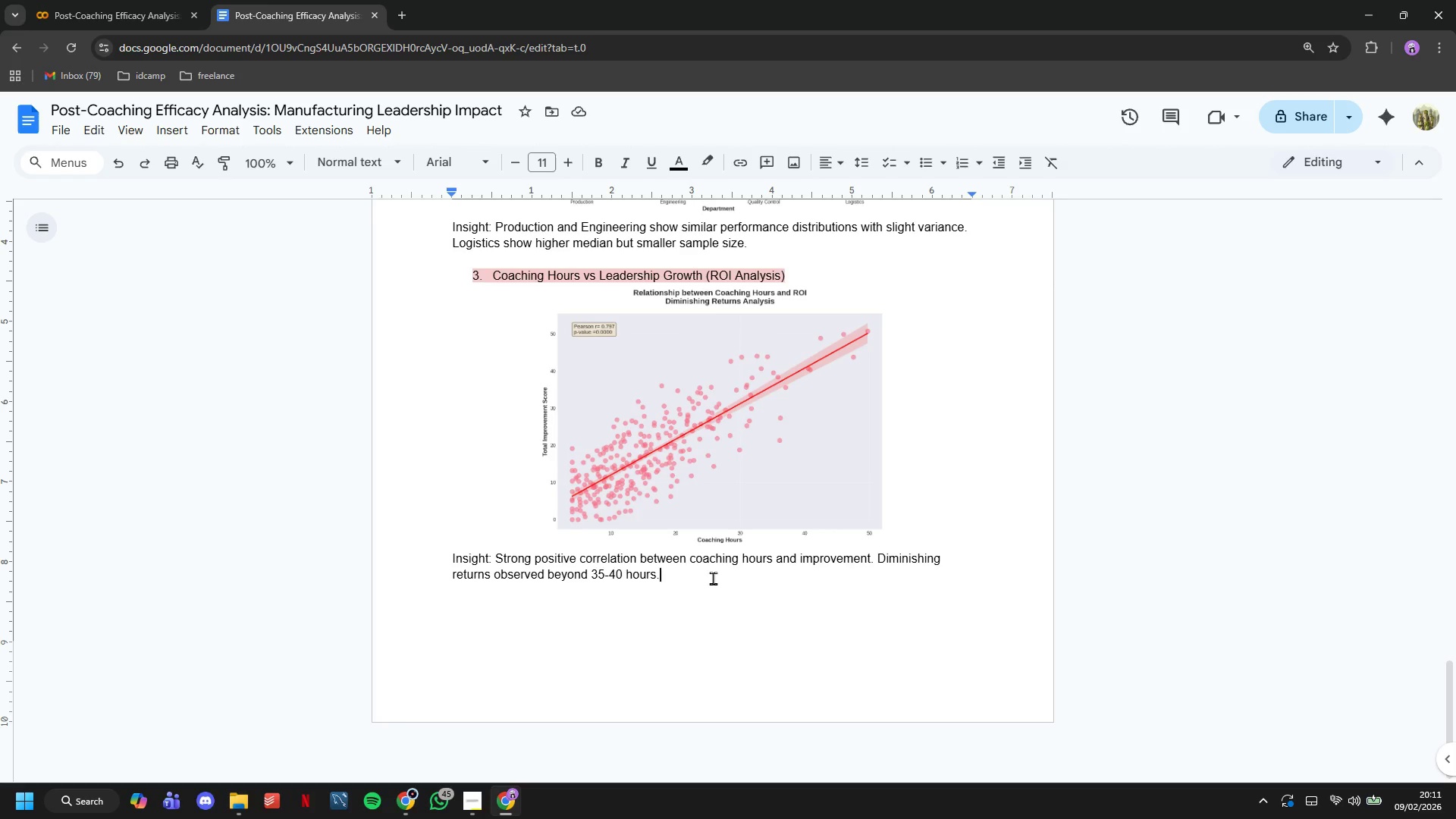 
key(Enter)
 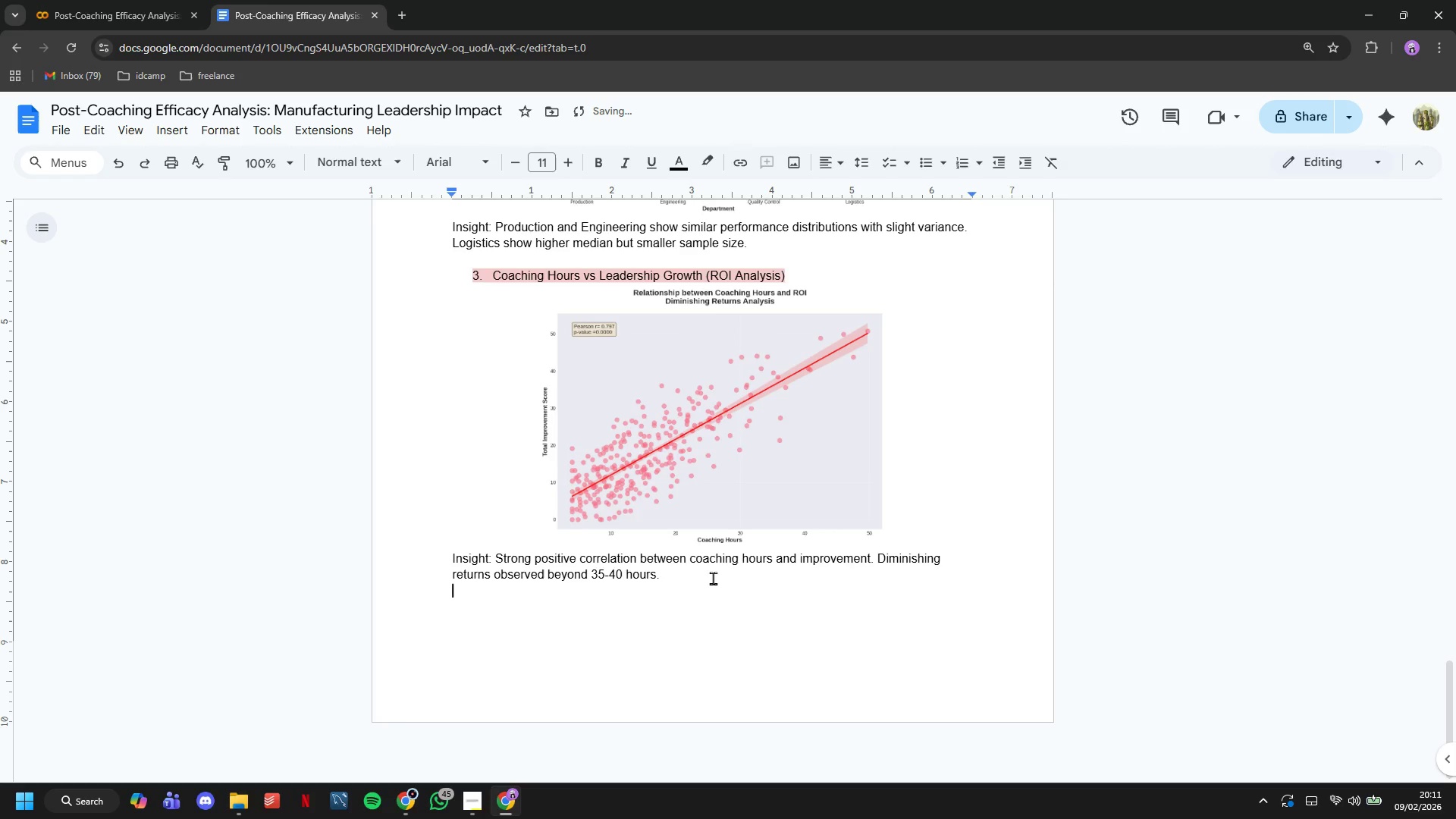 
key(Enter)
 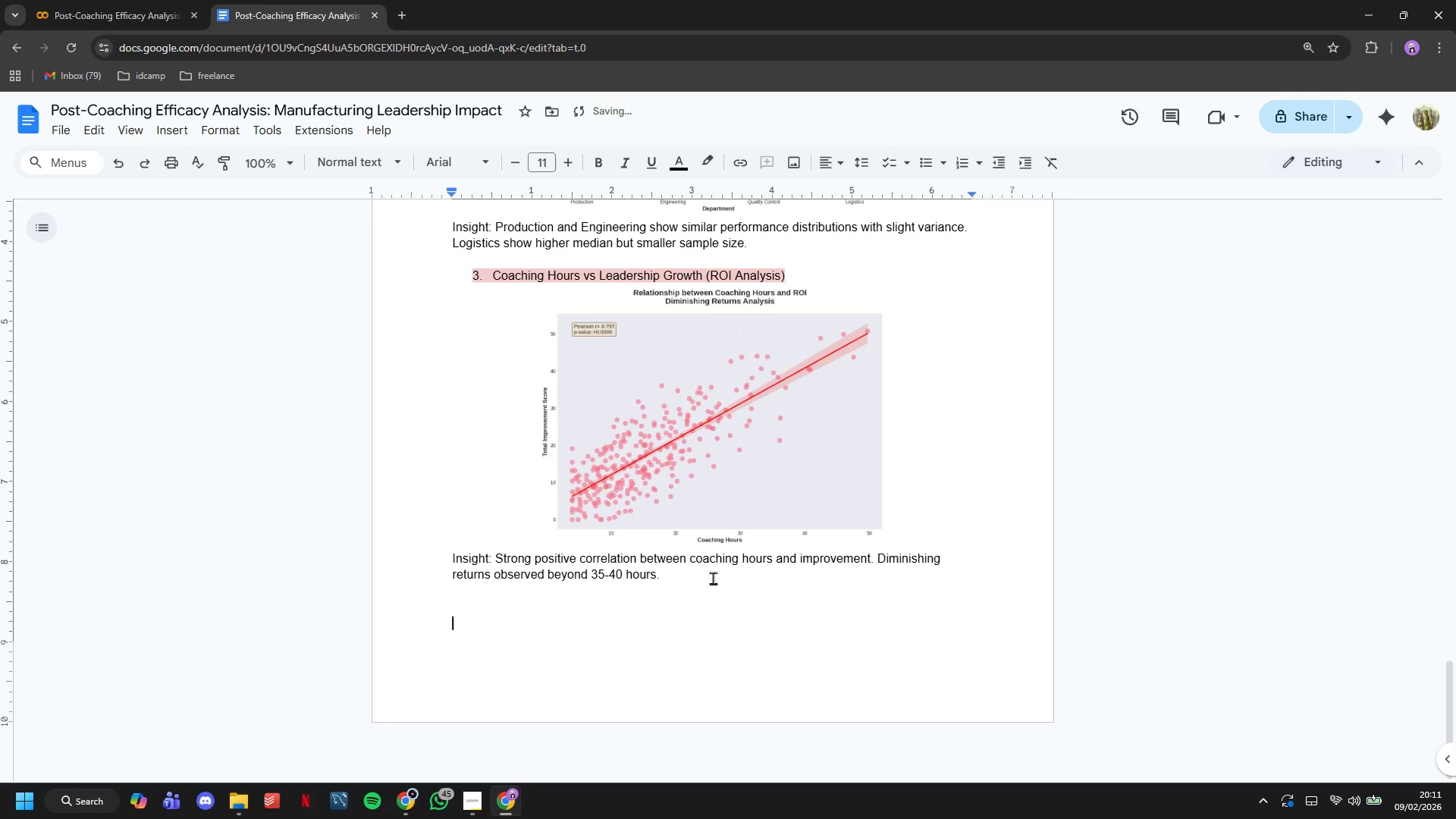 
key(Enter)
 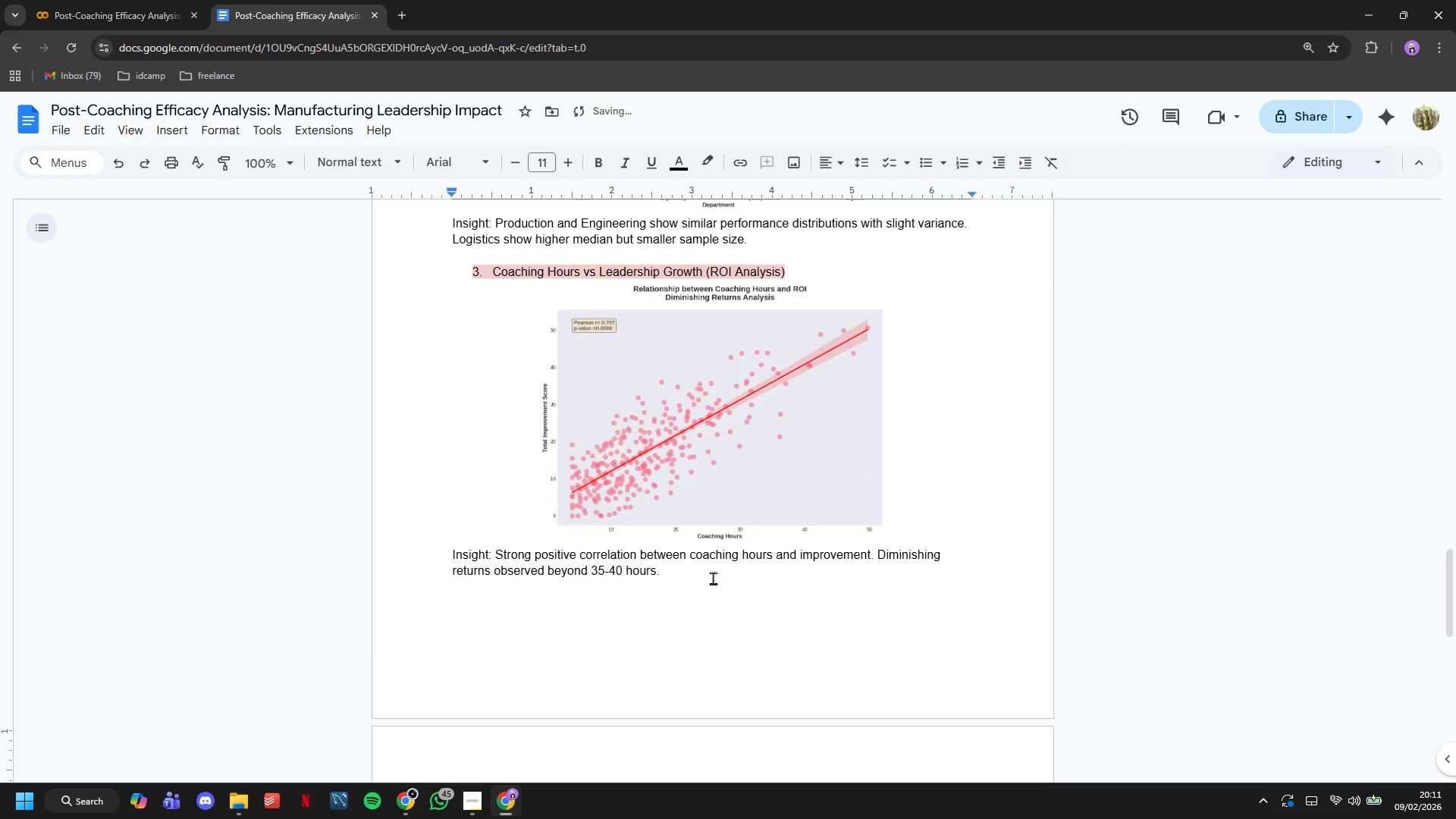 
key(Enter)
 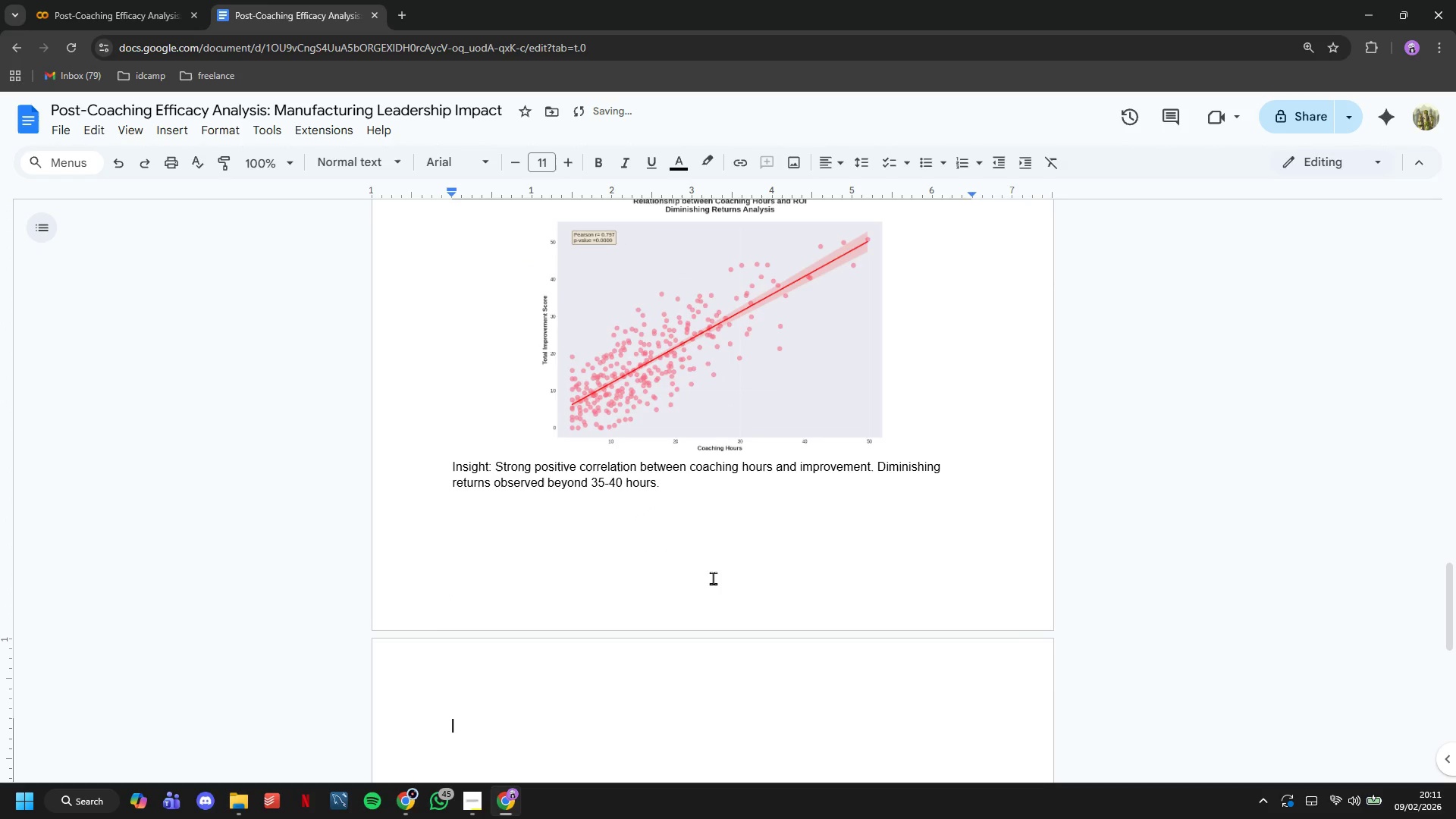 
key(Control+V)
 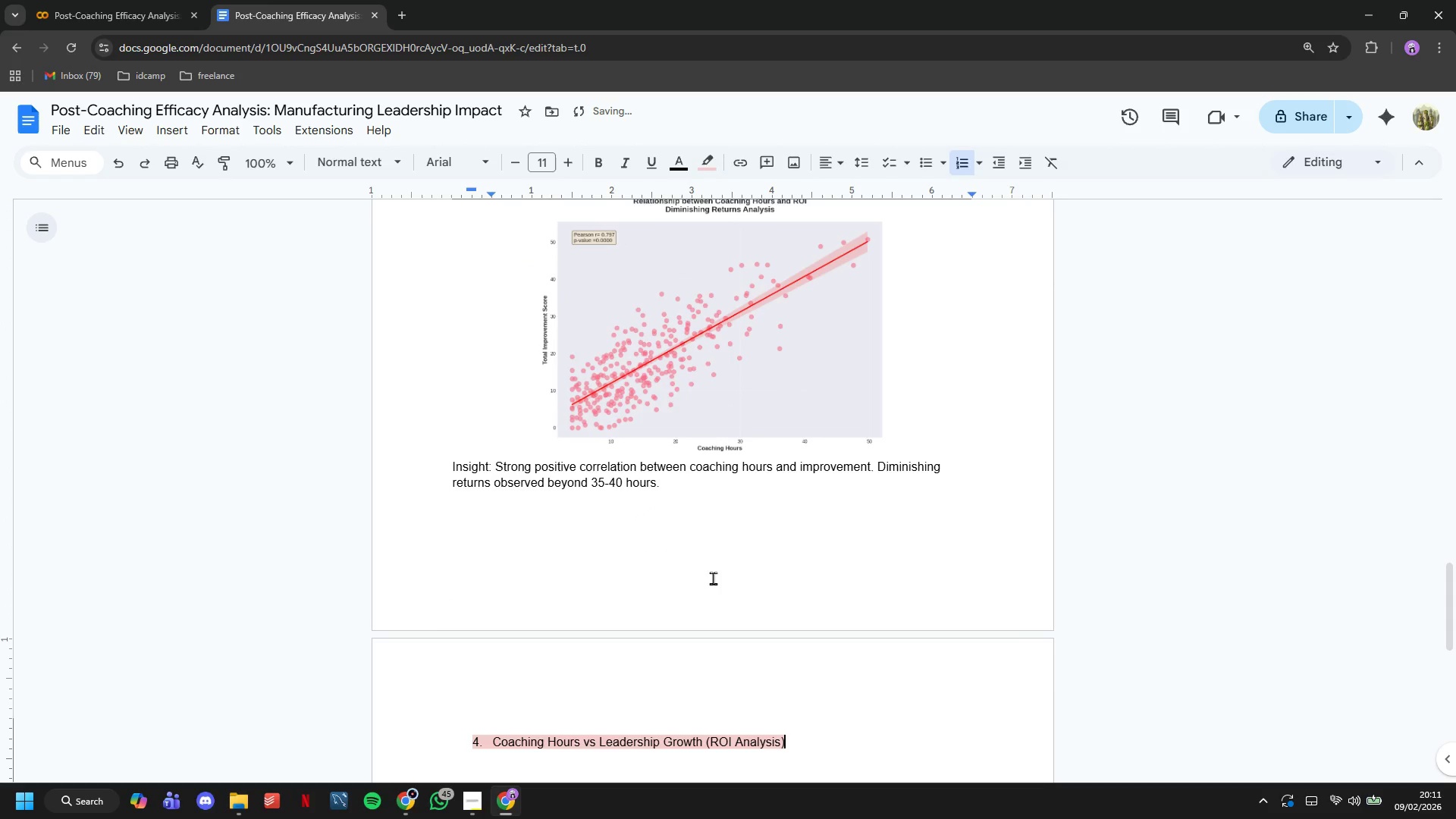 
hold_key(key=Backspace, duration=1.5)
 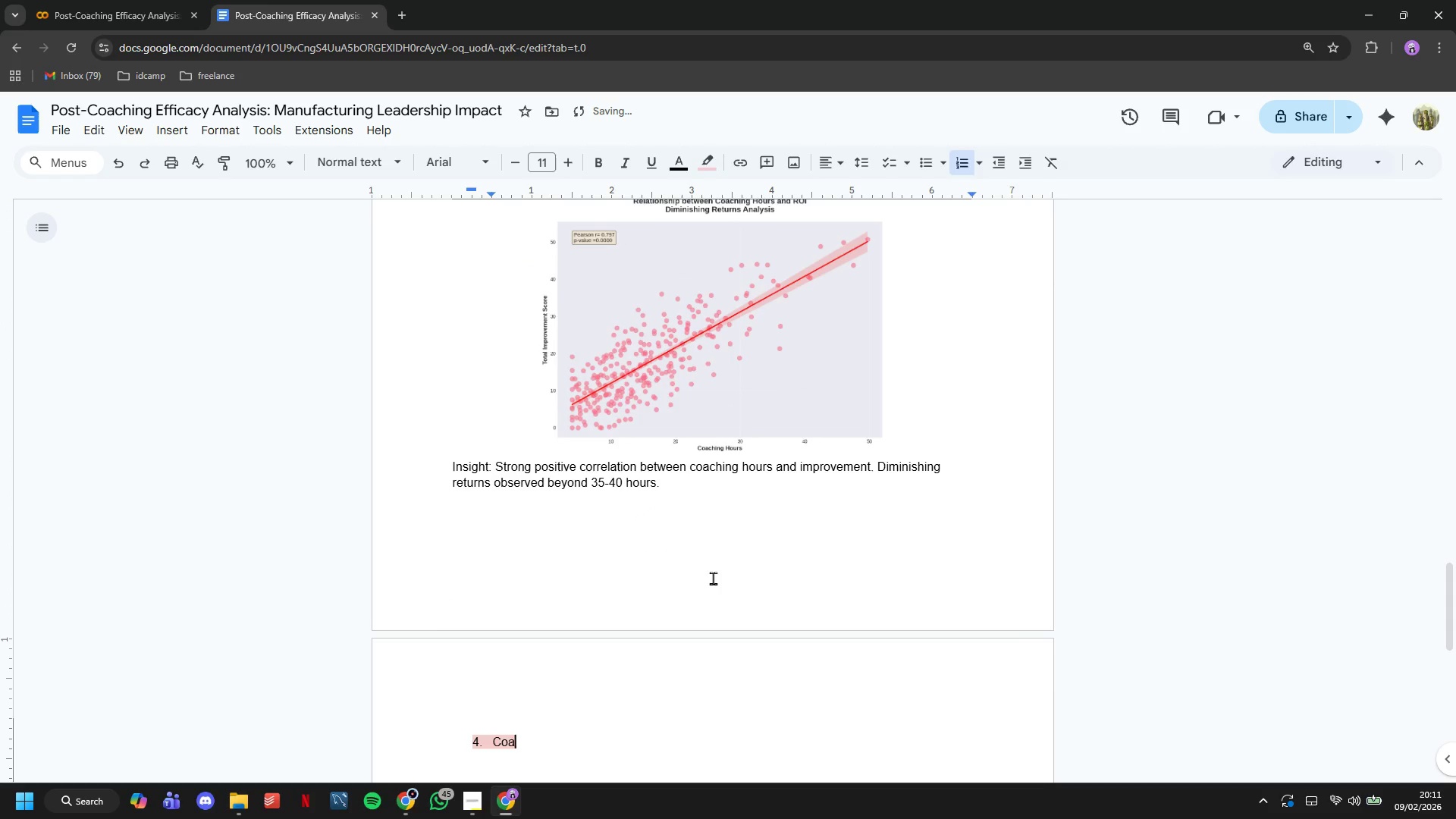 
hold_key(key=Backspace, duration=0.31)
 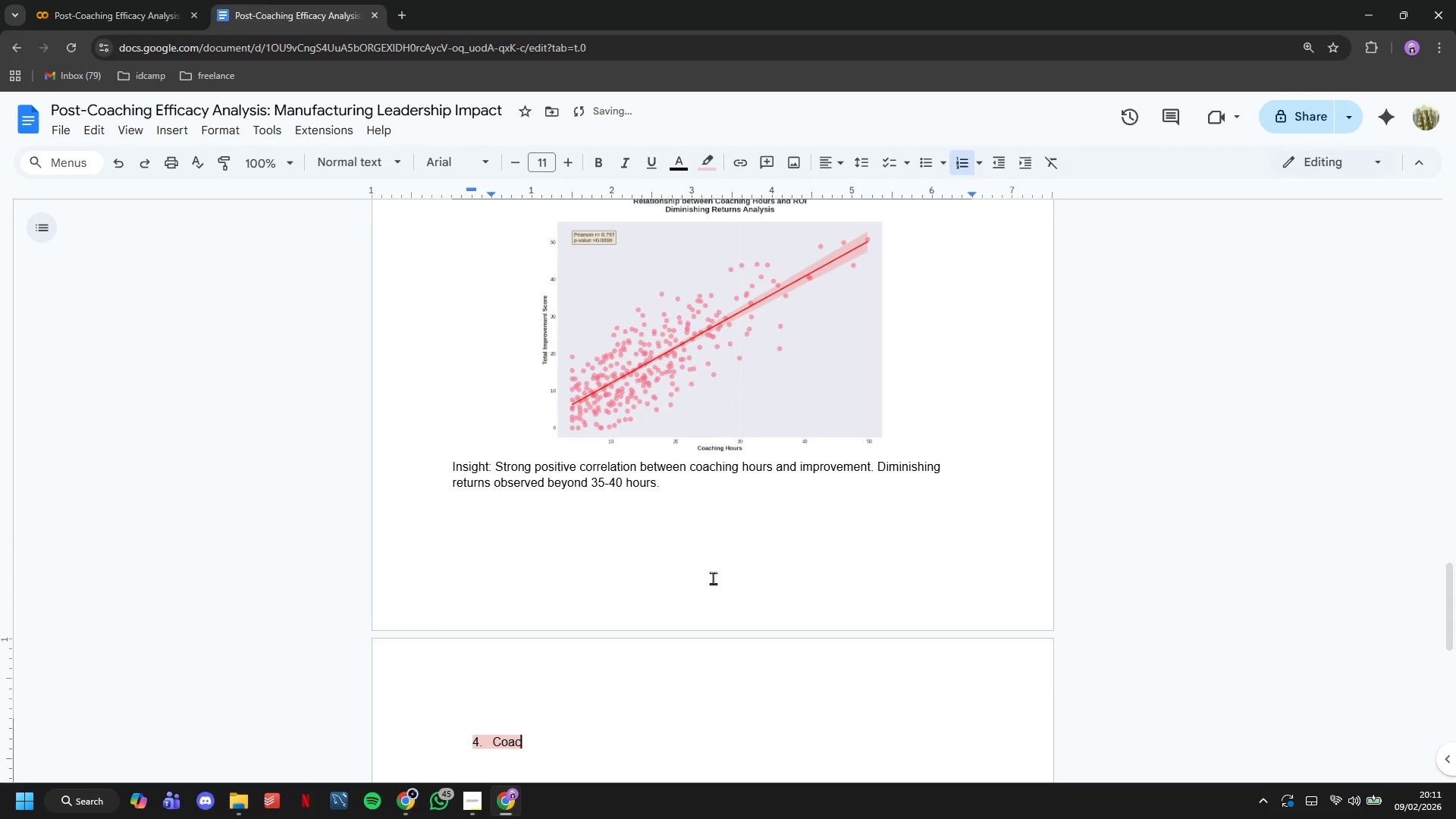 
key(Backspace)
 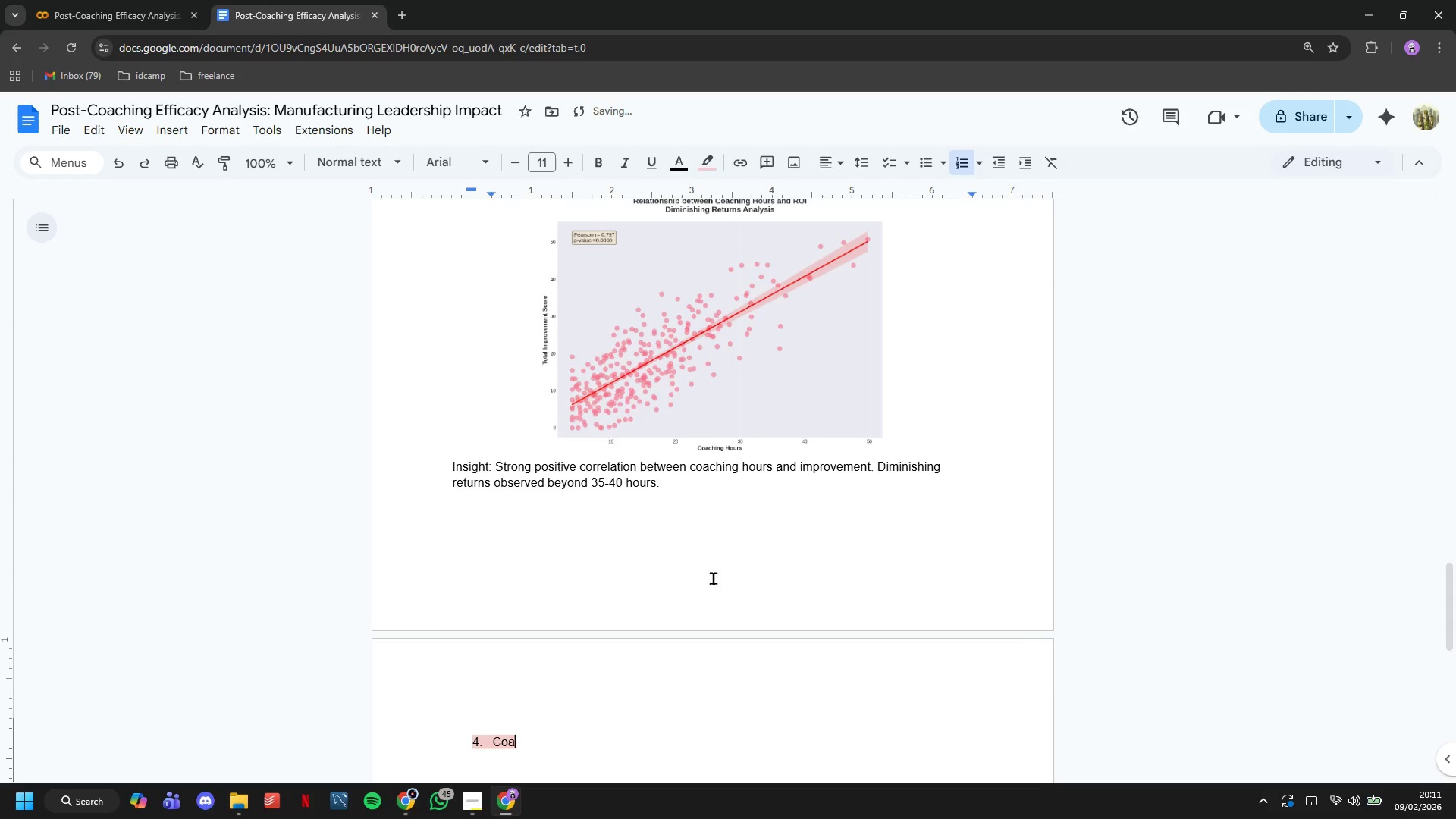 
key(Backspace)
 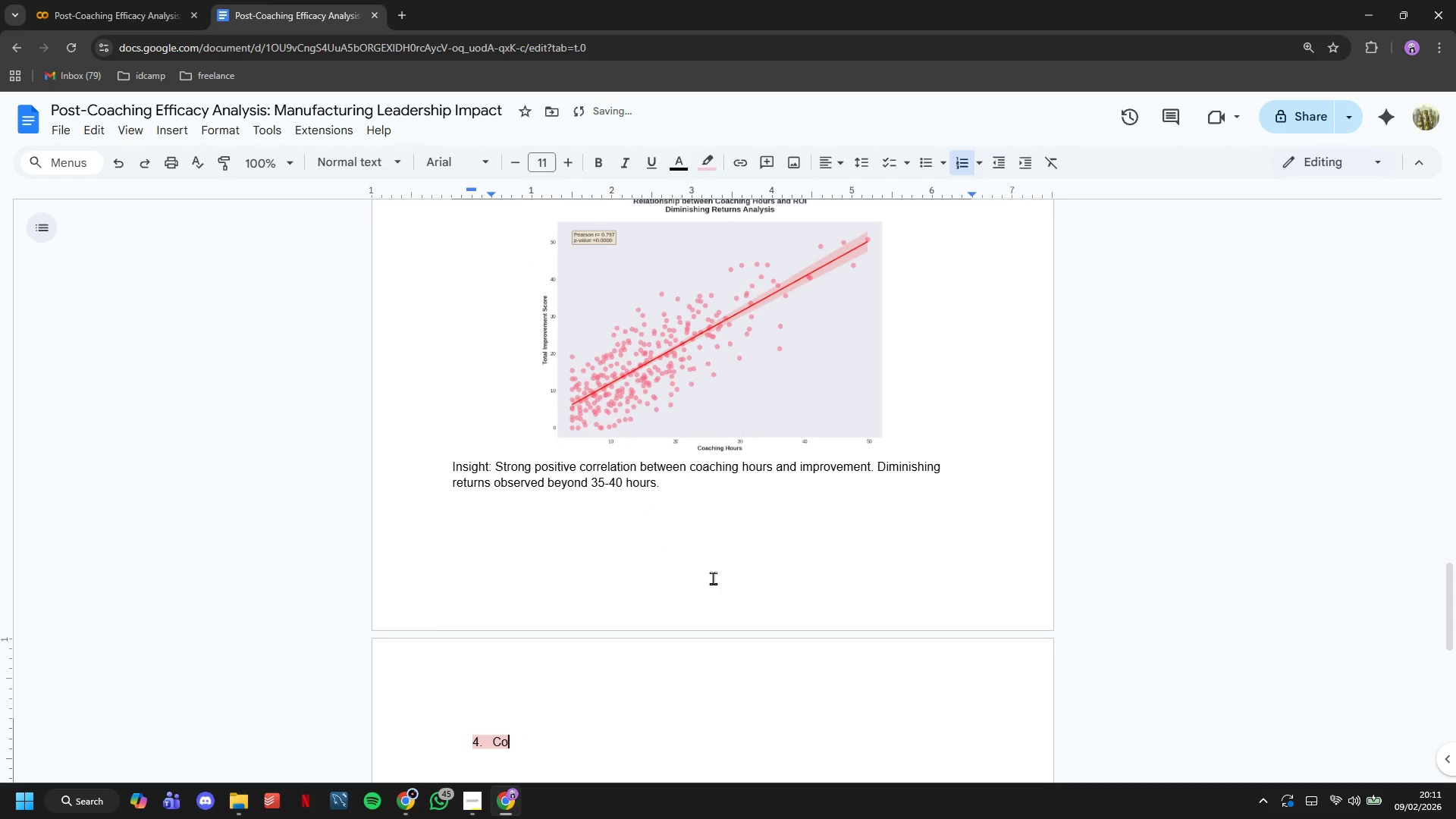 
key(Backspace)
 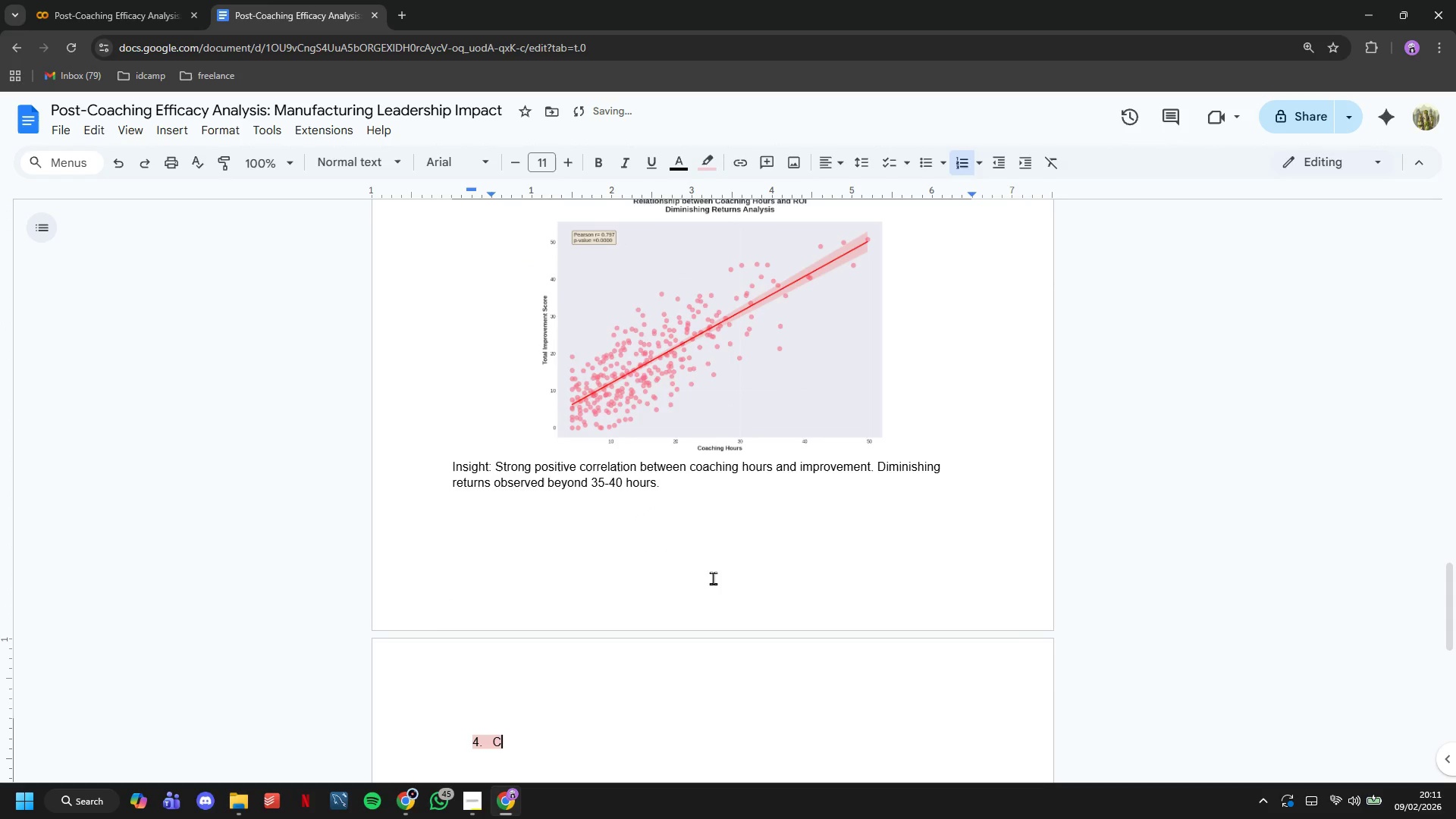 
key(Backspace)
 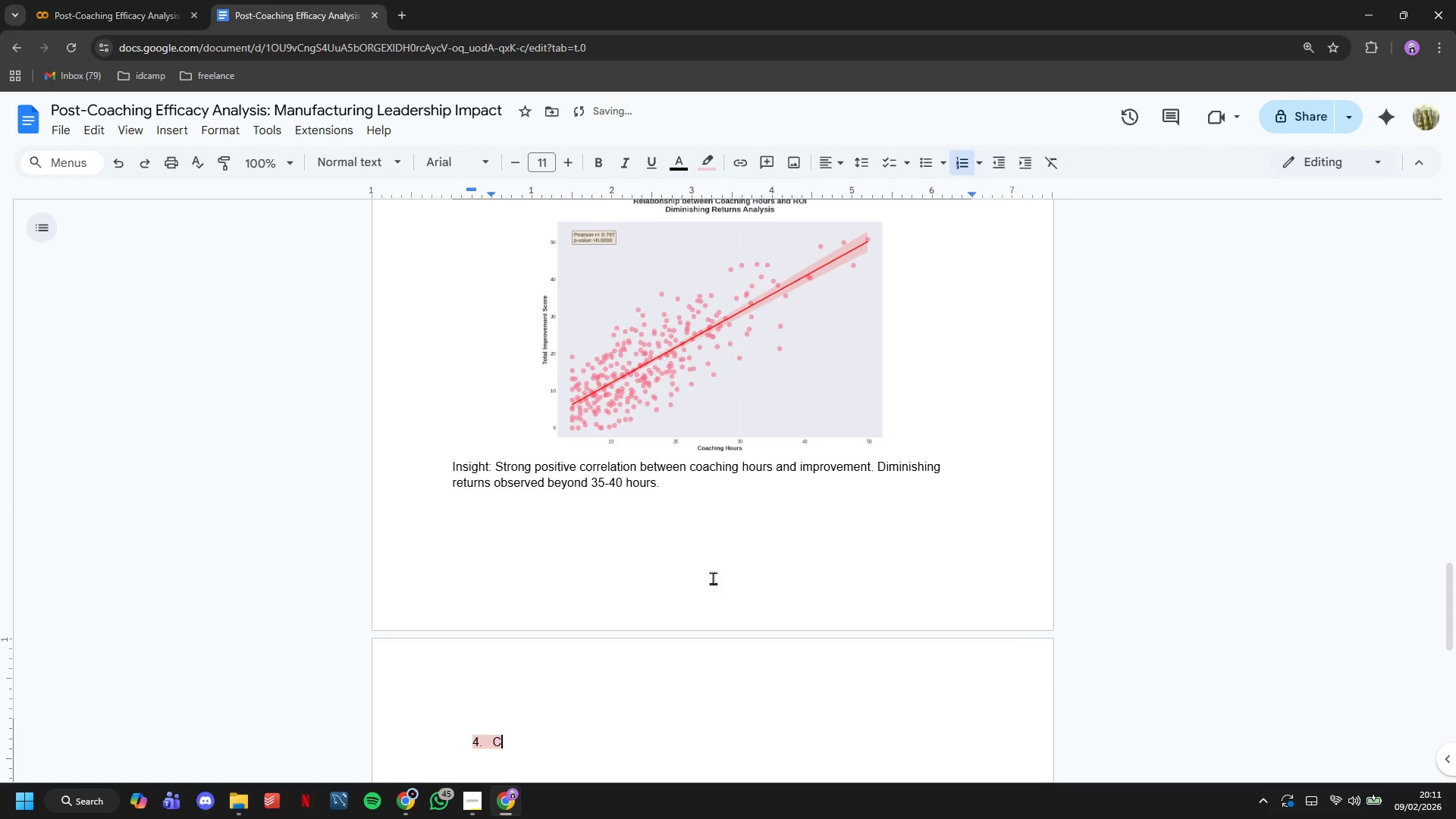 
key(Backspace)
 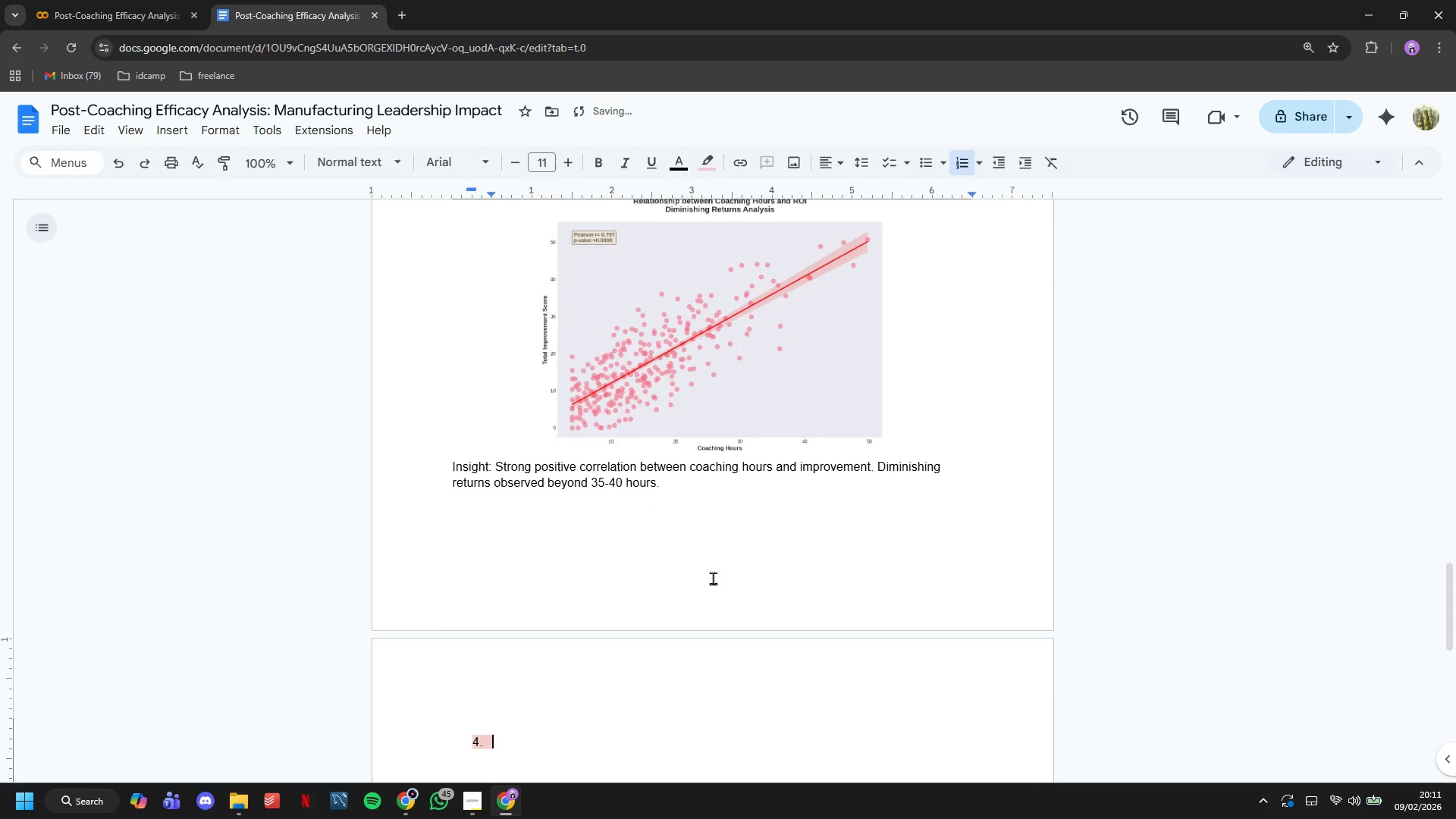 
key(Meta+V)
 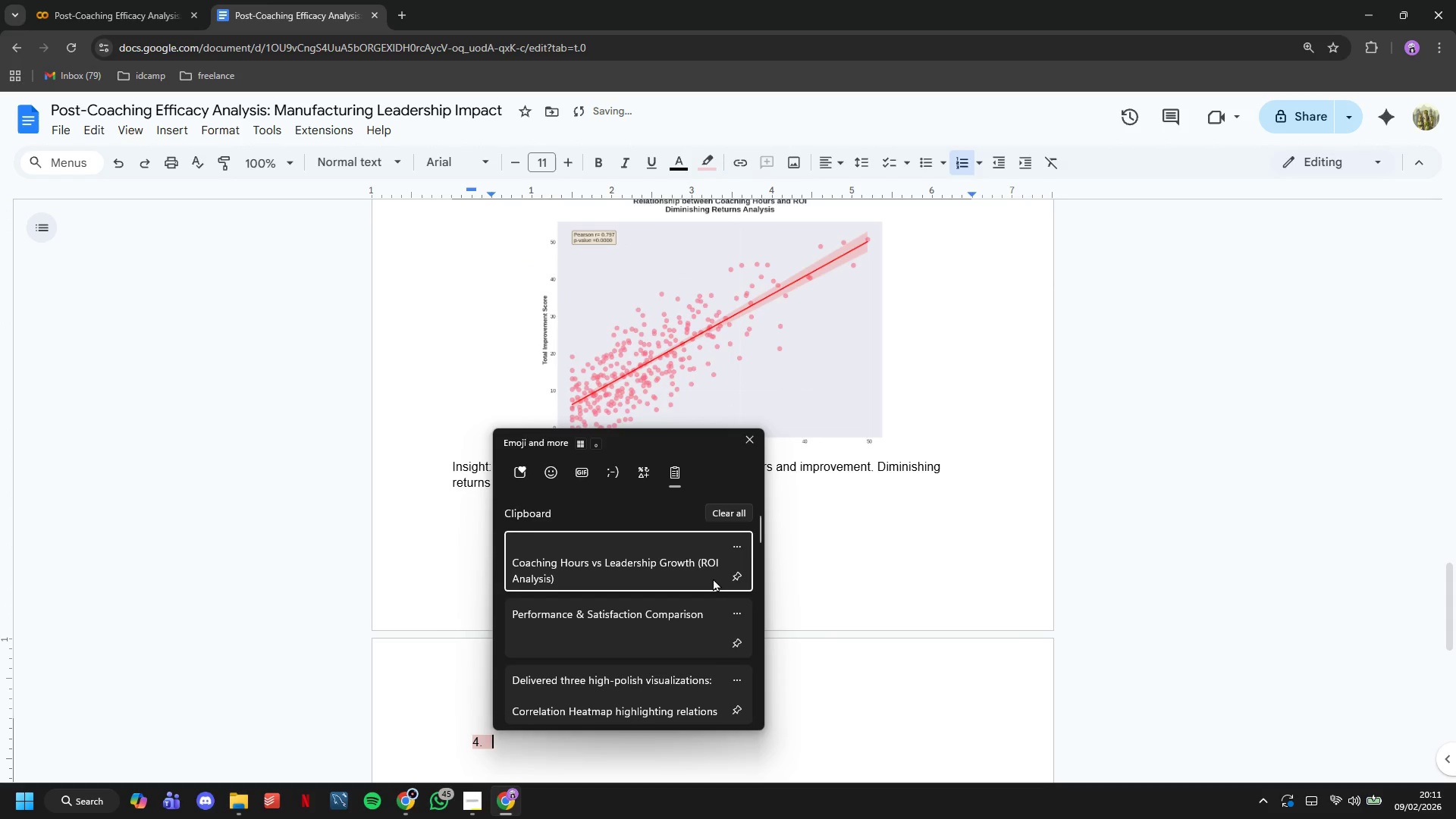 
key(Enter)
 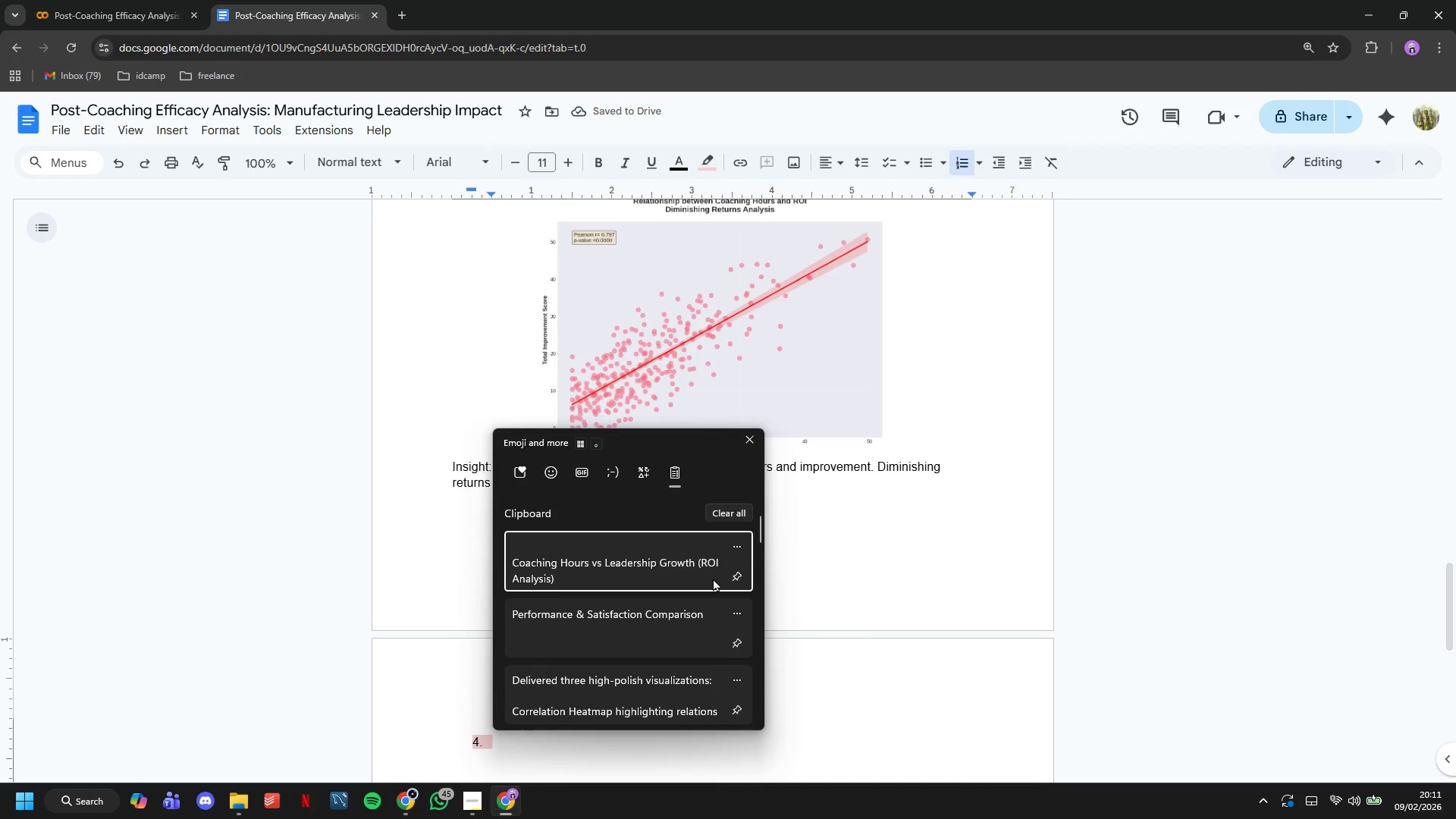 
key(Control+ControlLeft)
 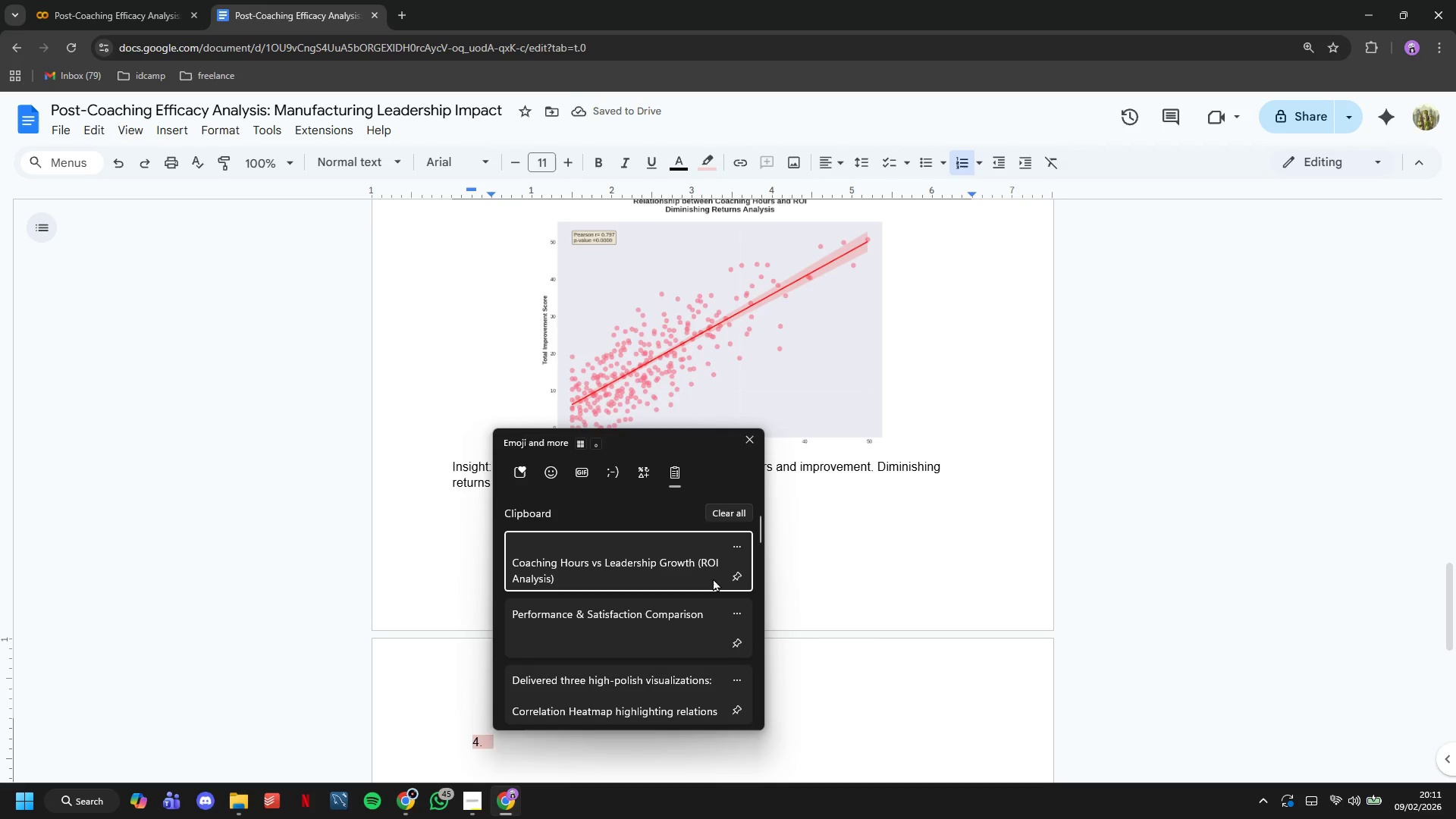 
key(Control+V)
 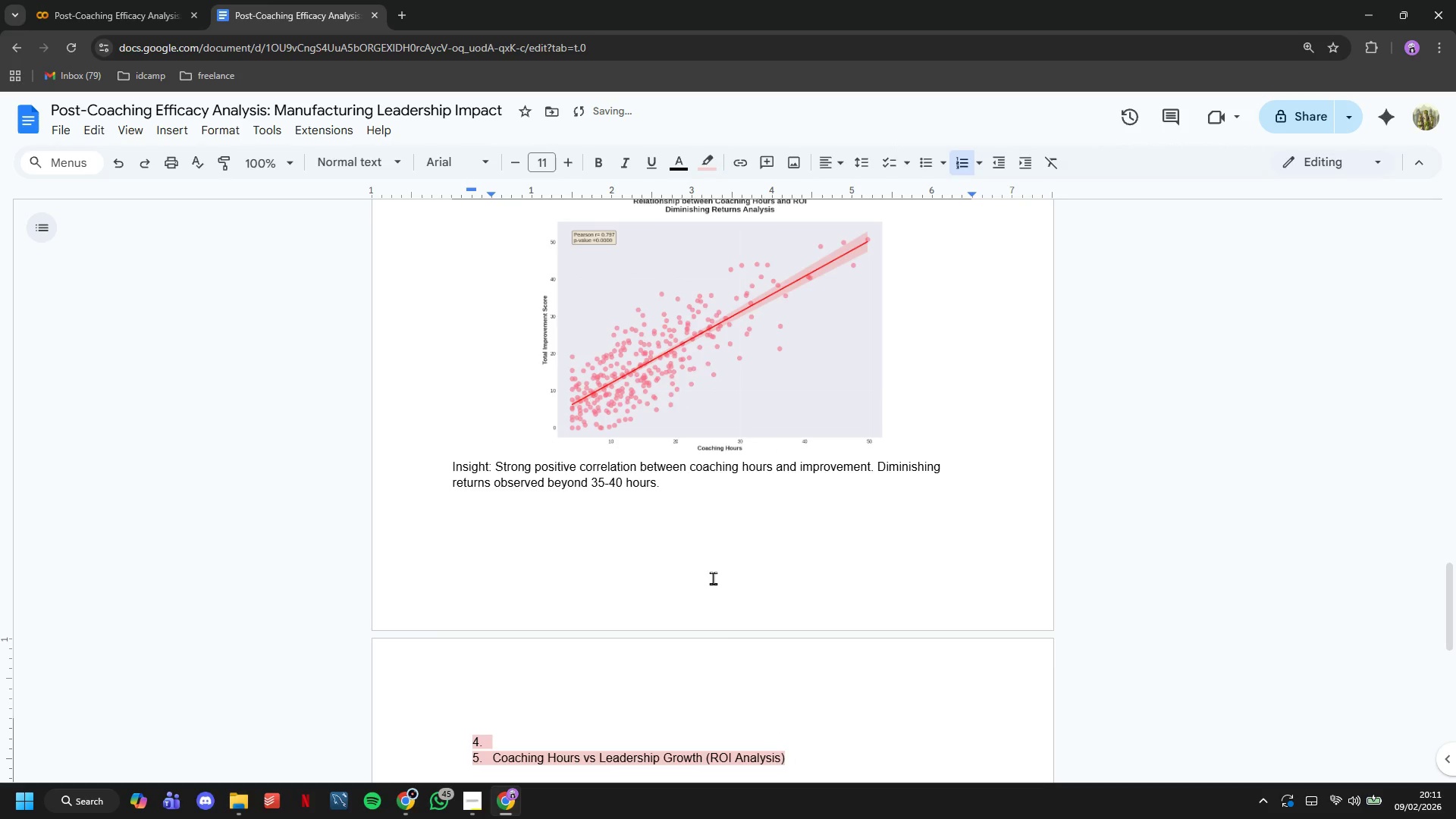 
key(ArrowUp)
 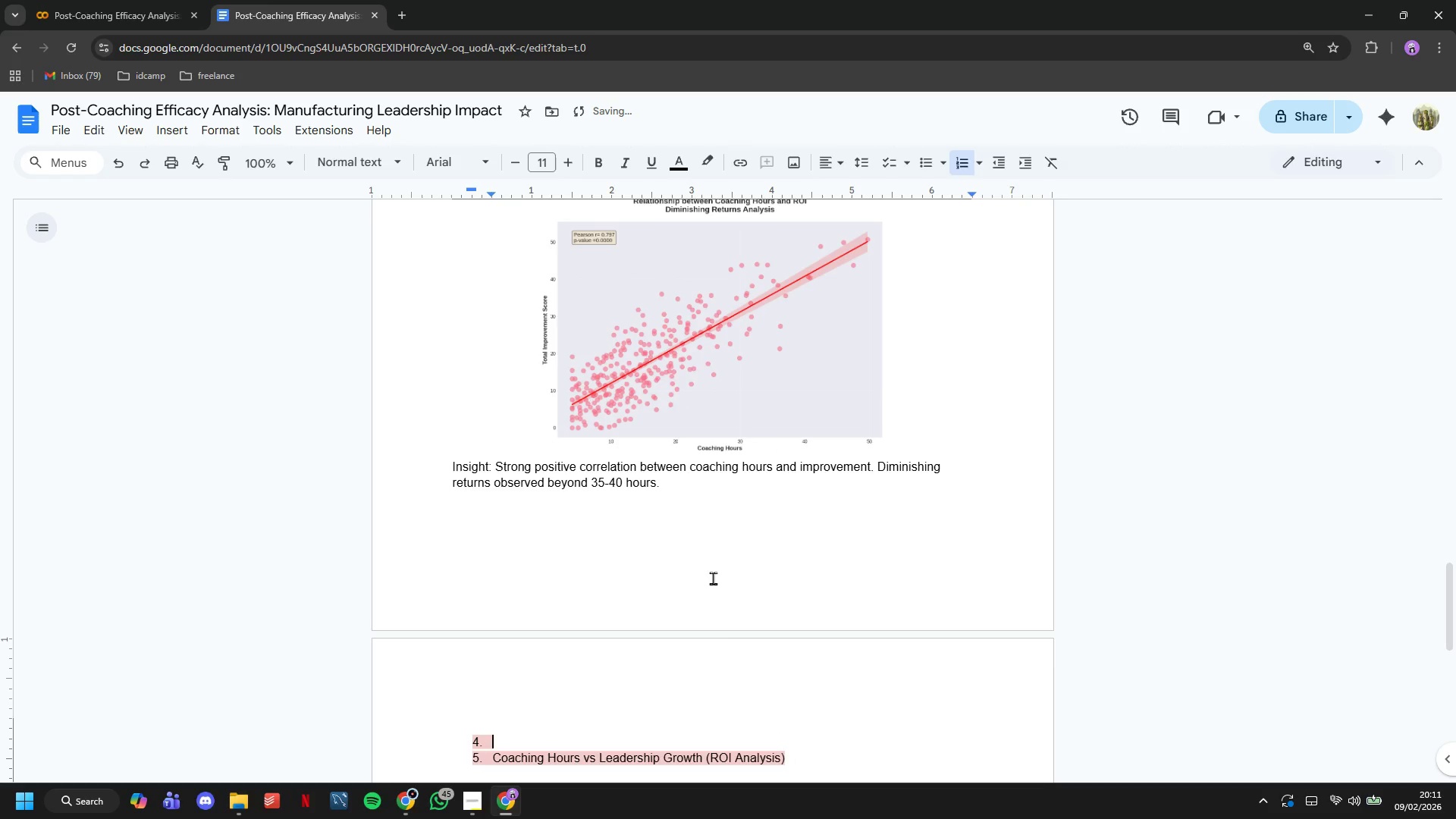 
key(Backspace)
 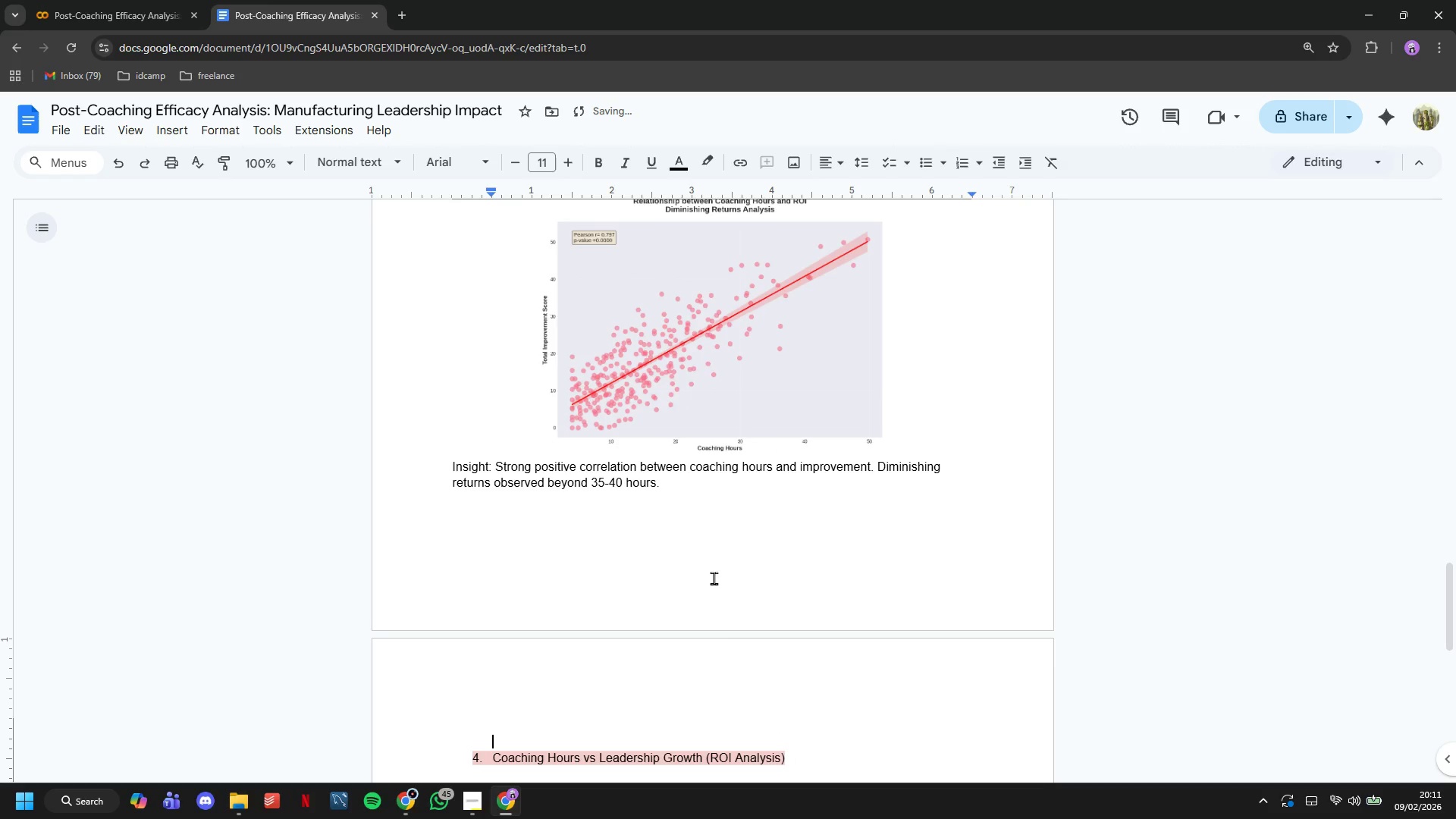 
key(Backspace)
 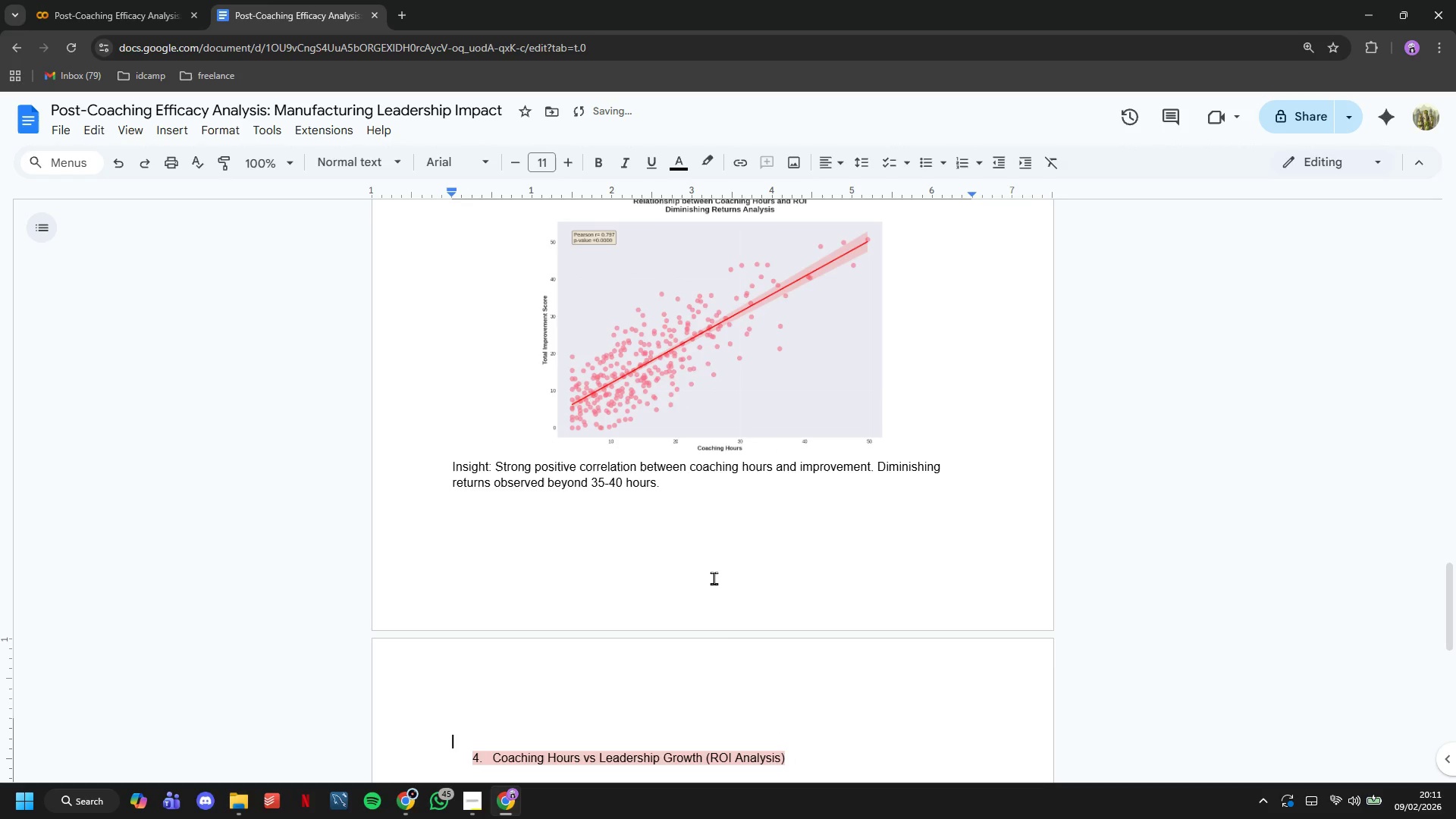 
key(Control+Z)
 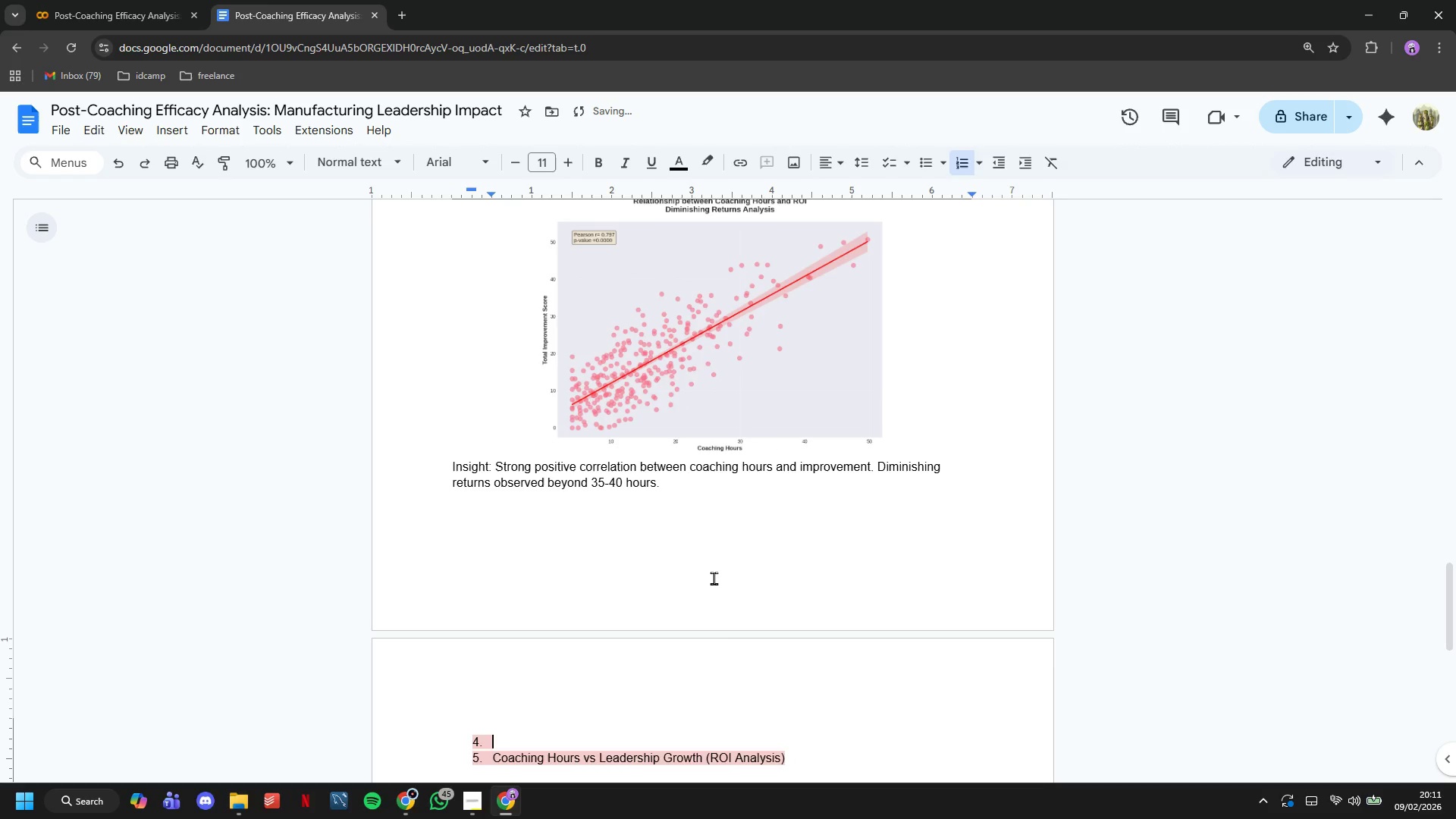 
key(Control+Z)
 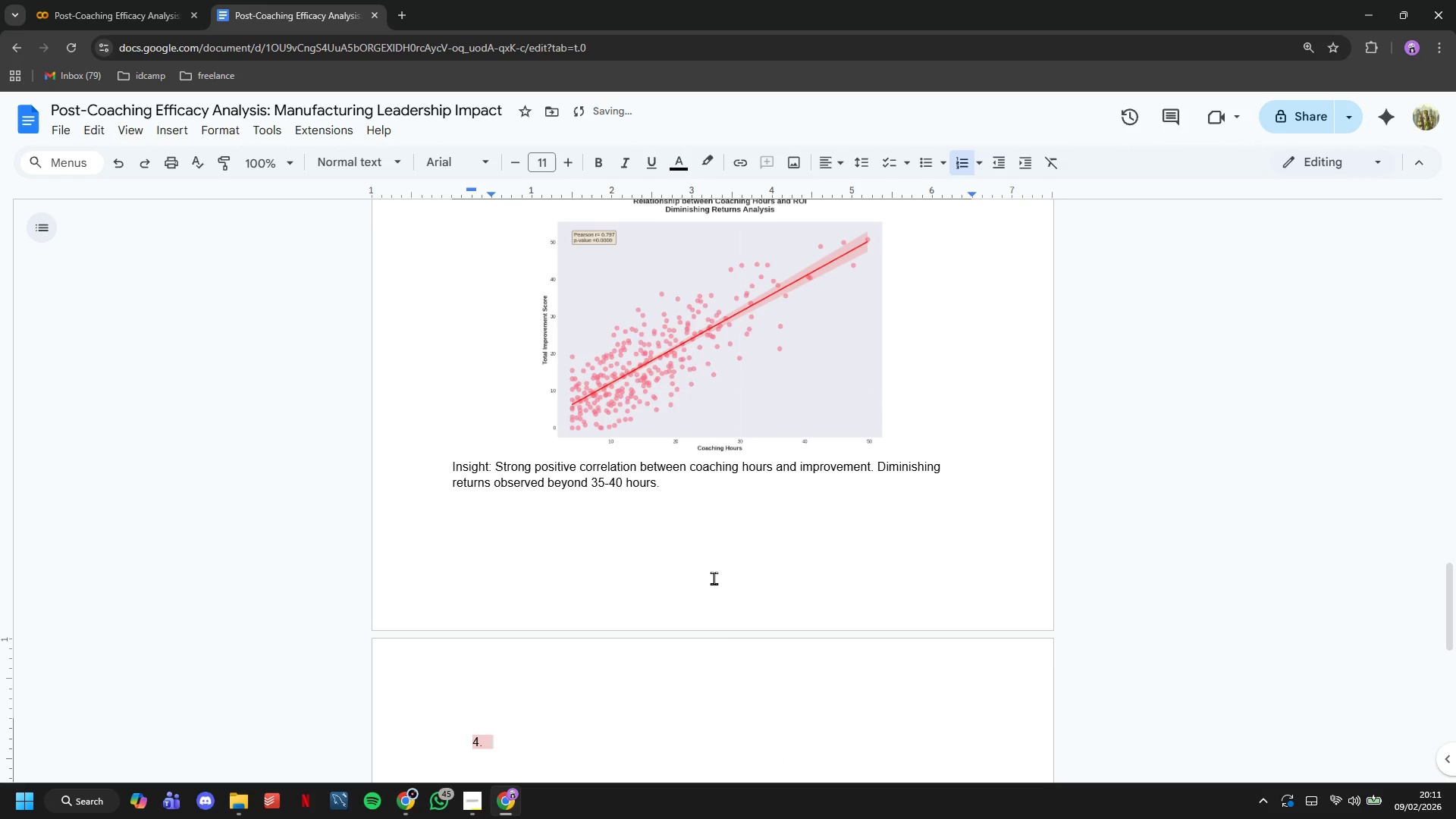 
key(Meta+V)
 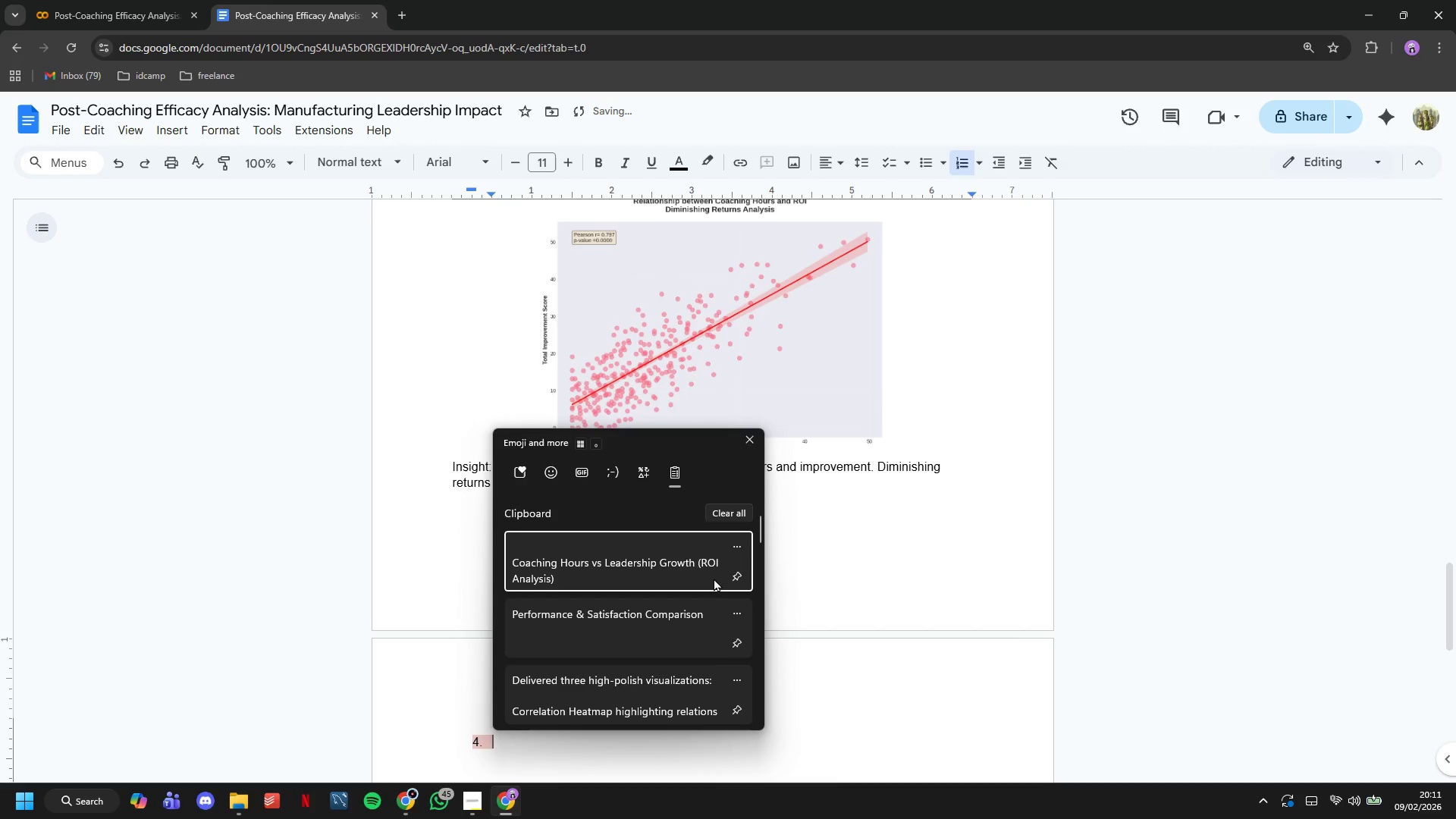 
key(ArrowDown)
 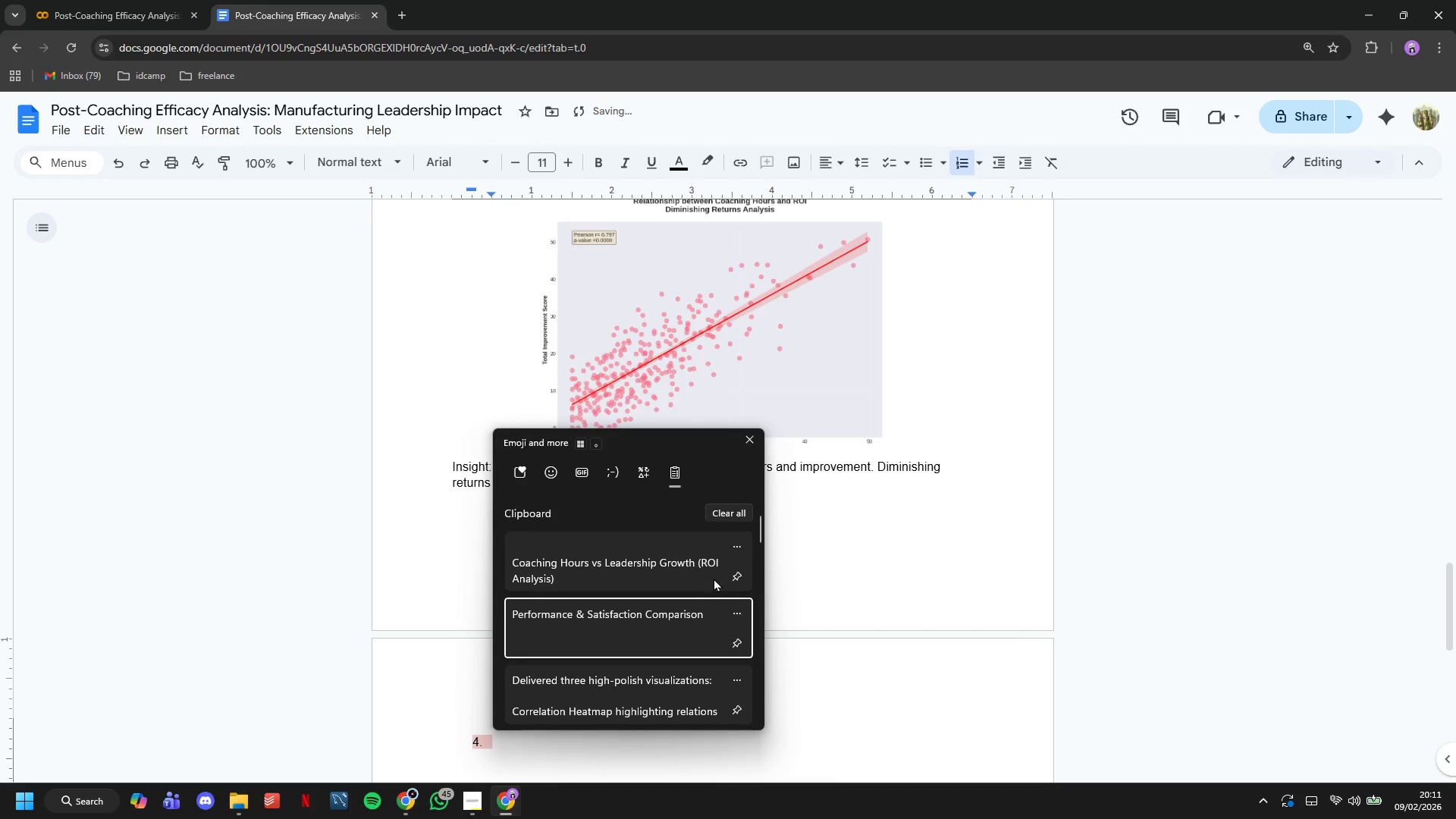 
key(Enter)
 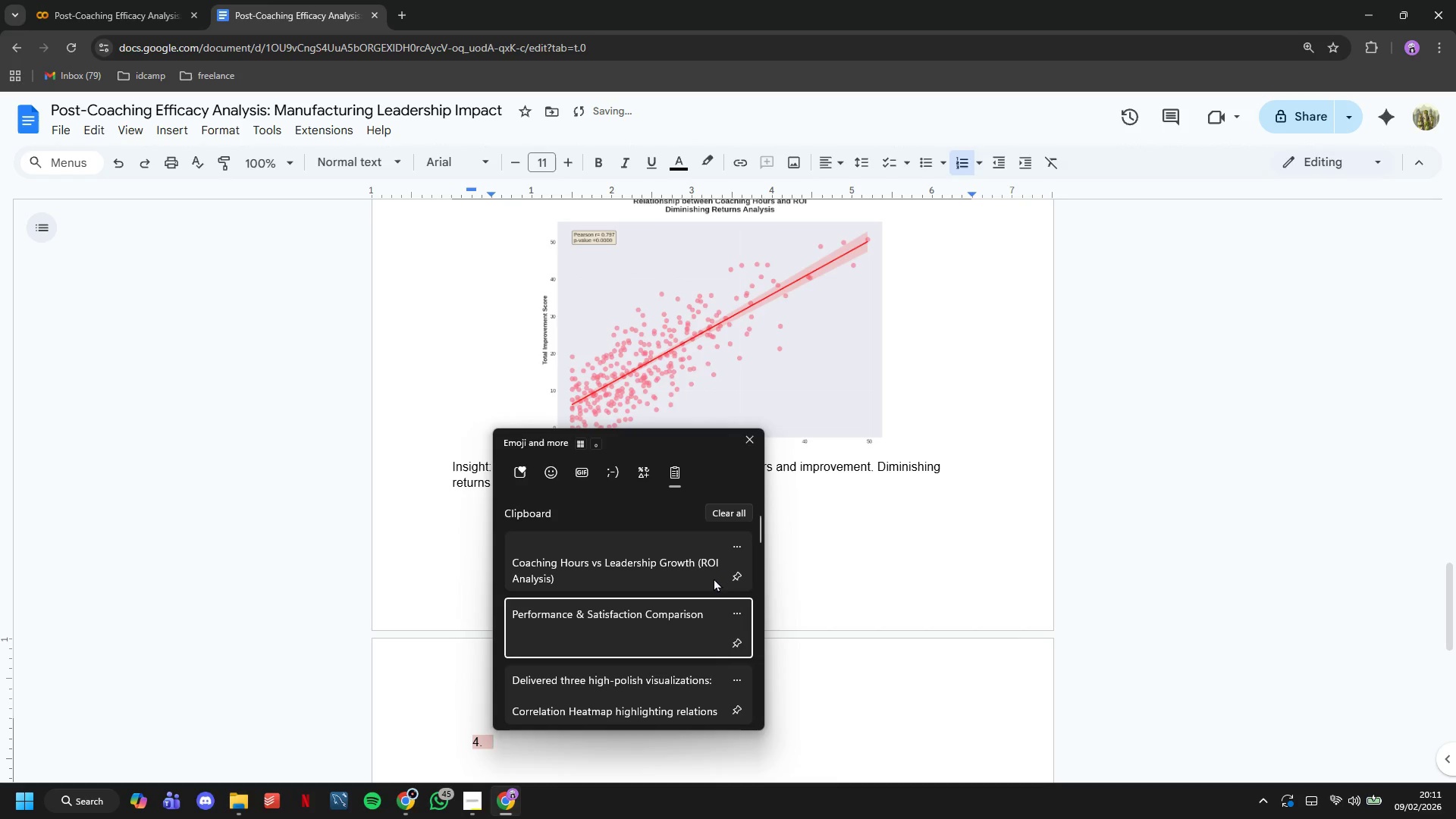 
key(Control+ControlLeft)
 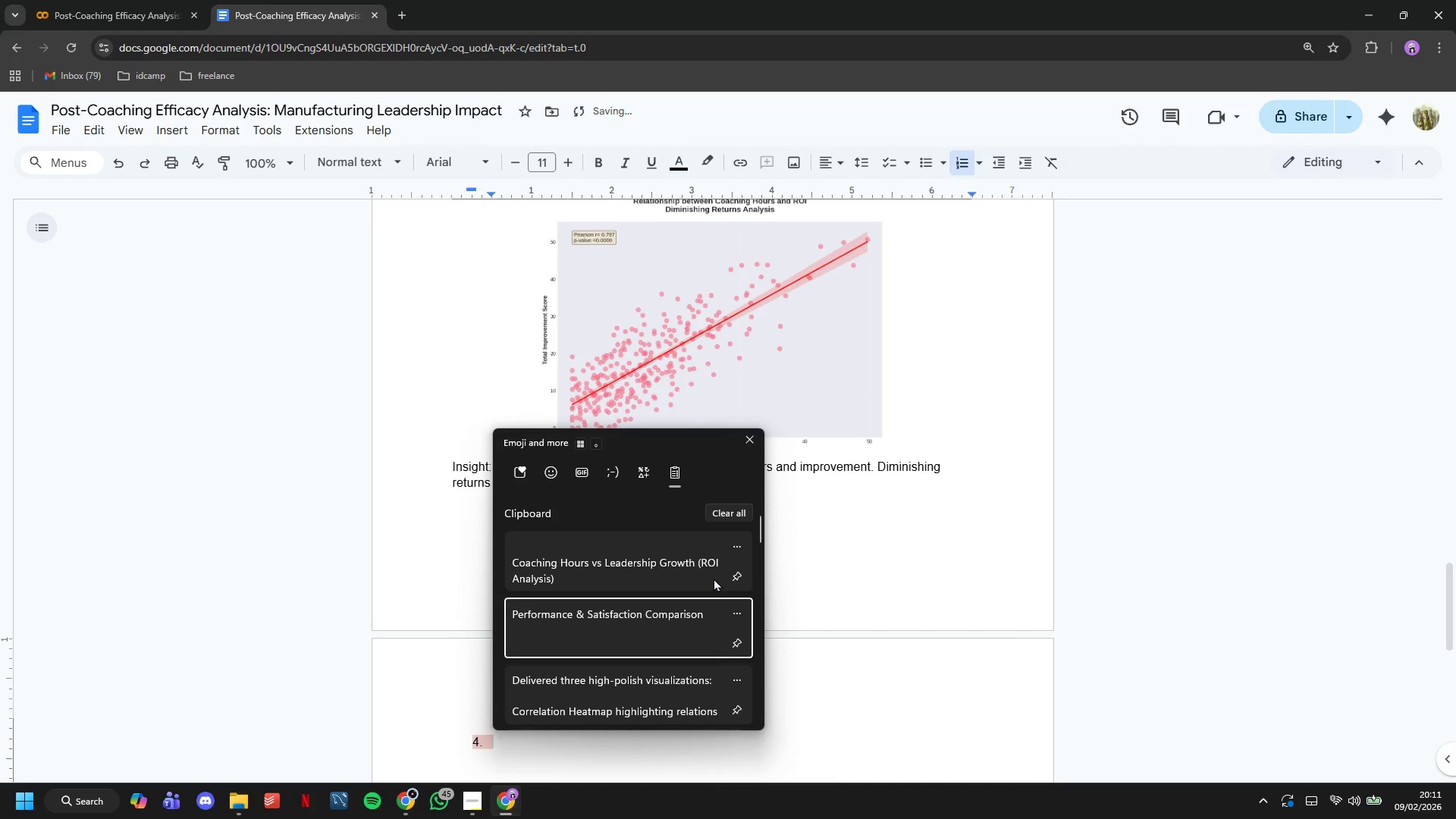 
key(Control+Z)
 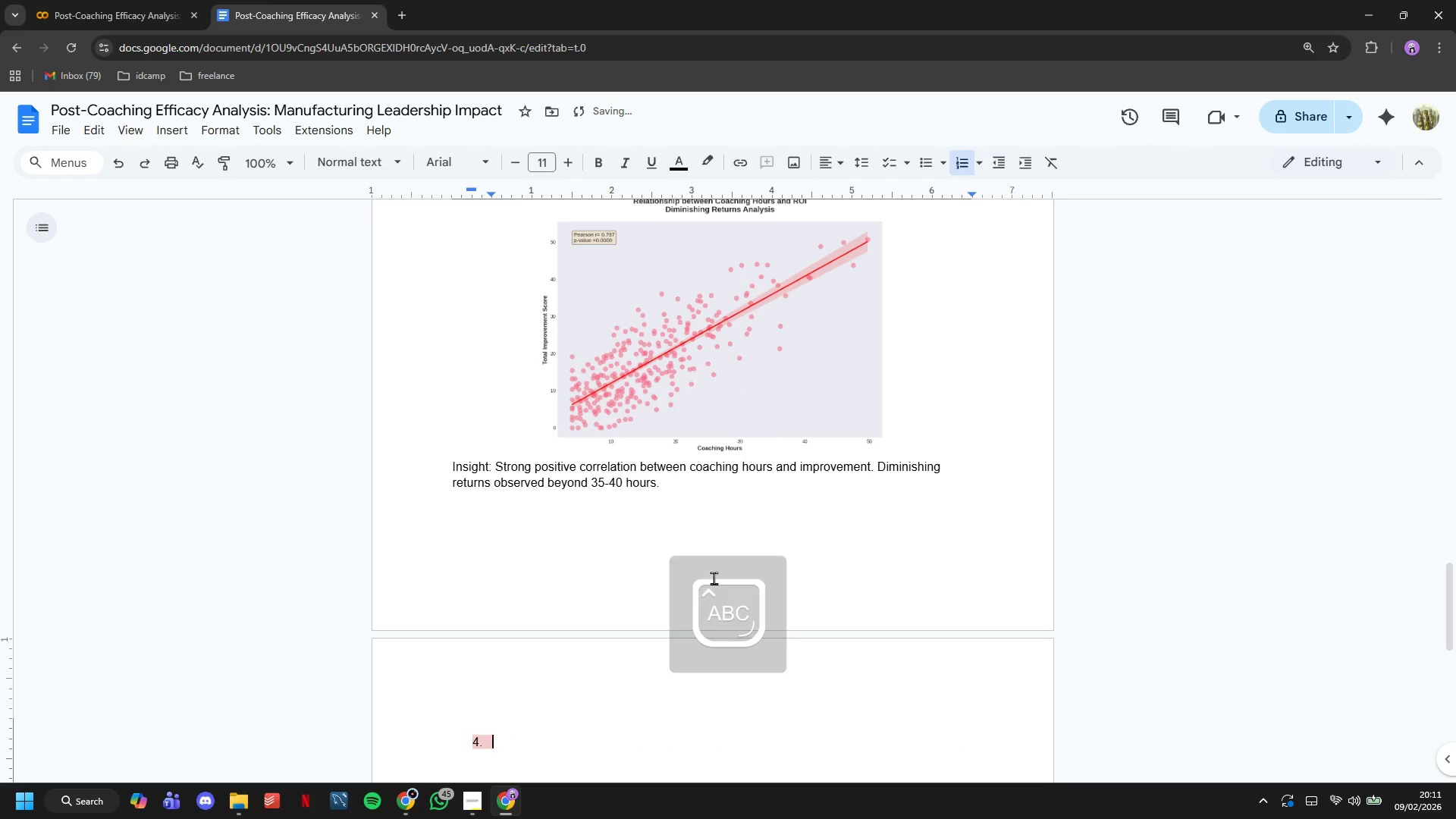 
type(Per)
key(Backspace)
key(Backspace)
key(Backspace)
 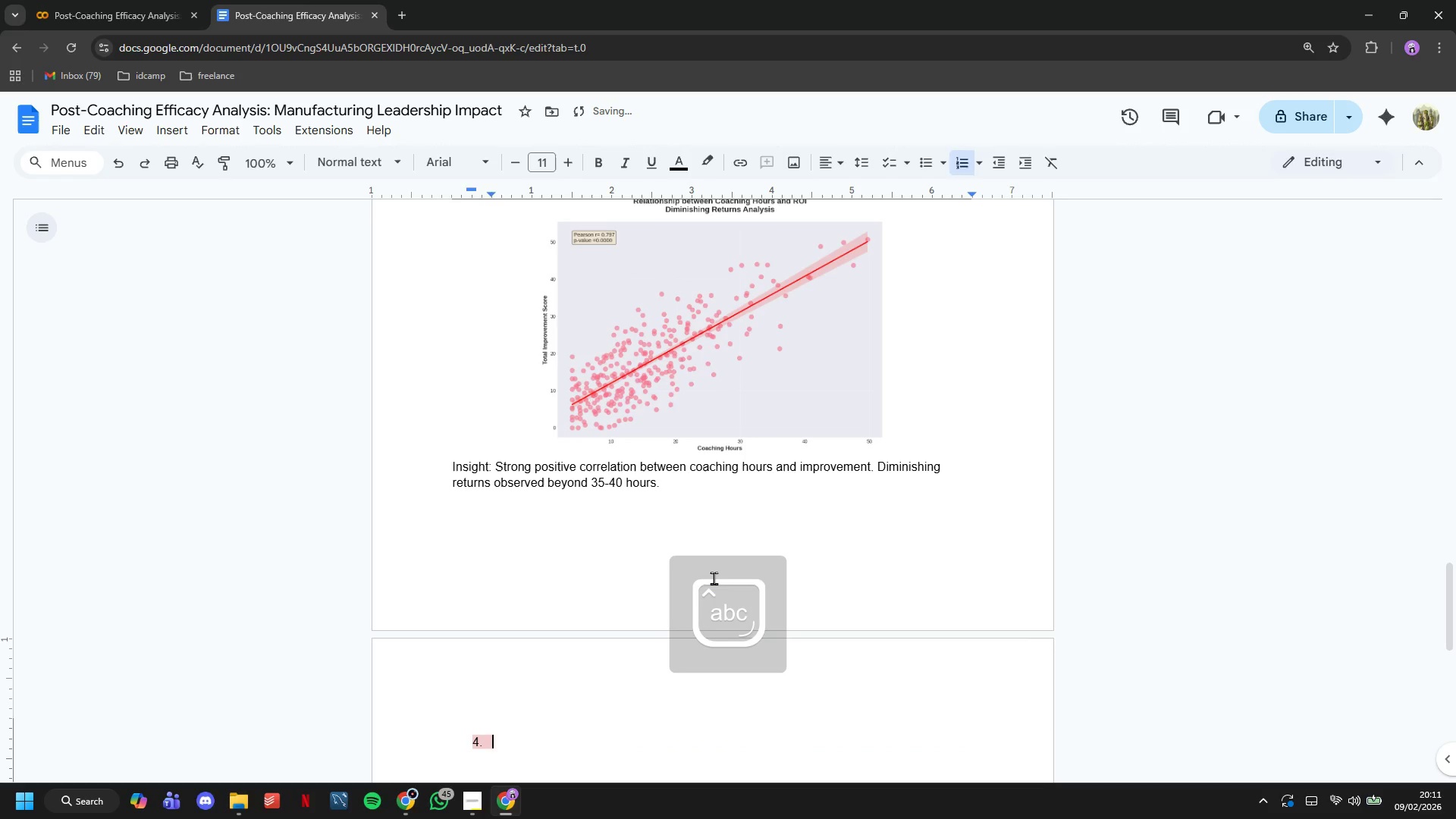 
key(ArrowLeft)
 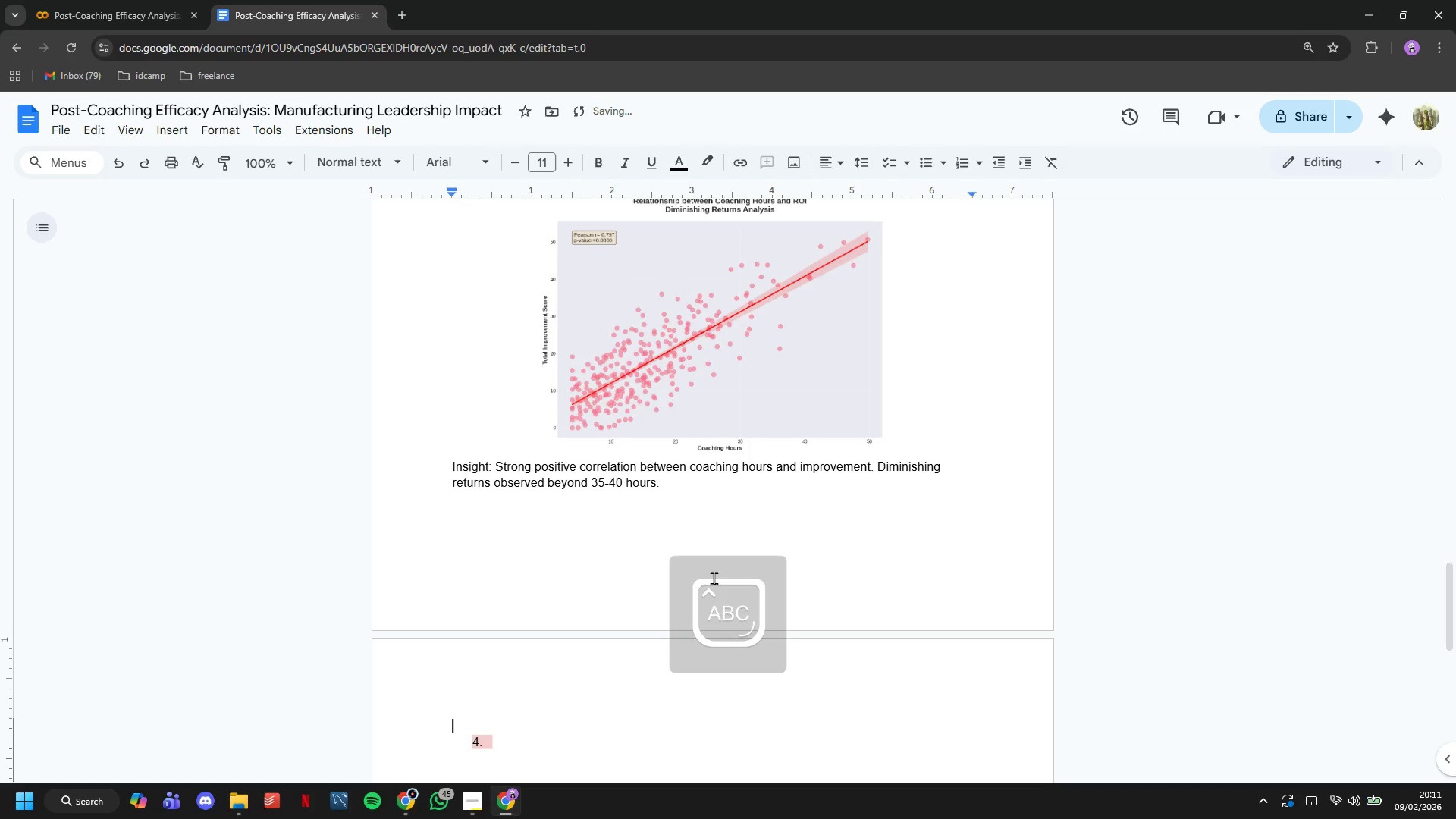 
key(CapsLock)
 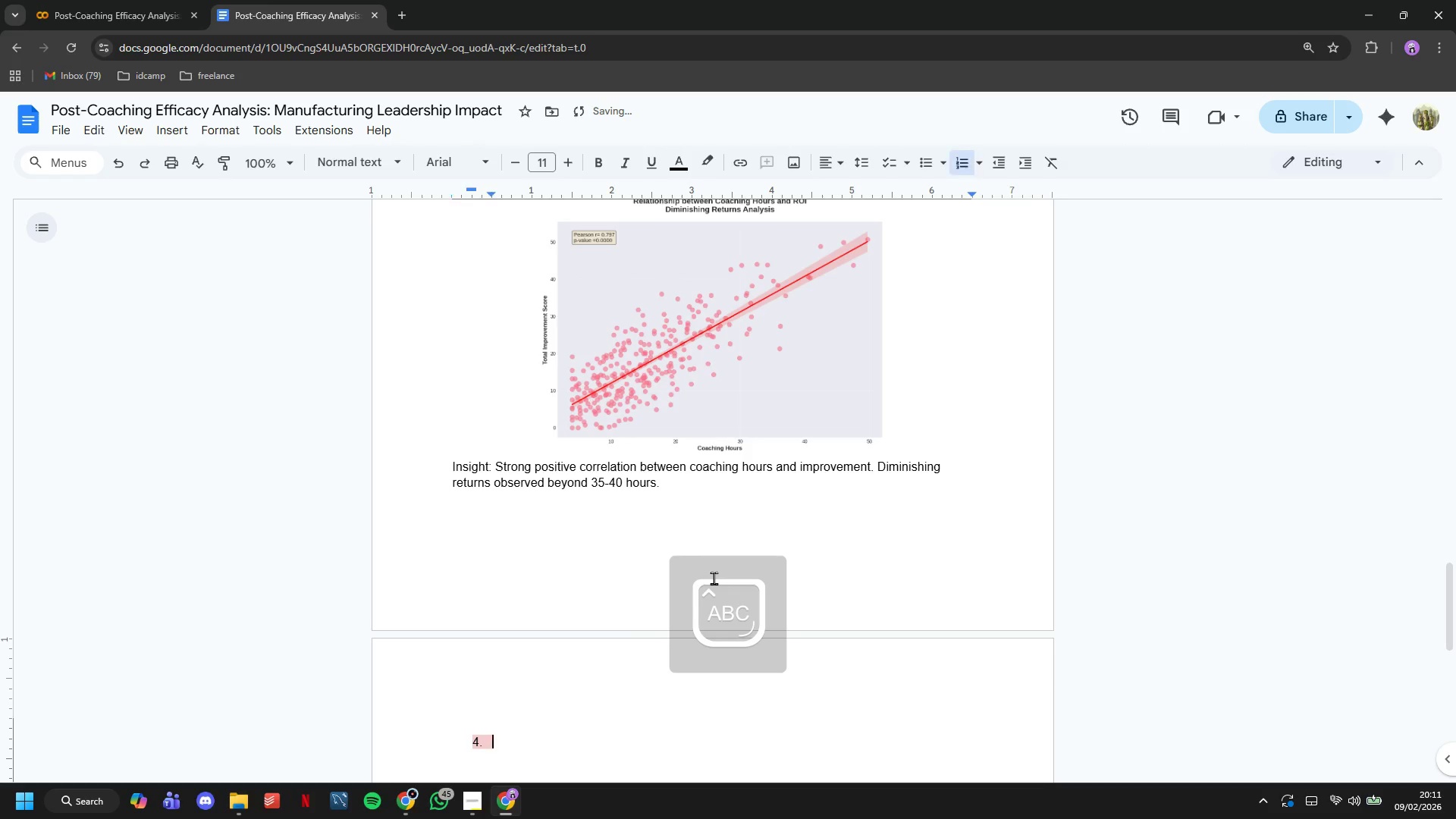 
key(ArrowDown)
 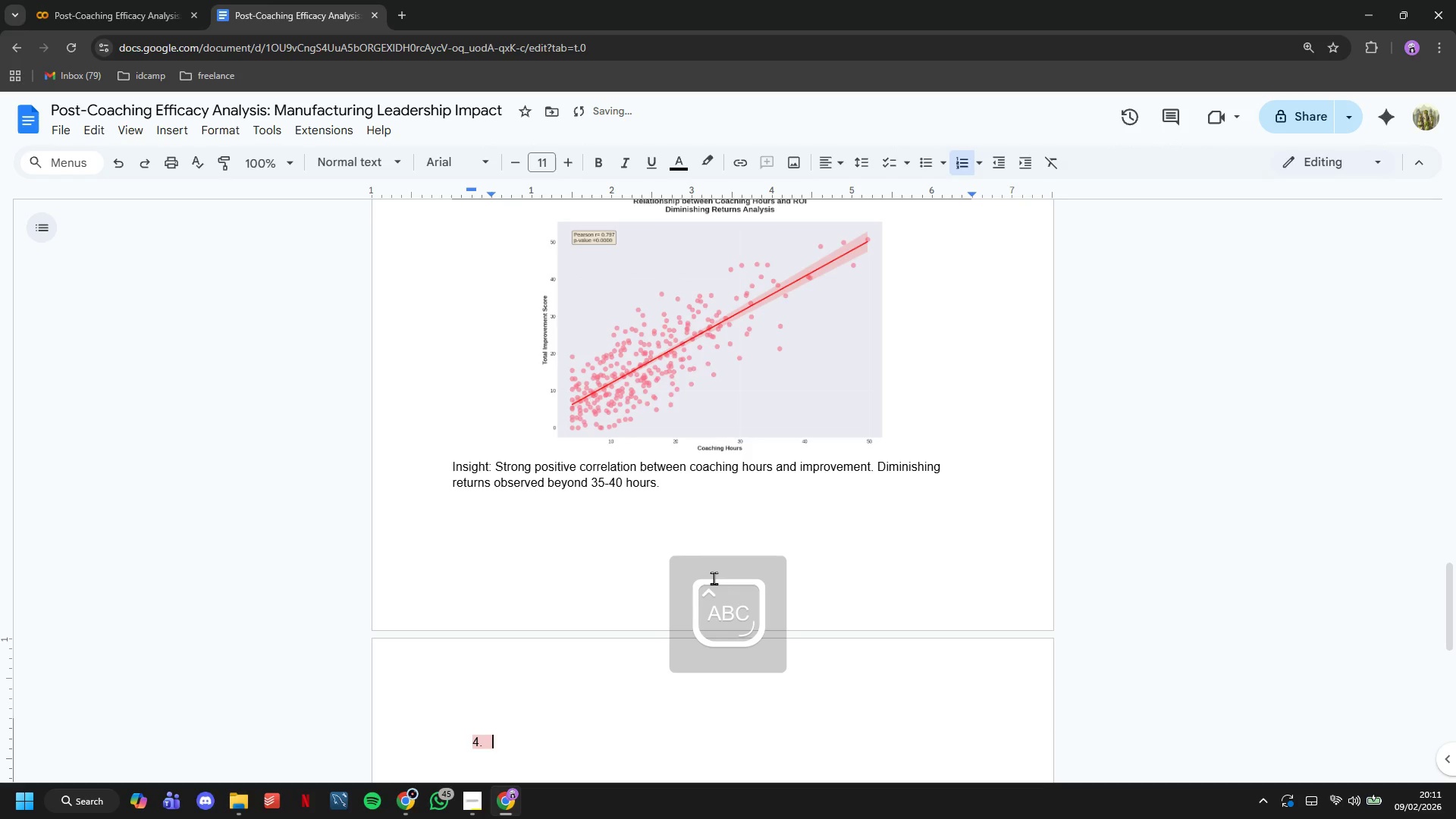 
key(Control+Z)
 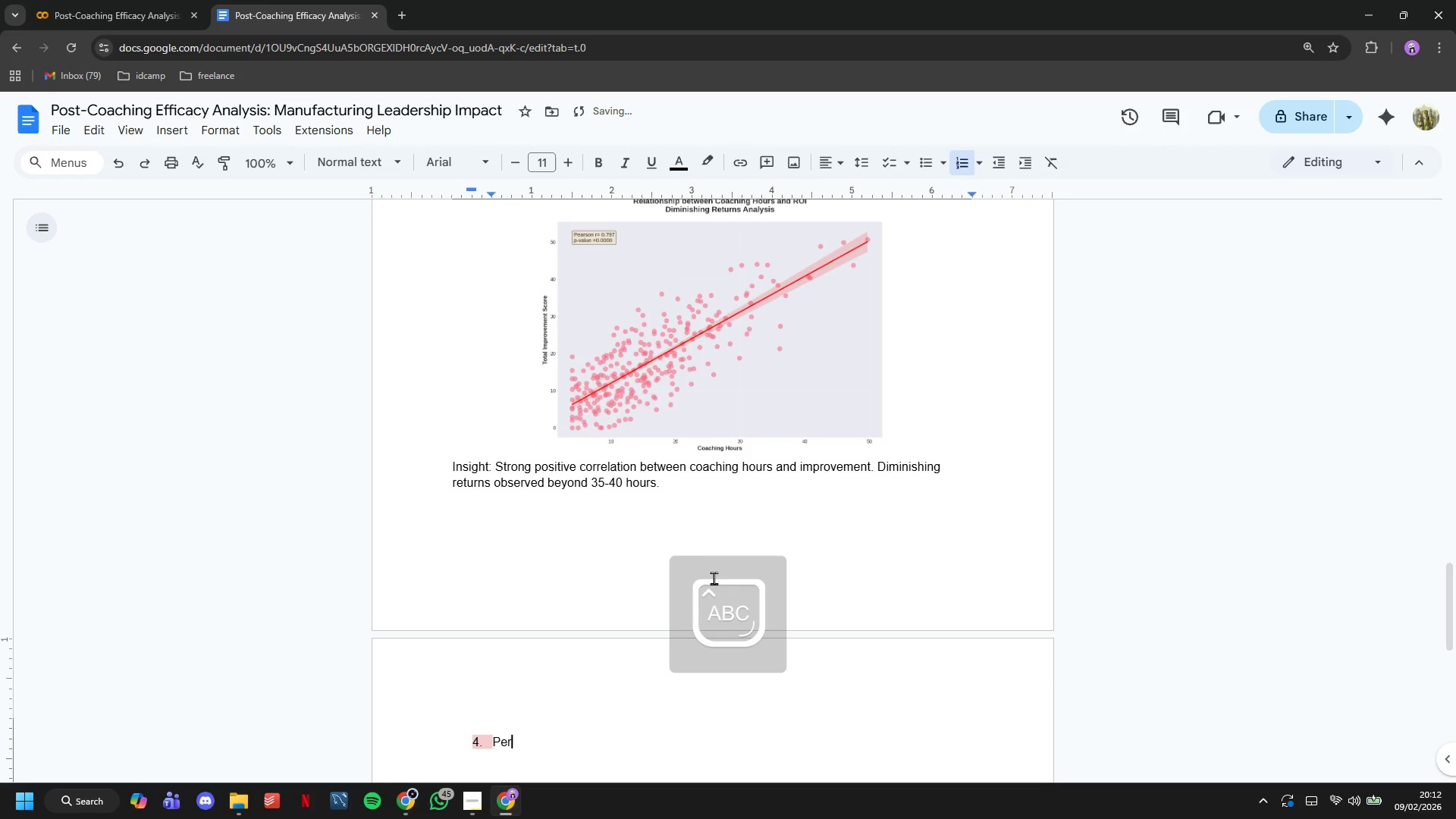 
key(Control+Z)
 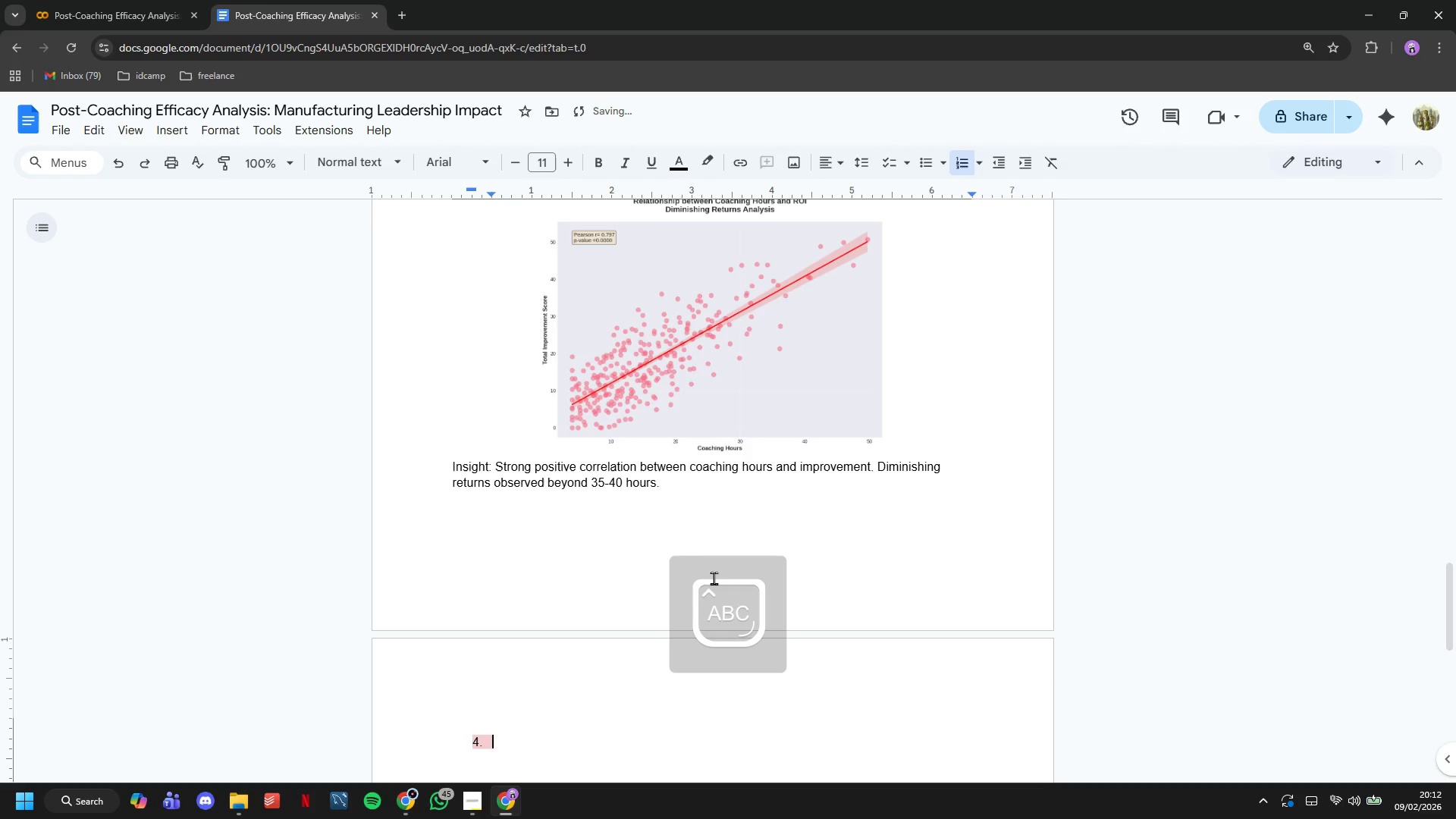 
key(Control+Z)
 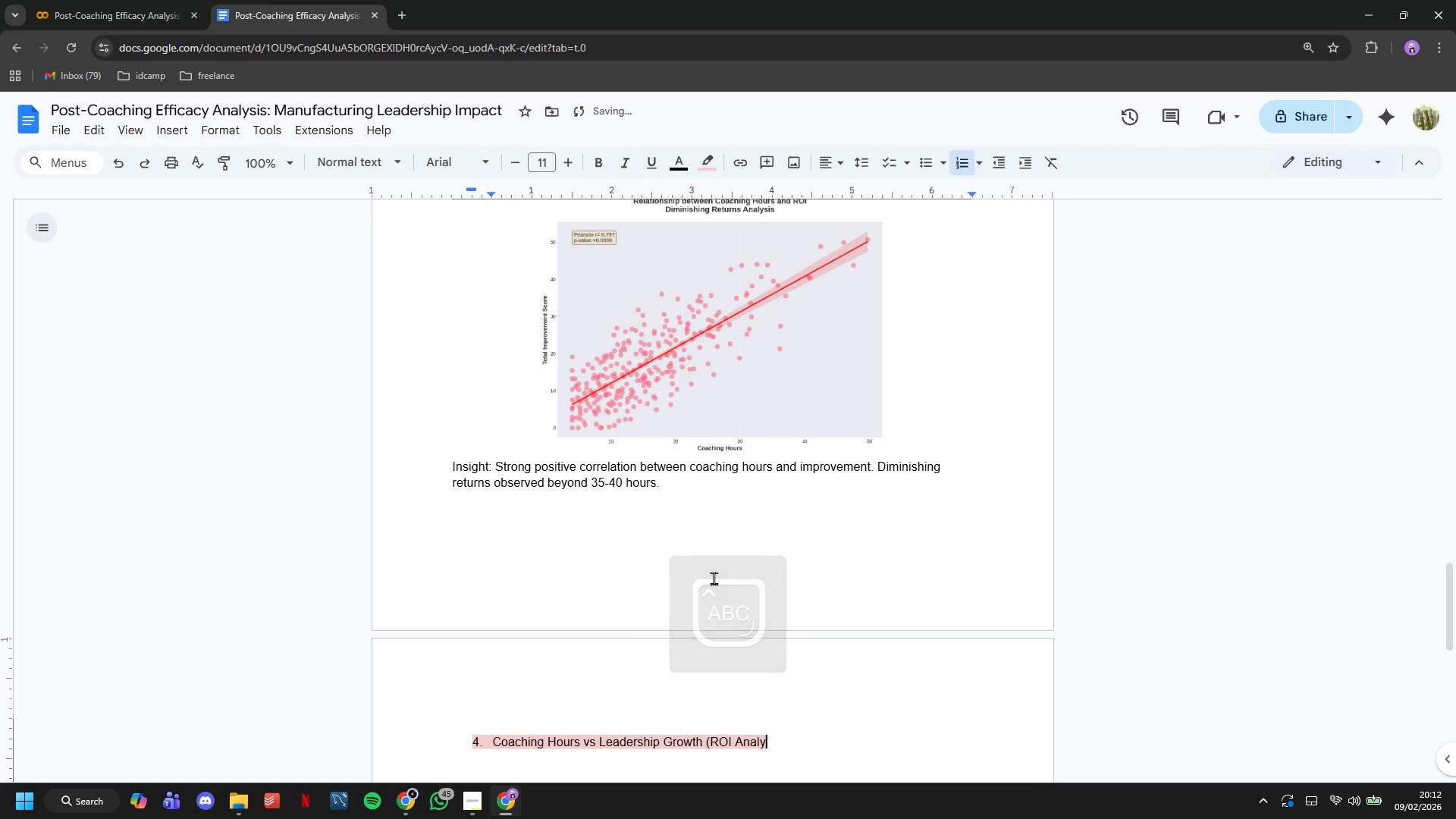 
hold_key(key=Backspace, duration=1.5)
 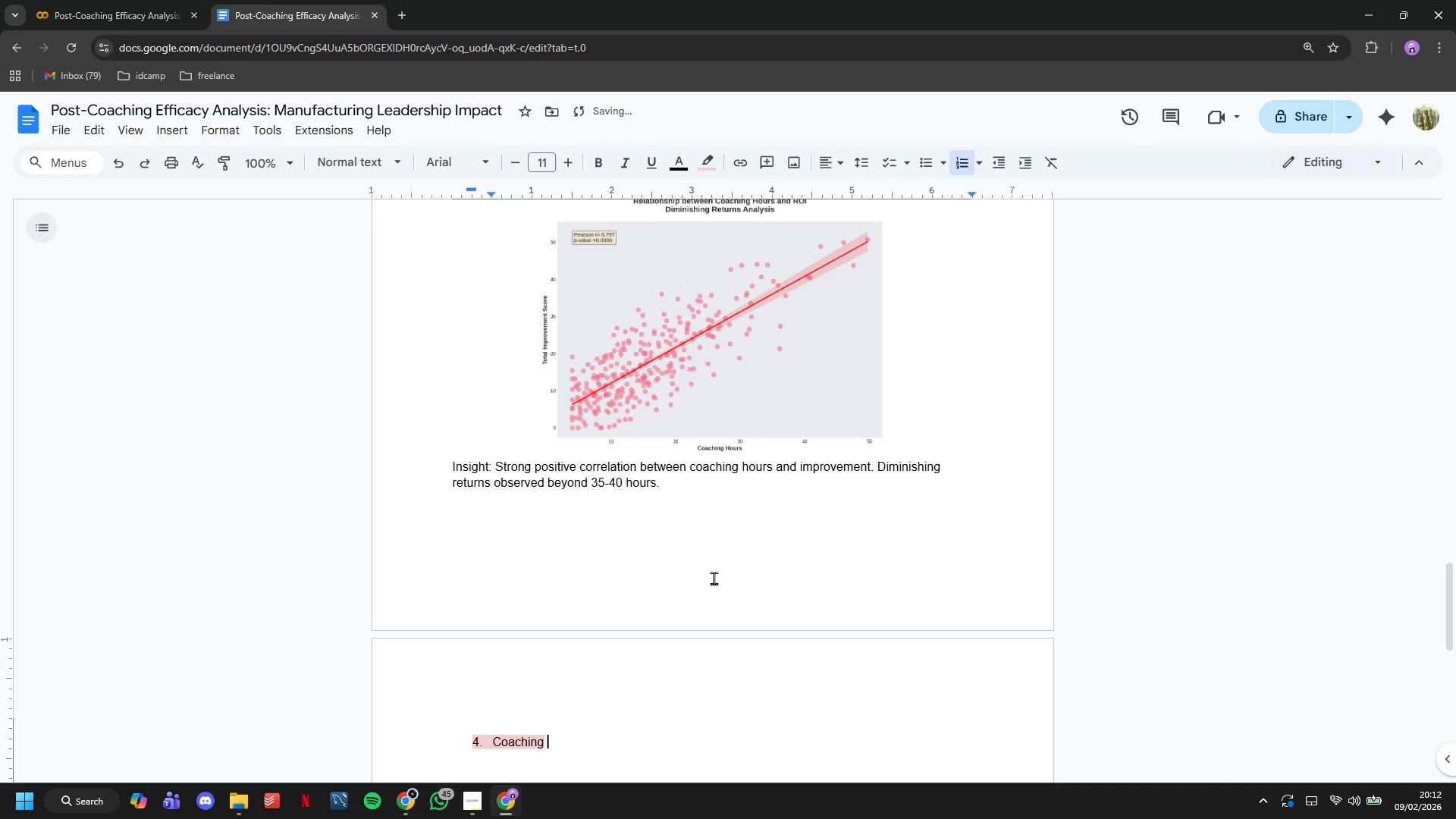 
key(Backspace)
key(Backspace)
key(Backspace)
key(Backspace)
key(Backspace)
key(Backspace)
key(Backspace)
key(Backspace)
key(Backspace)
key(Backspace)
key(Backspace)
type(Performance )
 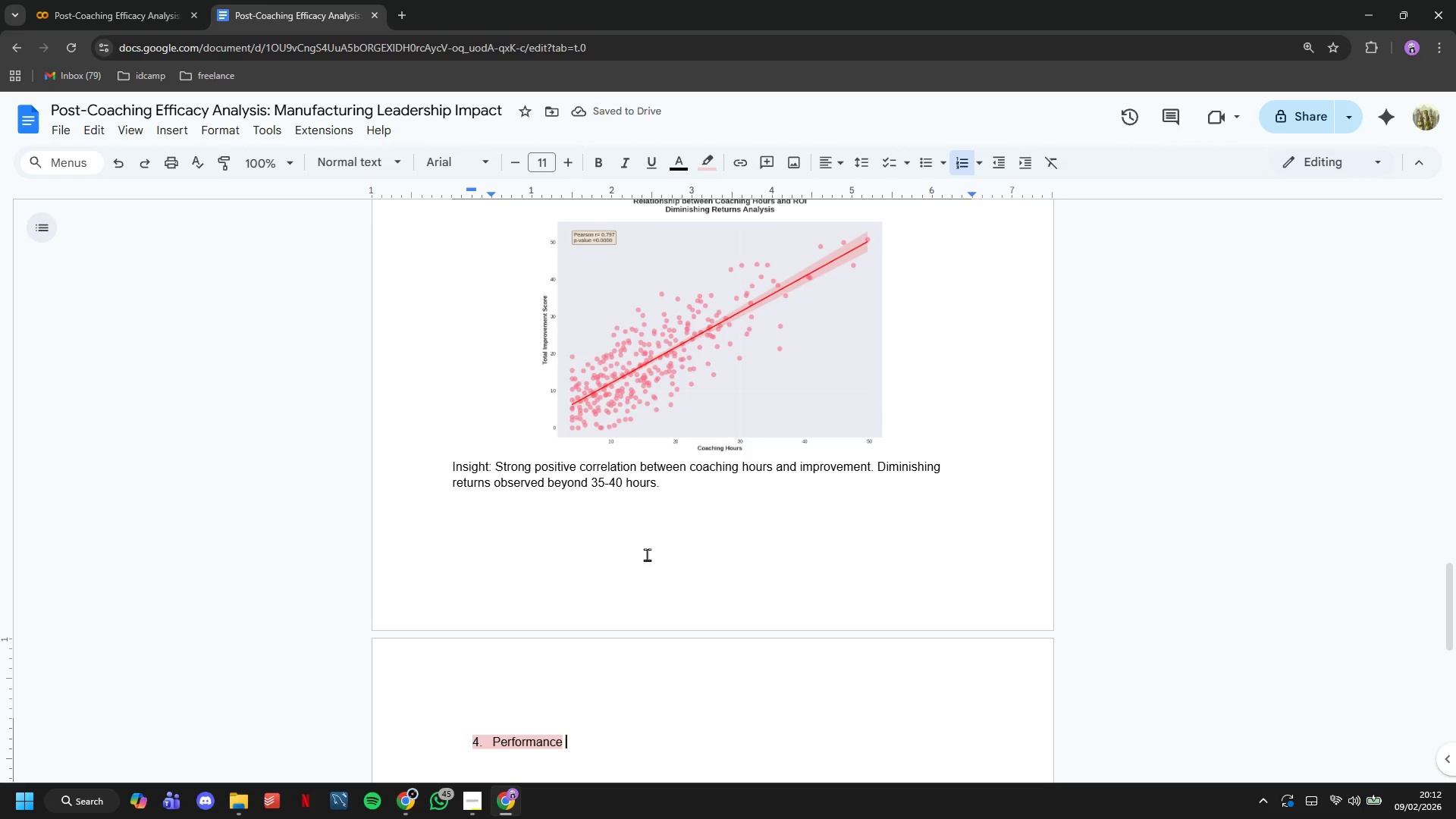 
wait(5.24)
 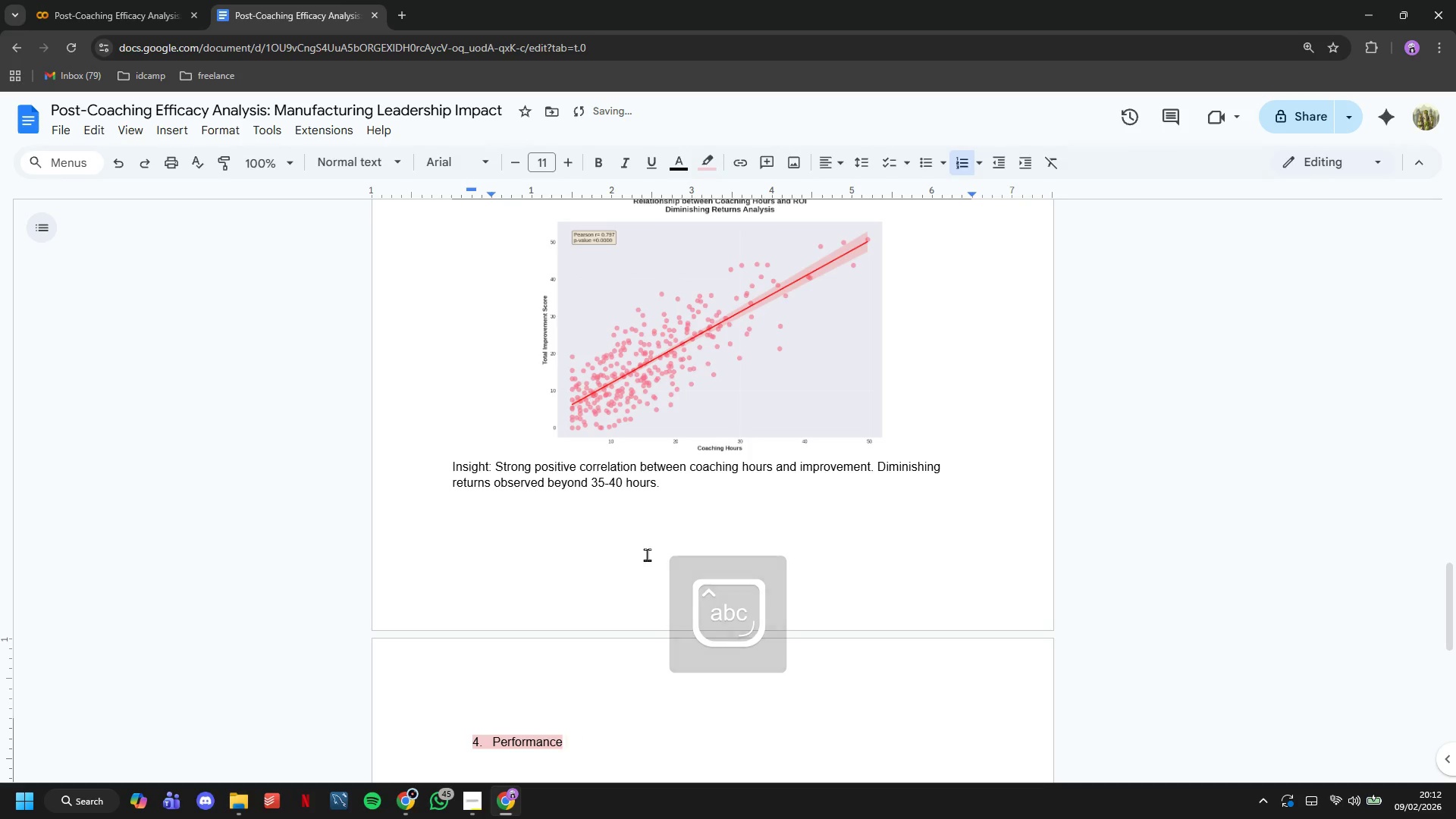 
key(Backspace)
key(Backspace)
key(Backspace)
key(Backspace)
key(Backspace)
key(Backspace)
key(Backspace)
key(Backspace)
key(Backspace)
key(Backspace)
key(Backspace)
key(Backspace)
type(Coaching Impact on Performance and Satisfaction)
 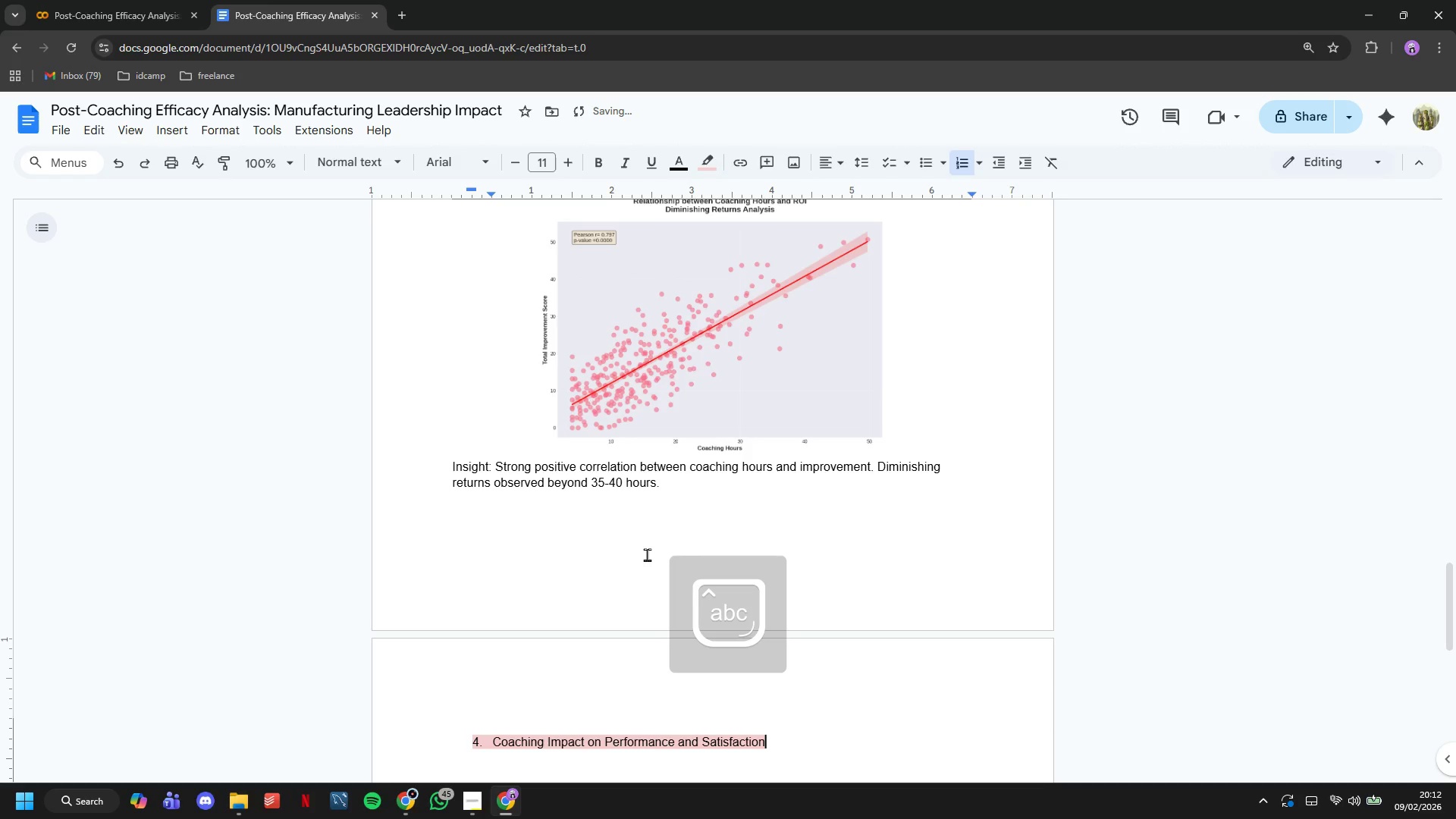 
key(Enter)
 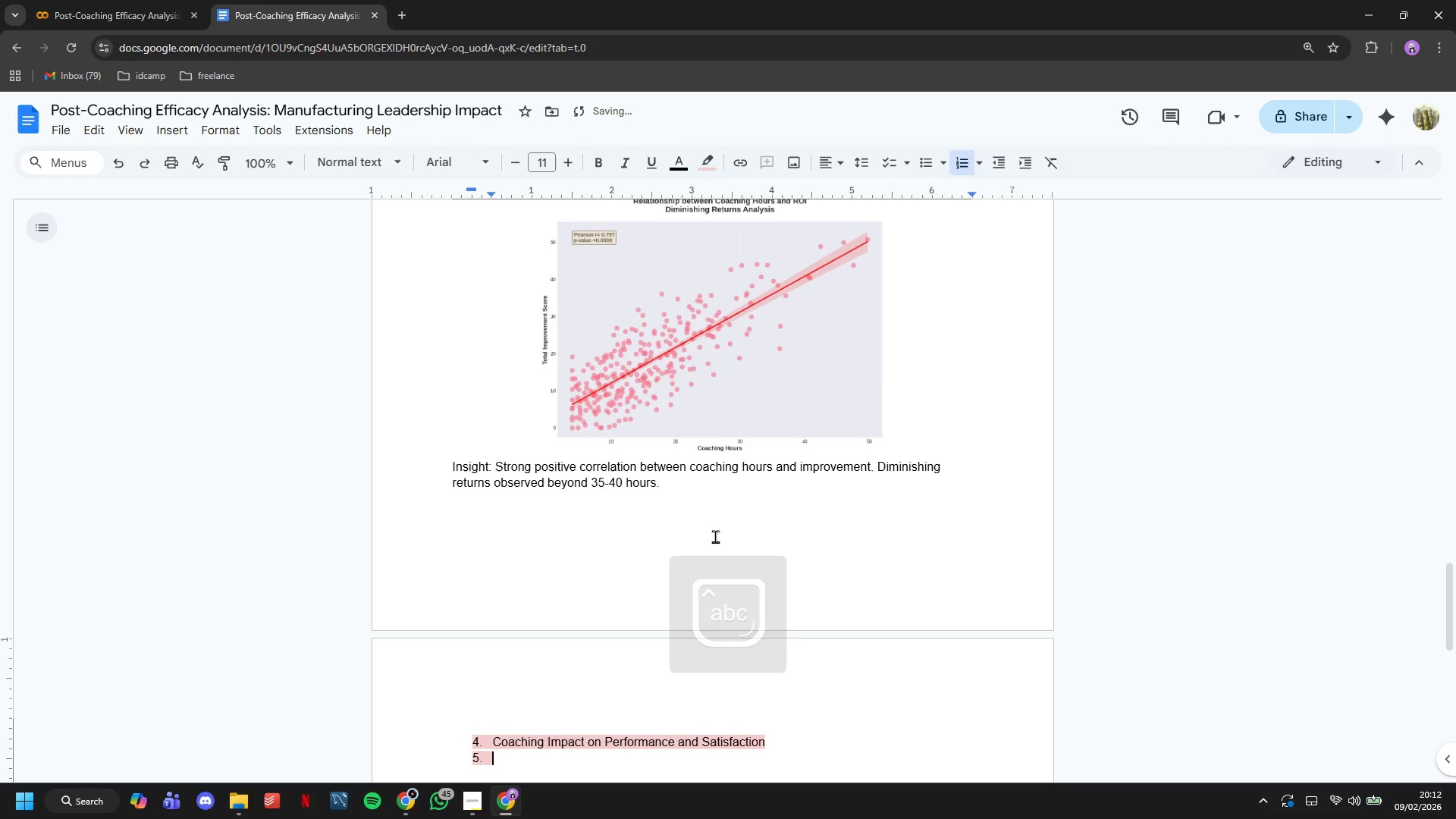 
key(Backspace)
 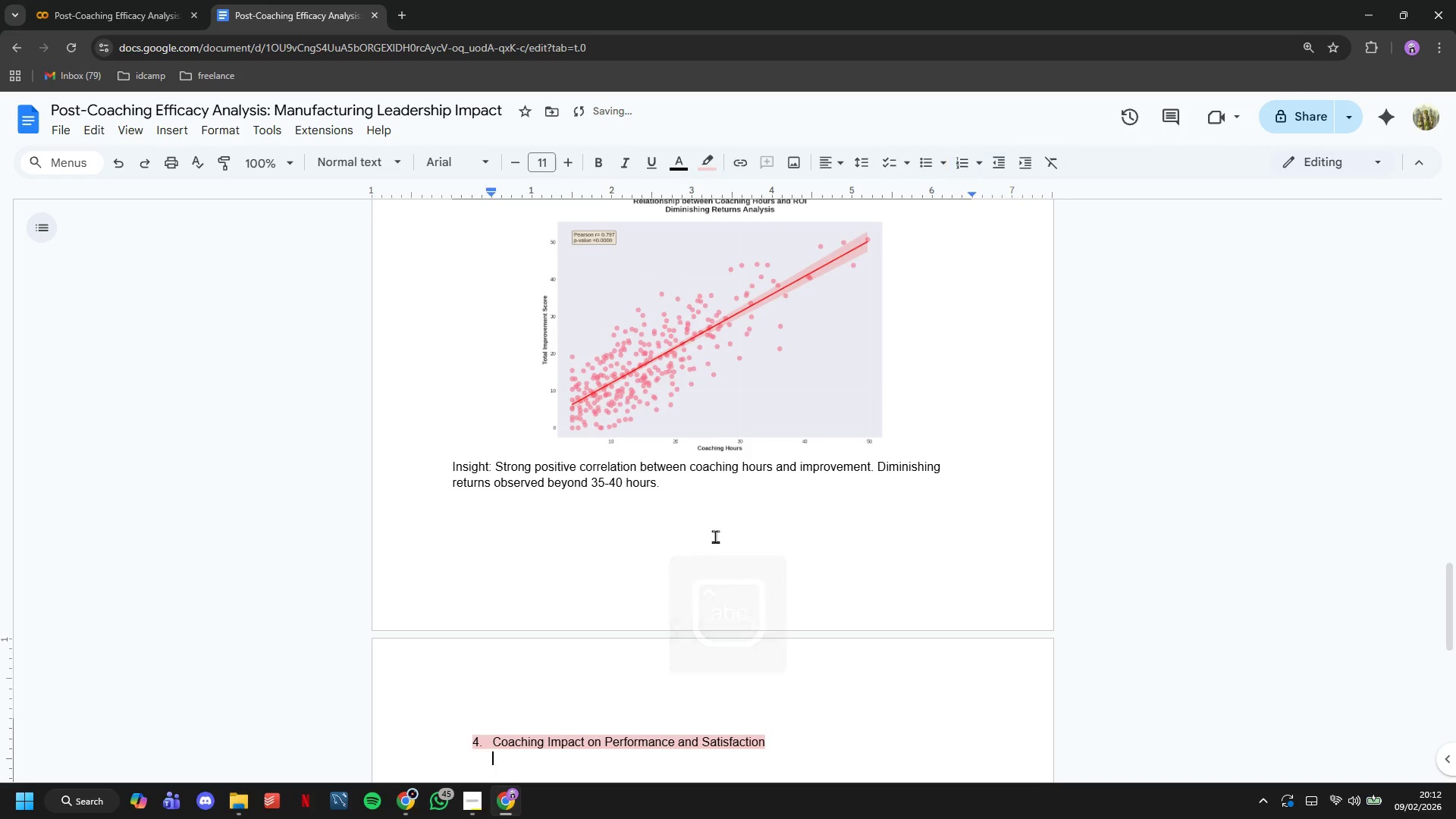 
key(Backspace)
 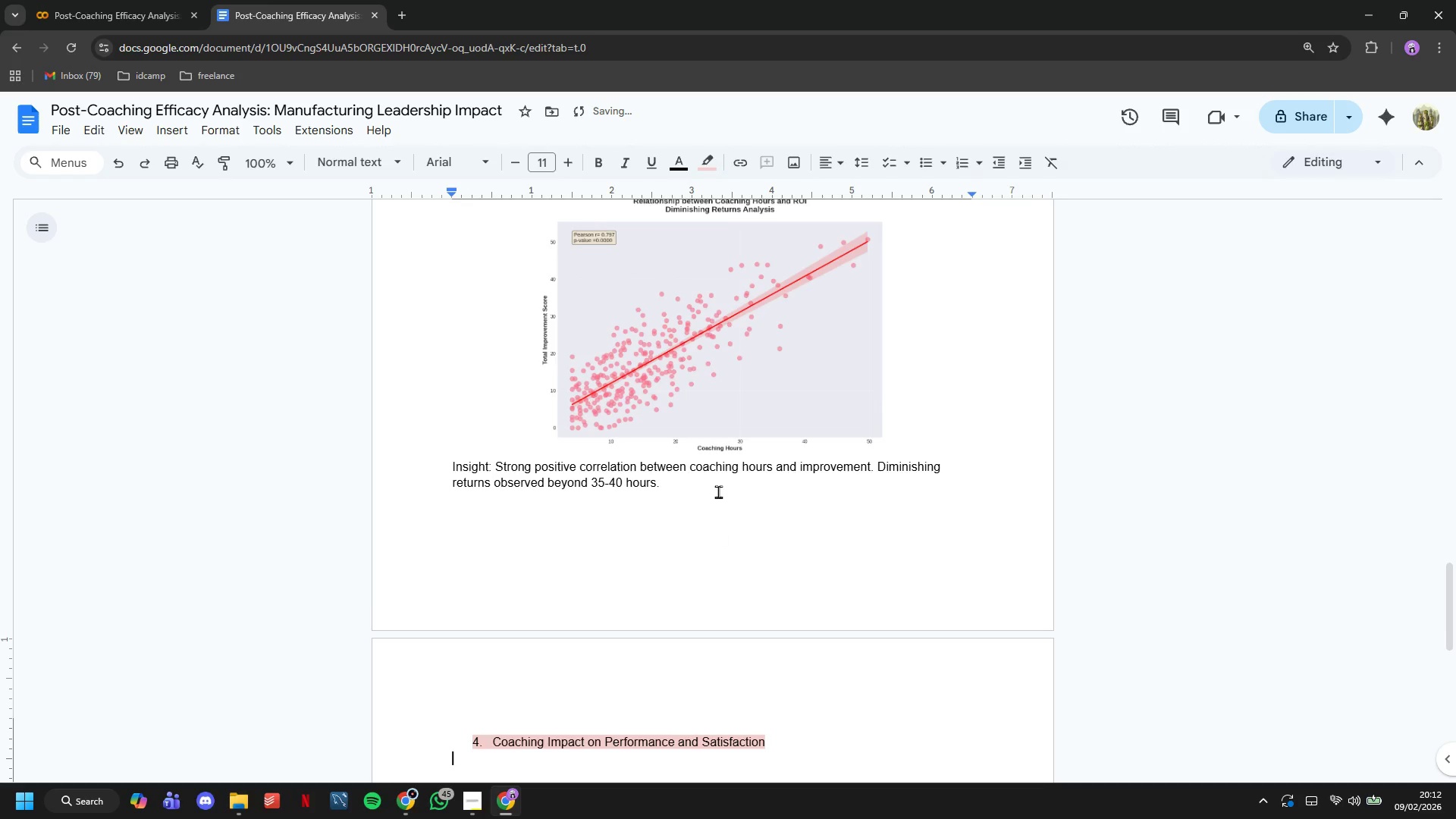 
scroll: coordinate [718, 491], scroll_direction: down, amount: 5.0
 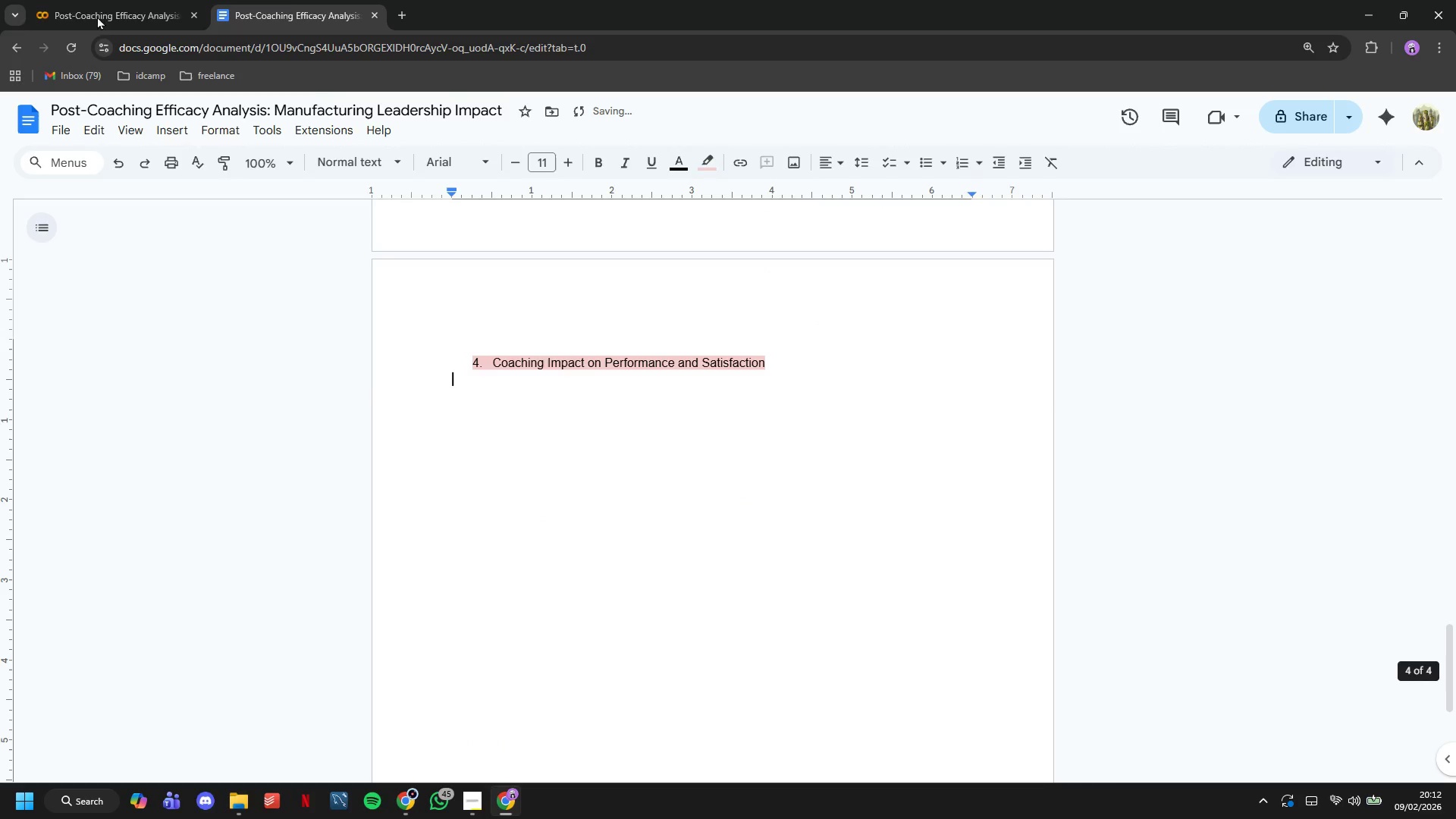 
left_click([101, 0])
 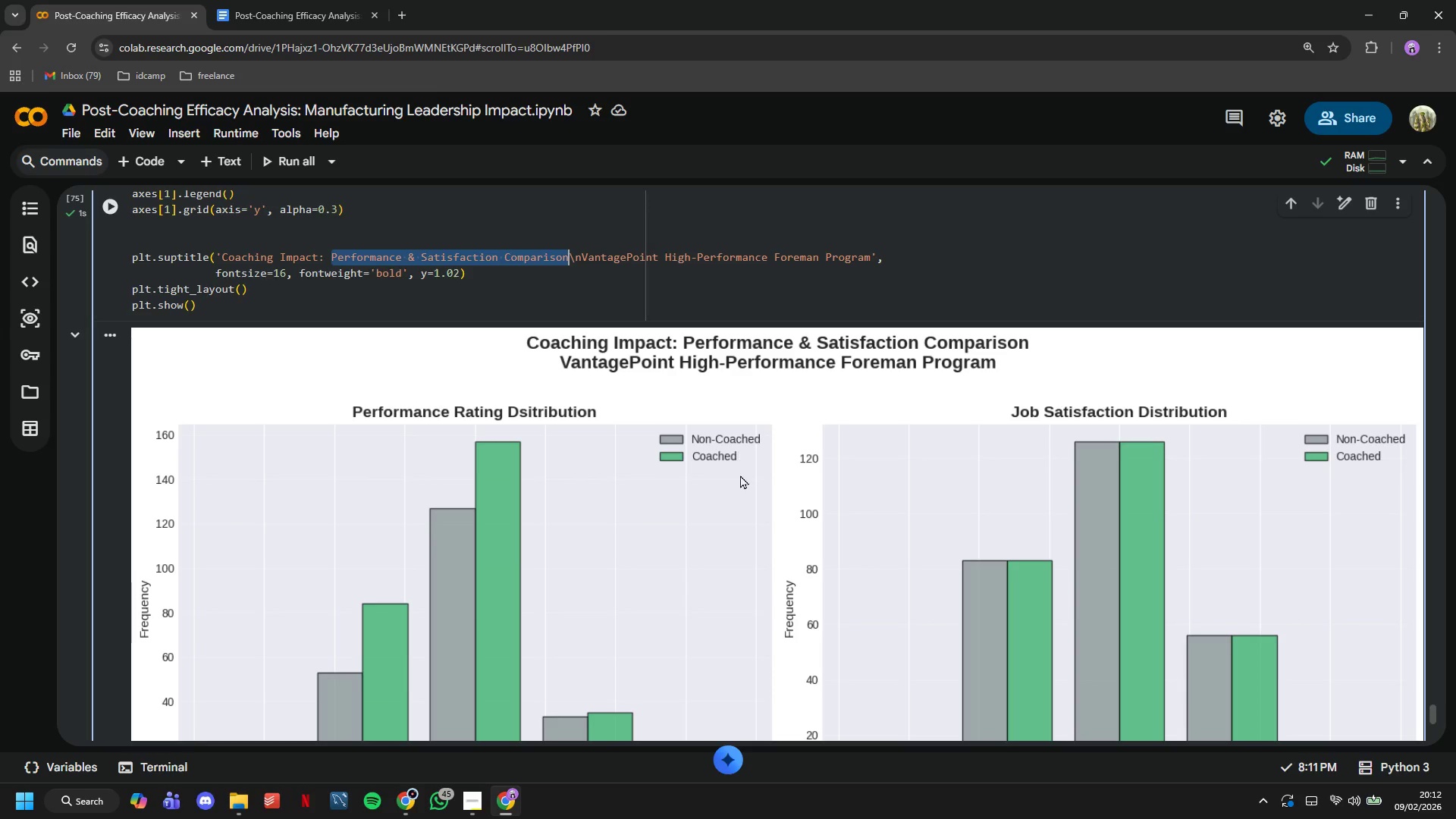 
right_click([740, 475])
 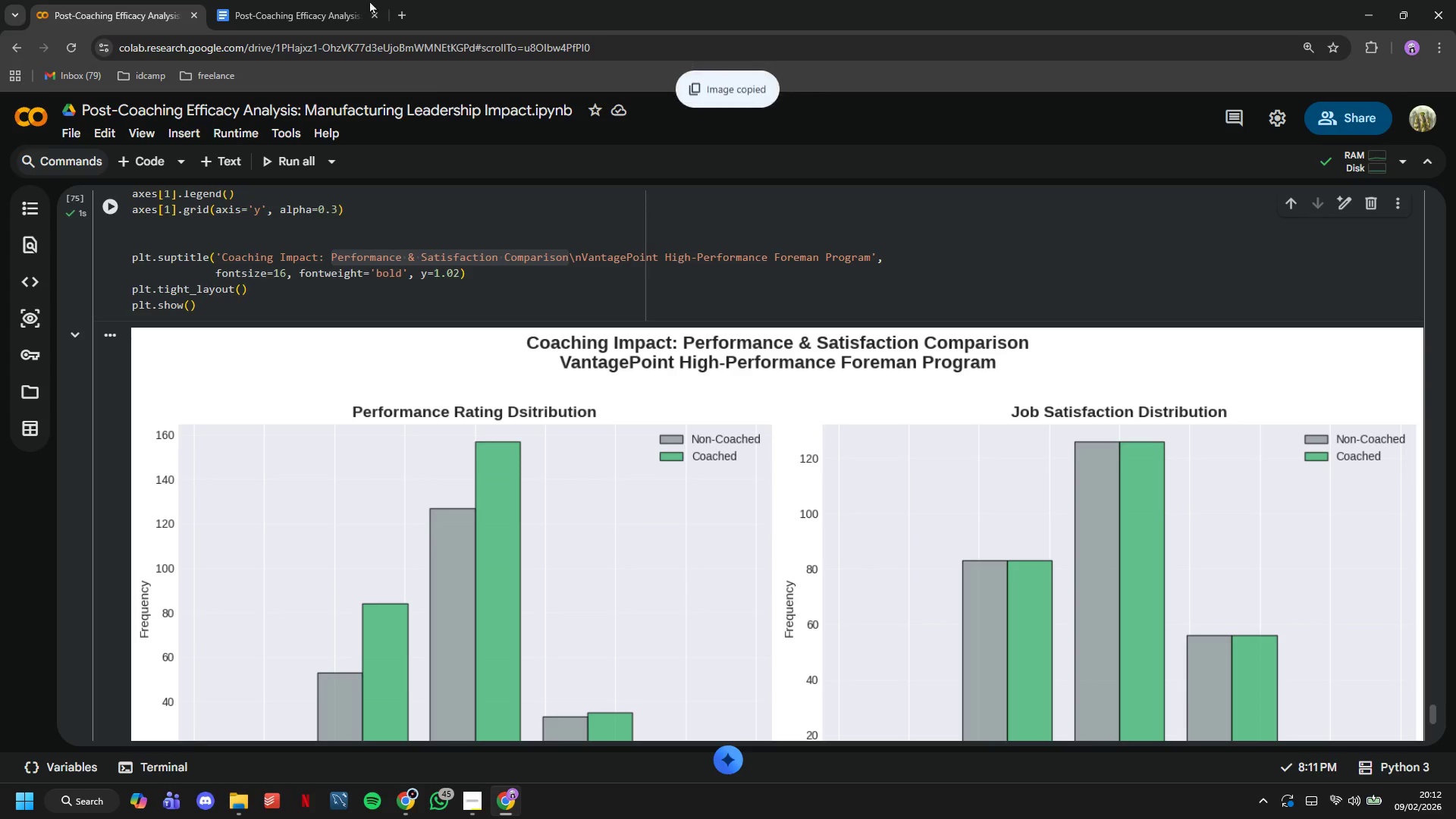 
double_click([280, 0])
 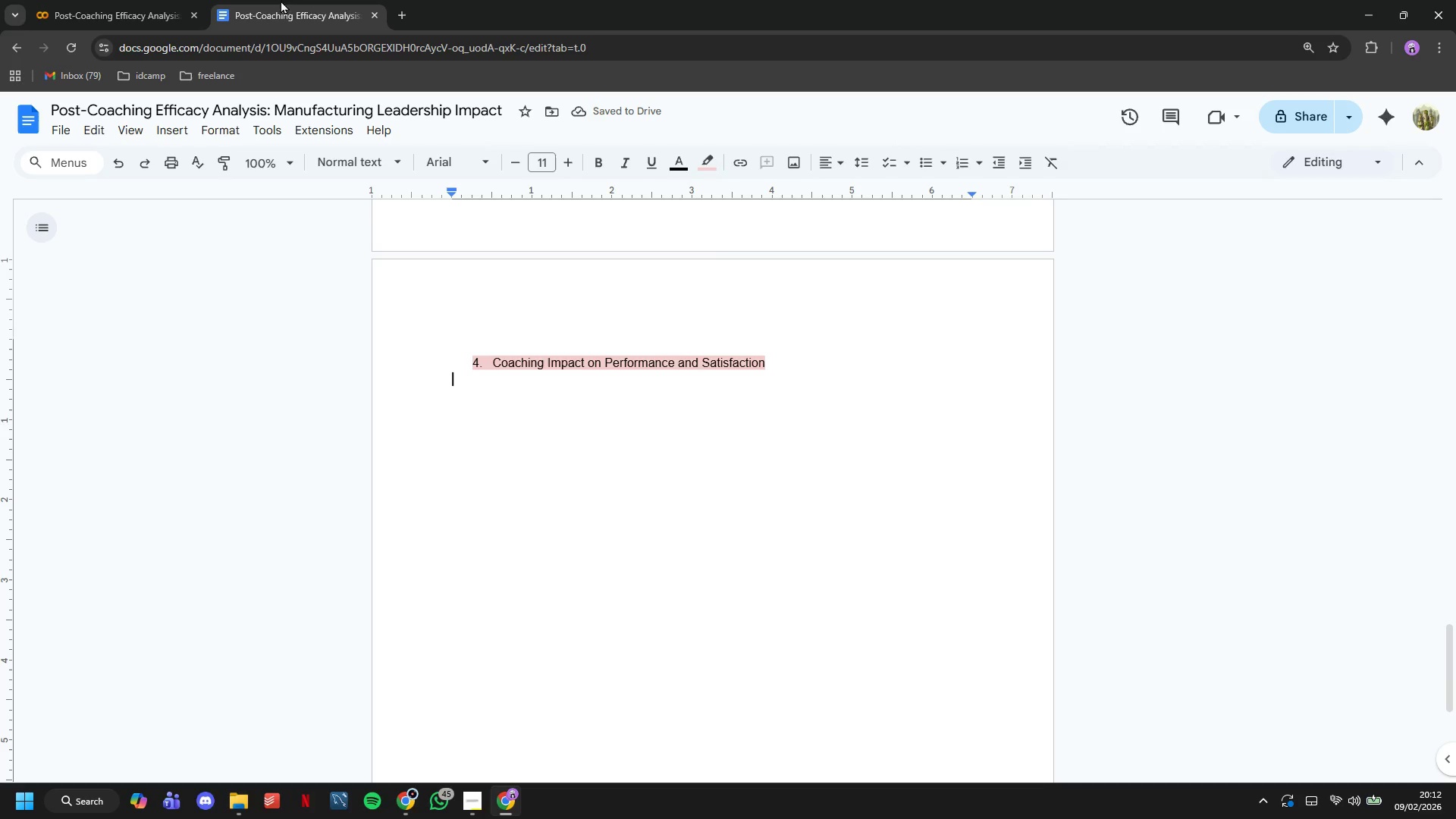 
key(Control+V)
 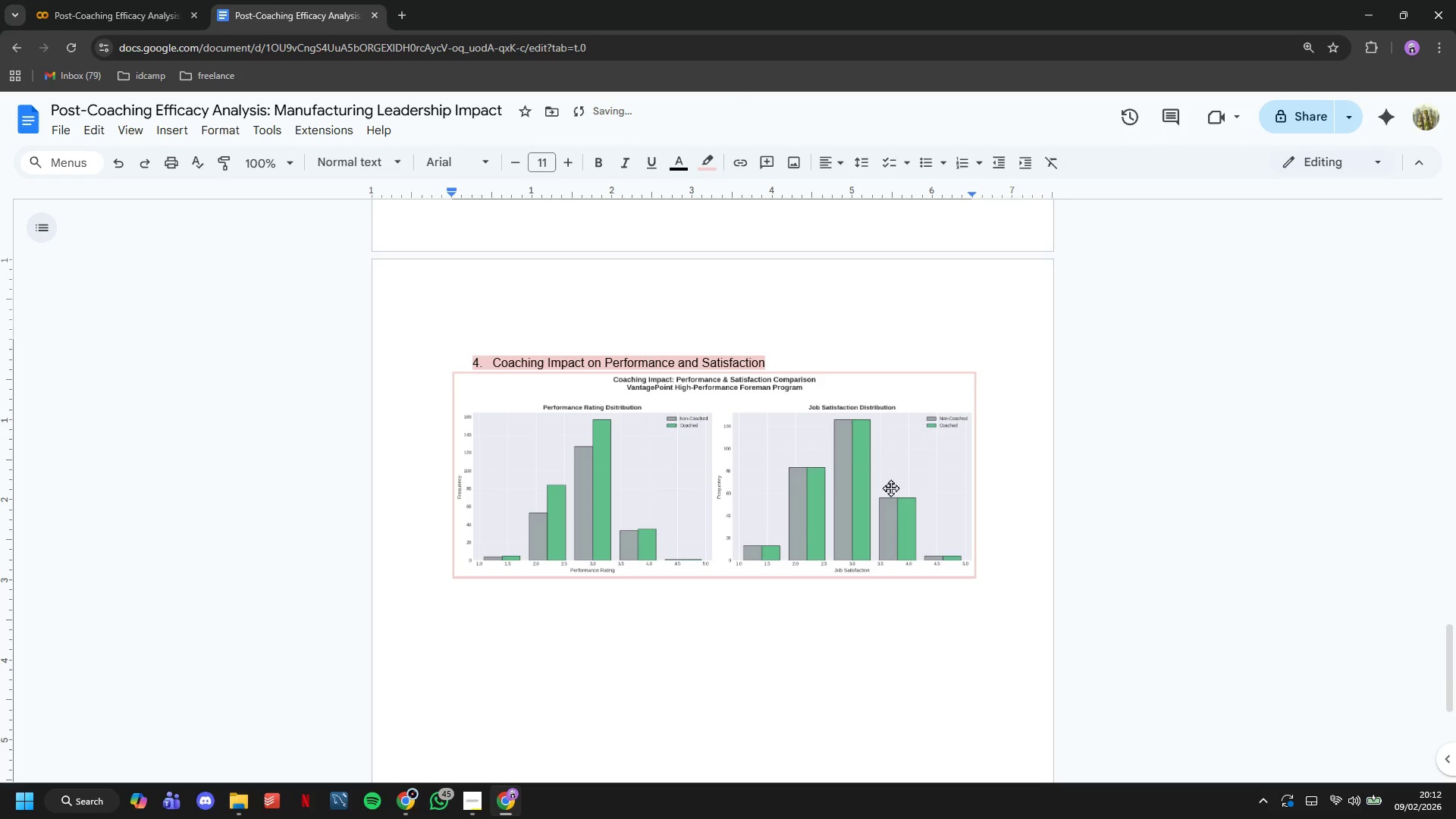 
left_click([915, 648])
 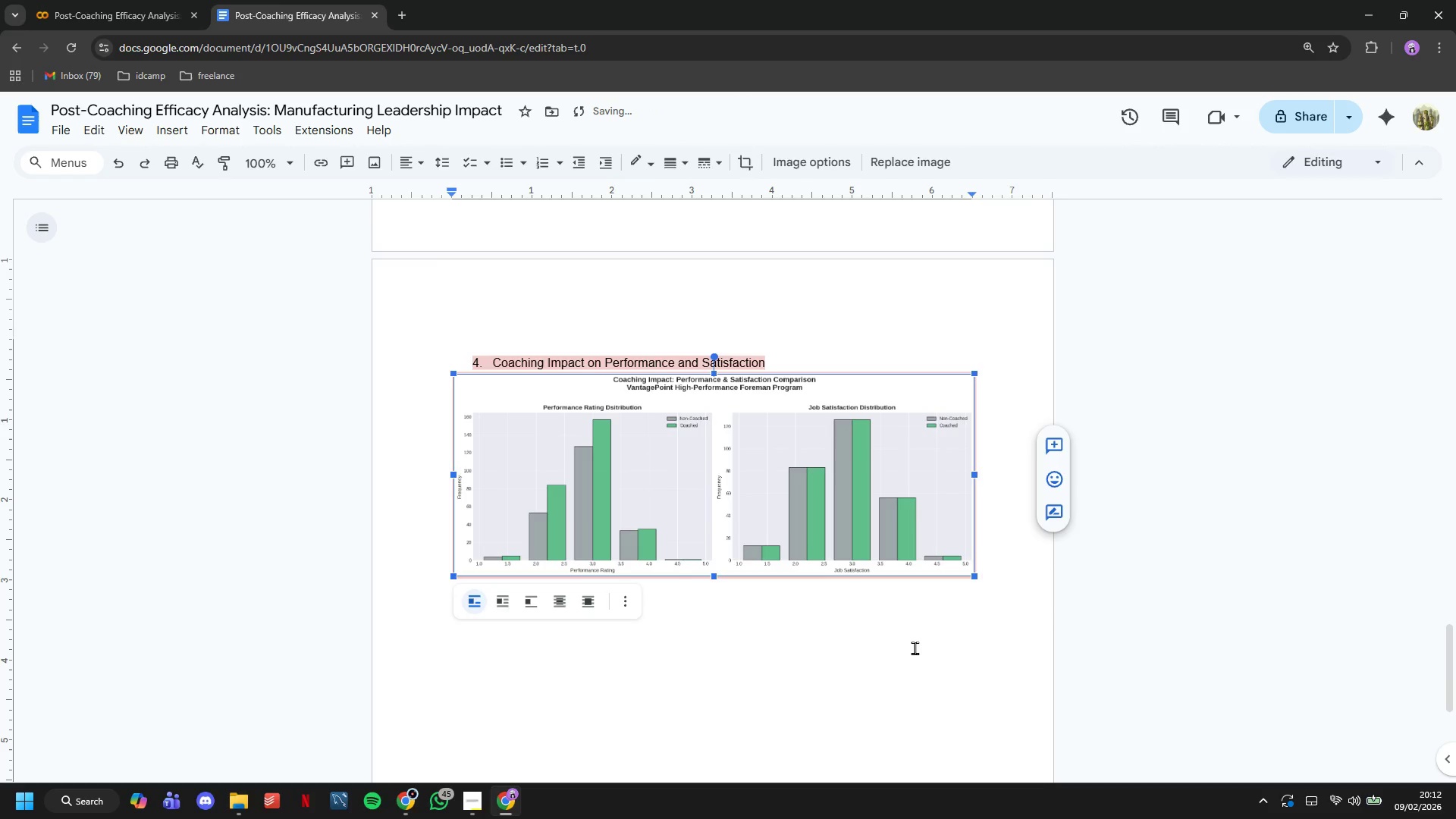 
key(ArrowRight)
 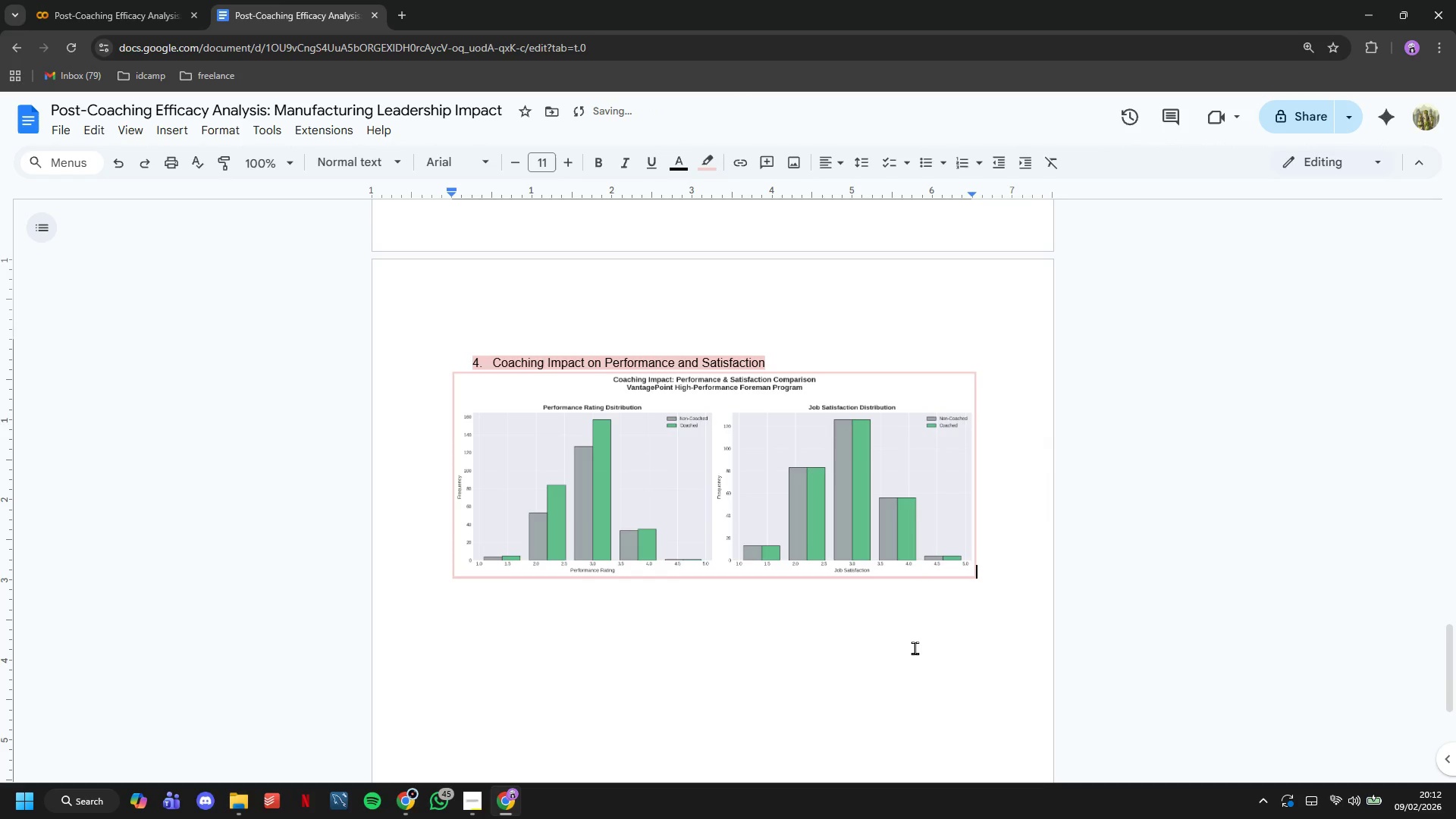 
key(Enter)
 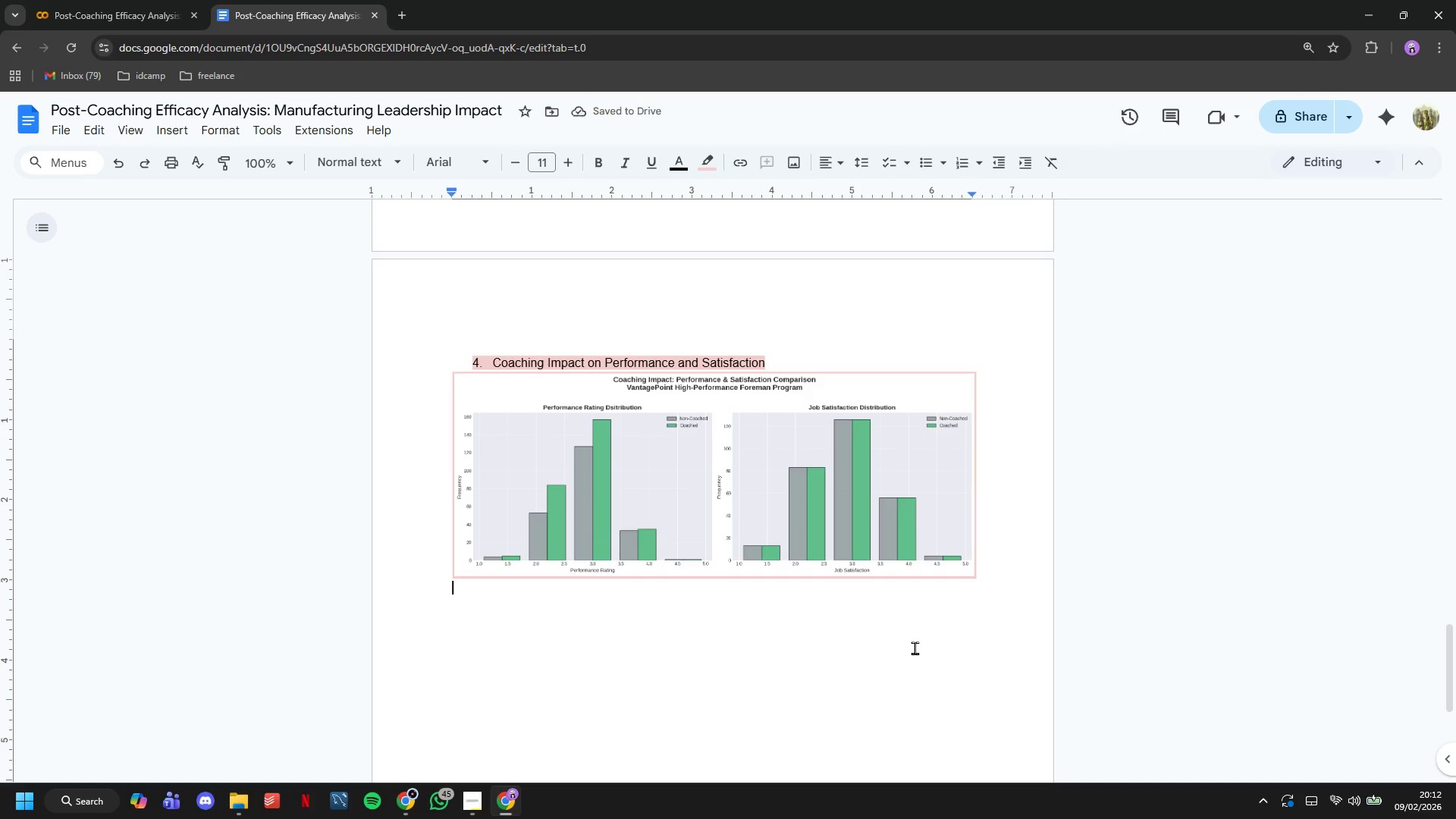 
key(Enter)
 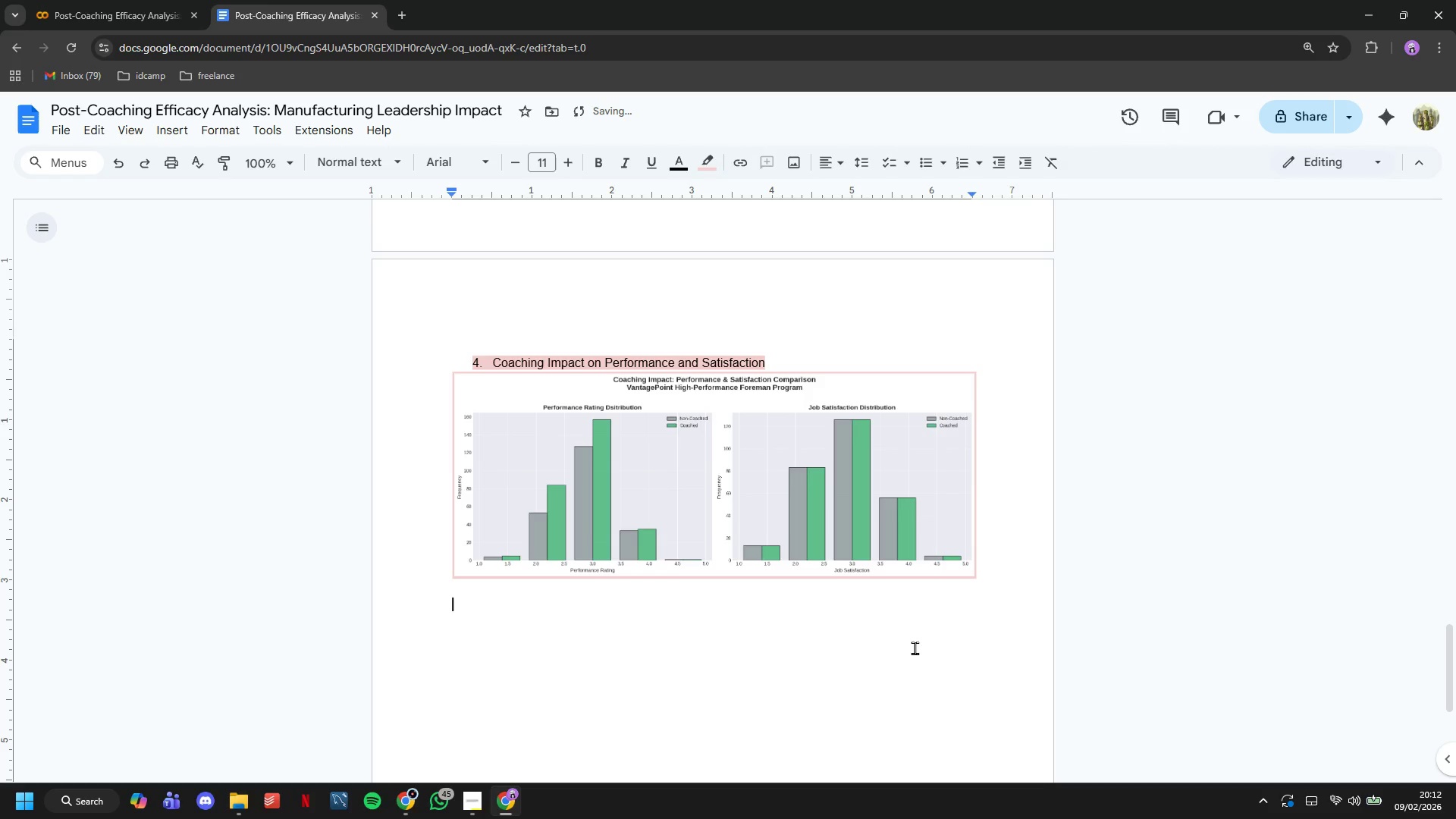 
key(ArrowDown)
 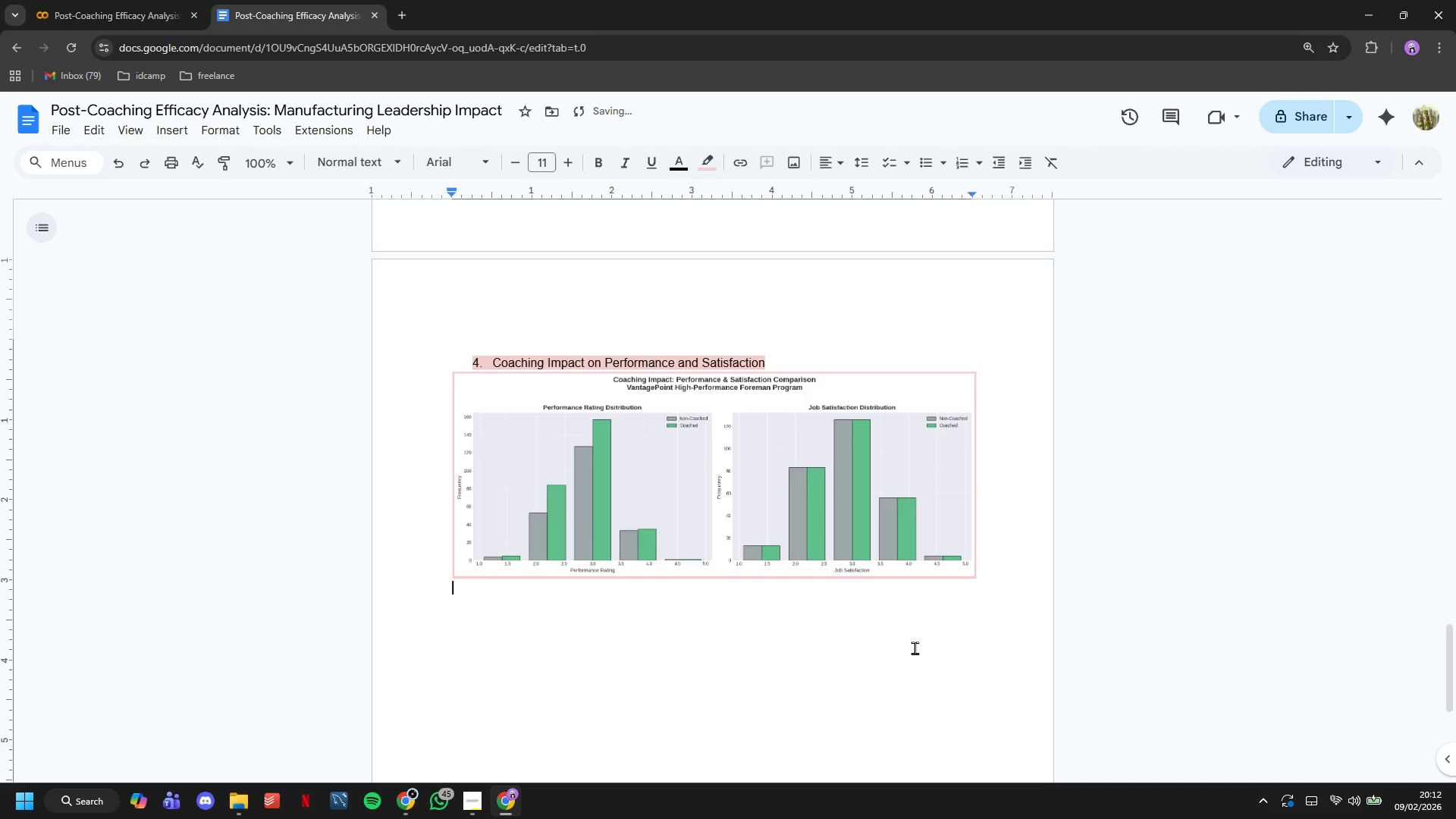 
key(ArrowUp)
 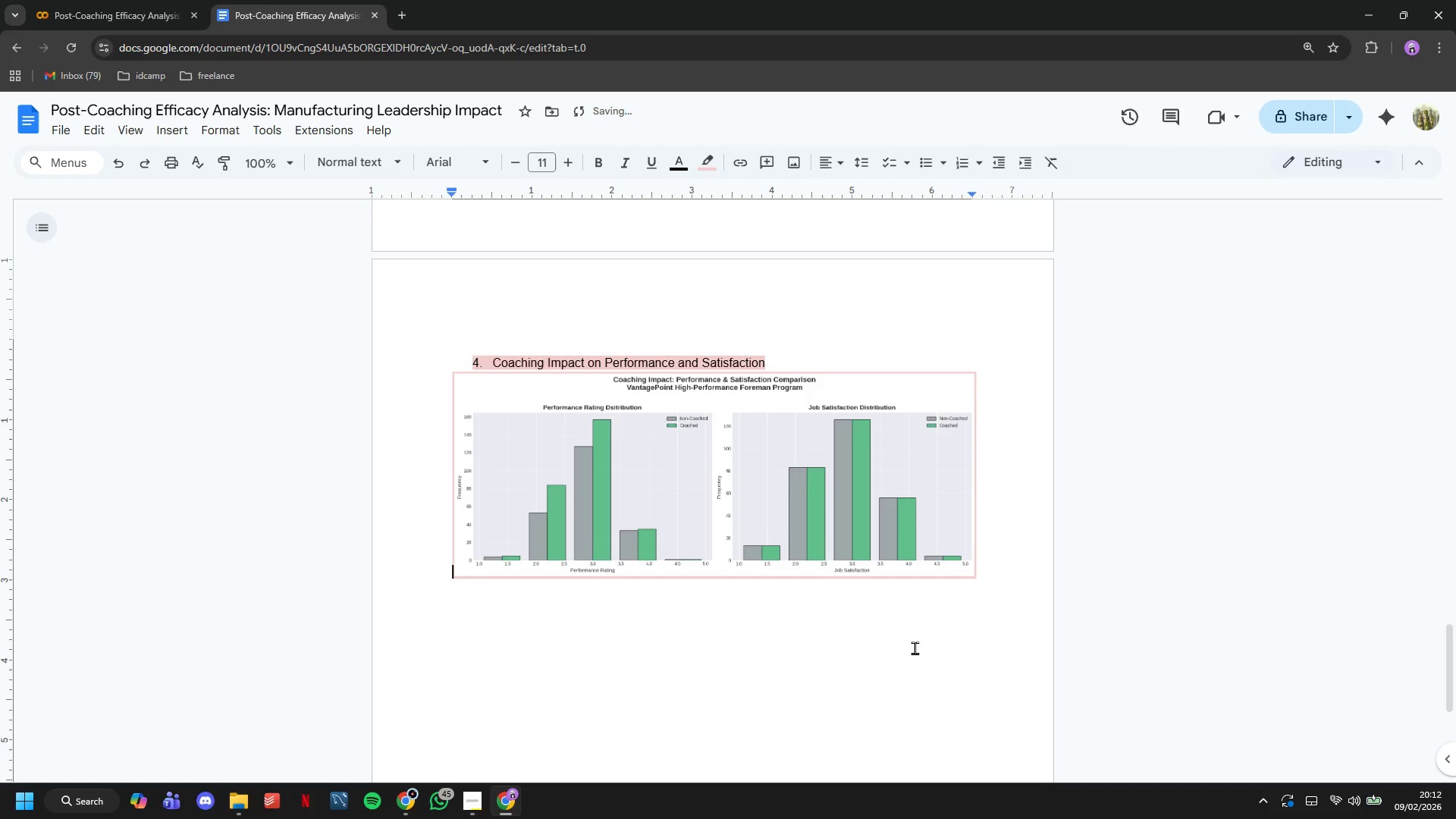 
key(ArrowUp)
 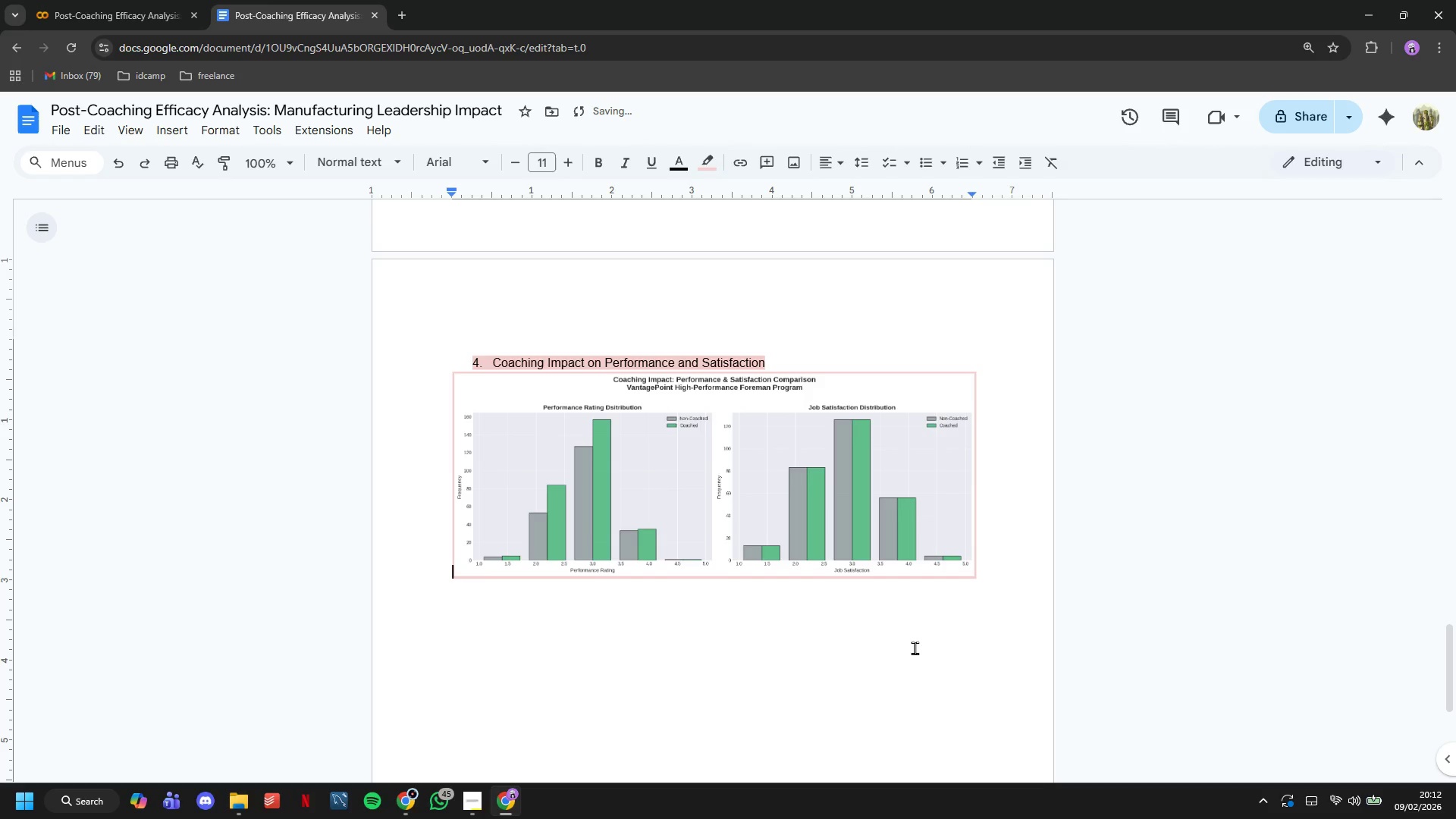 
key(Control+Z)
 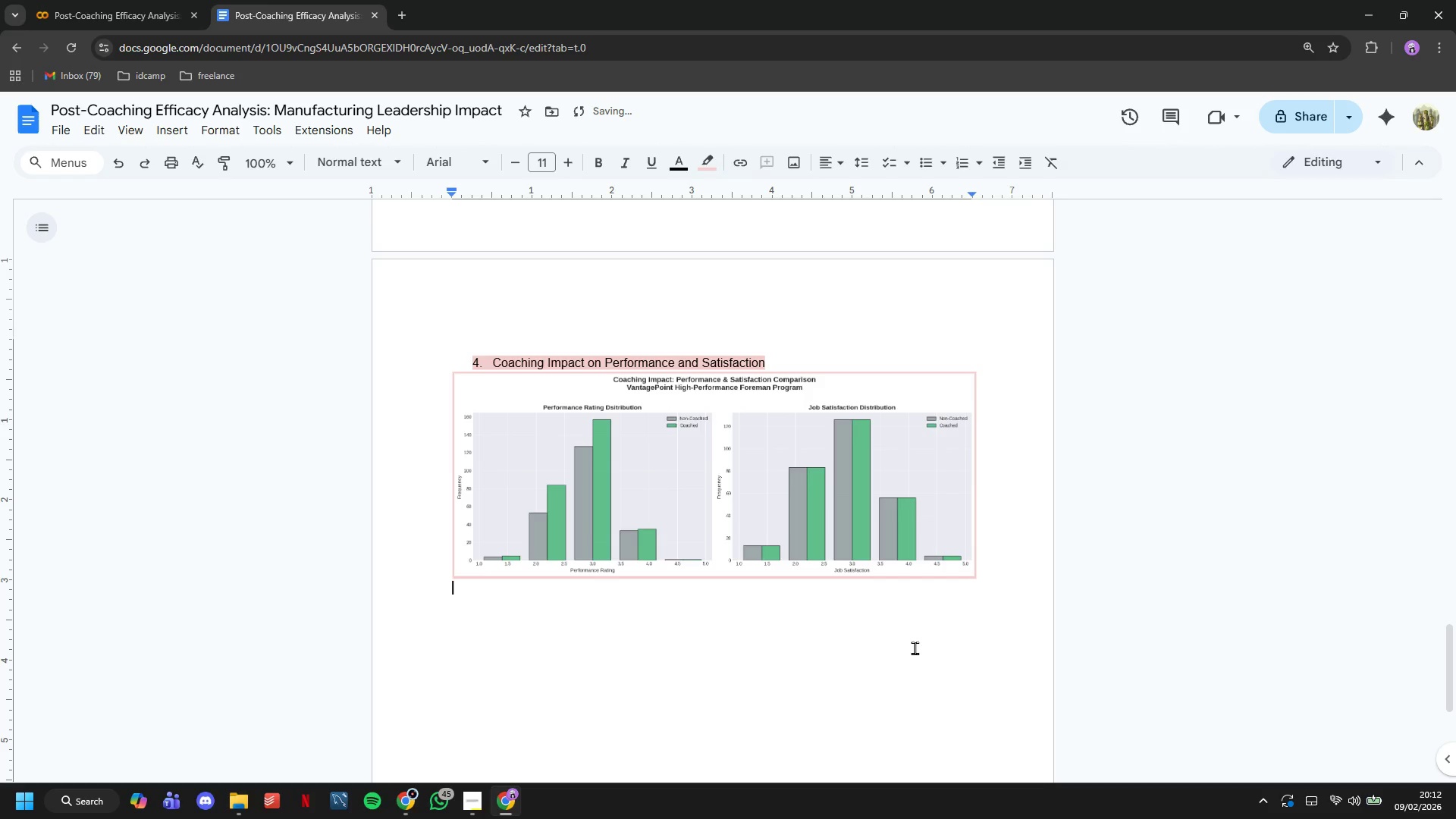 
key(Control+Z)
 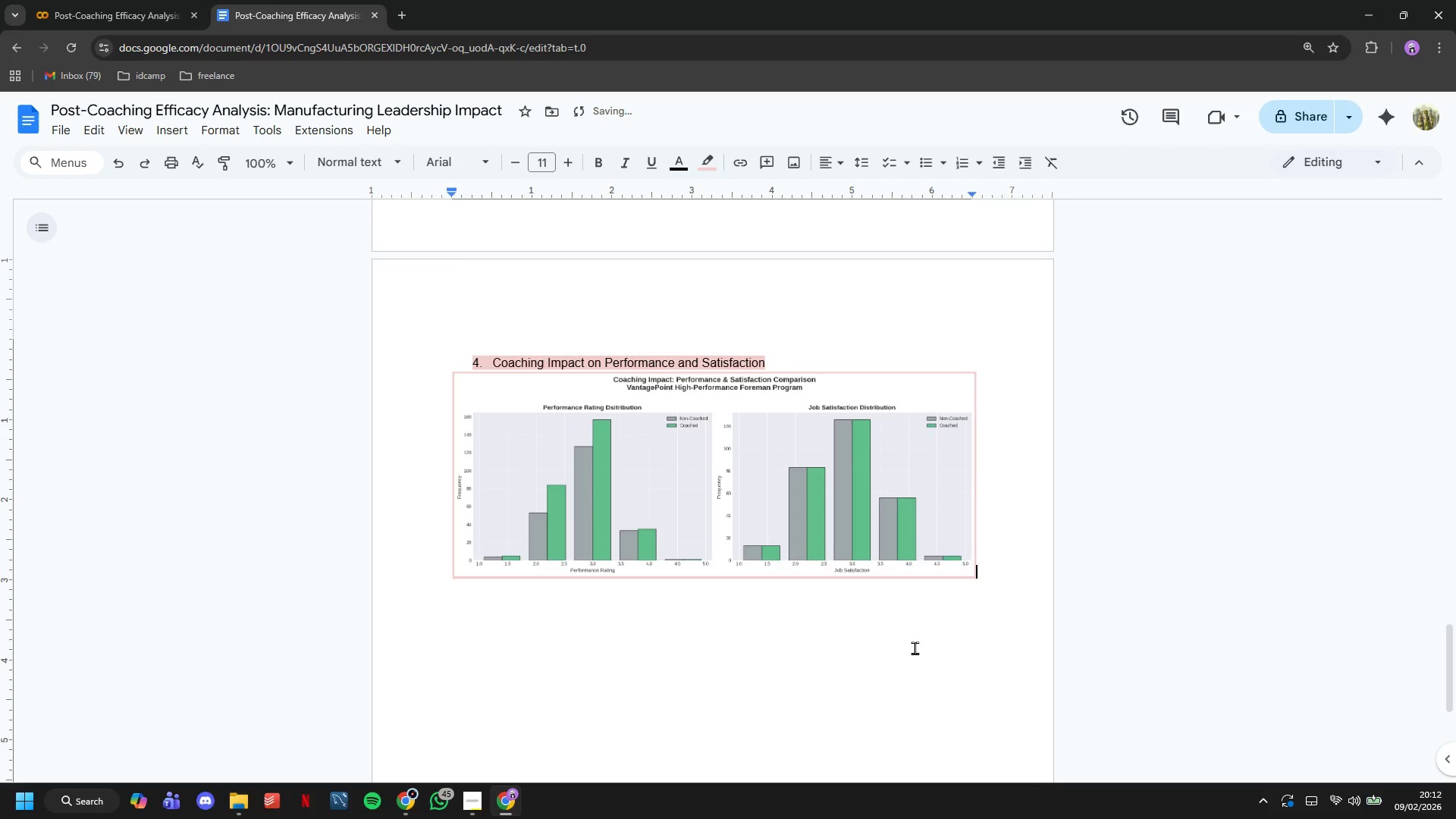 
key(Control+Z)
 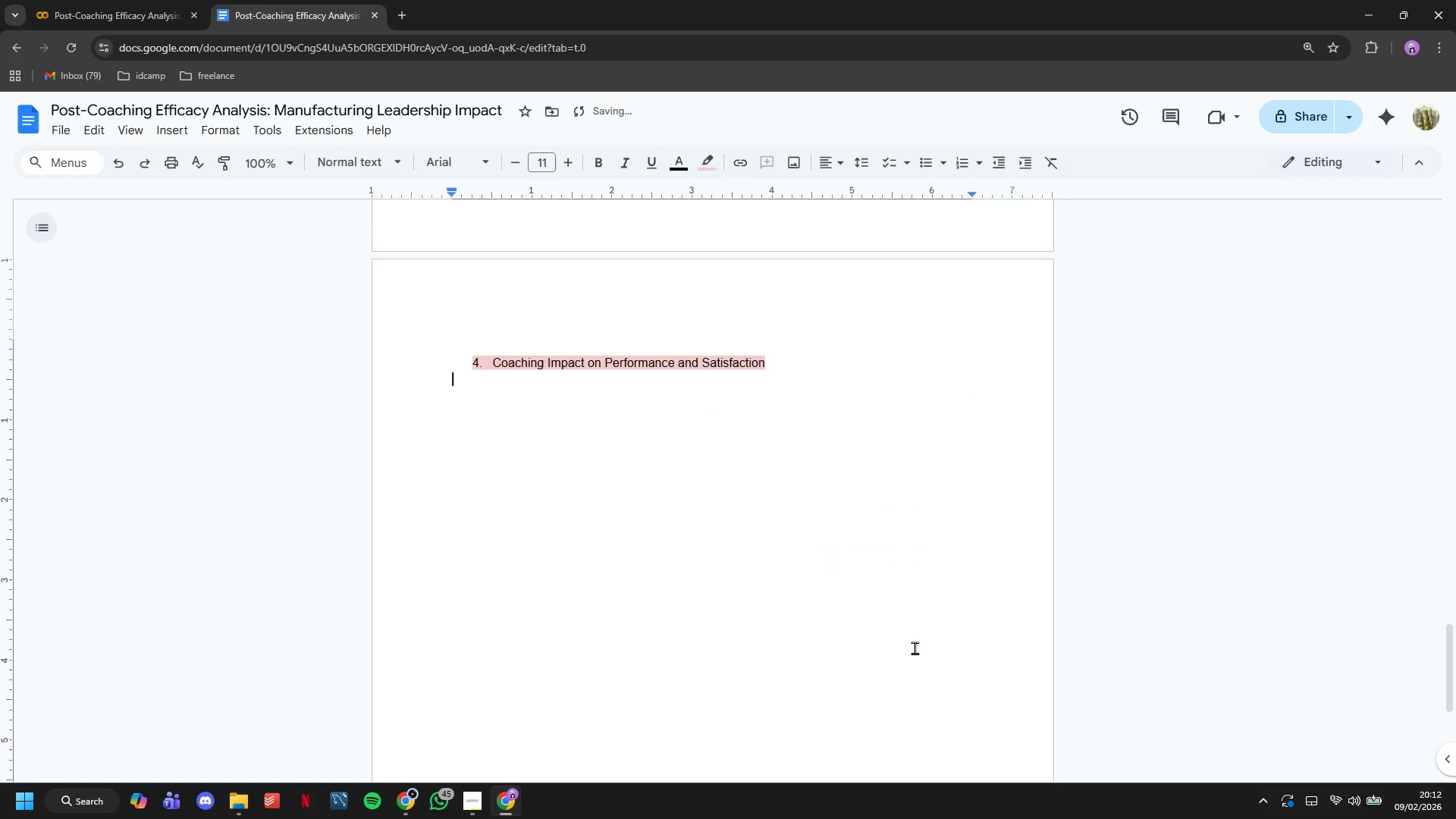 
key(Enter)
 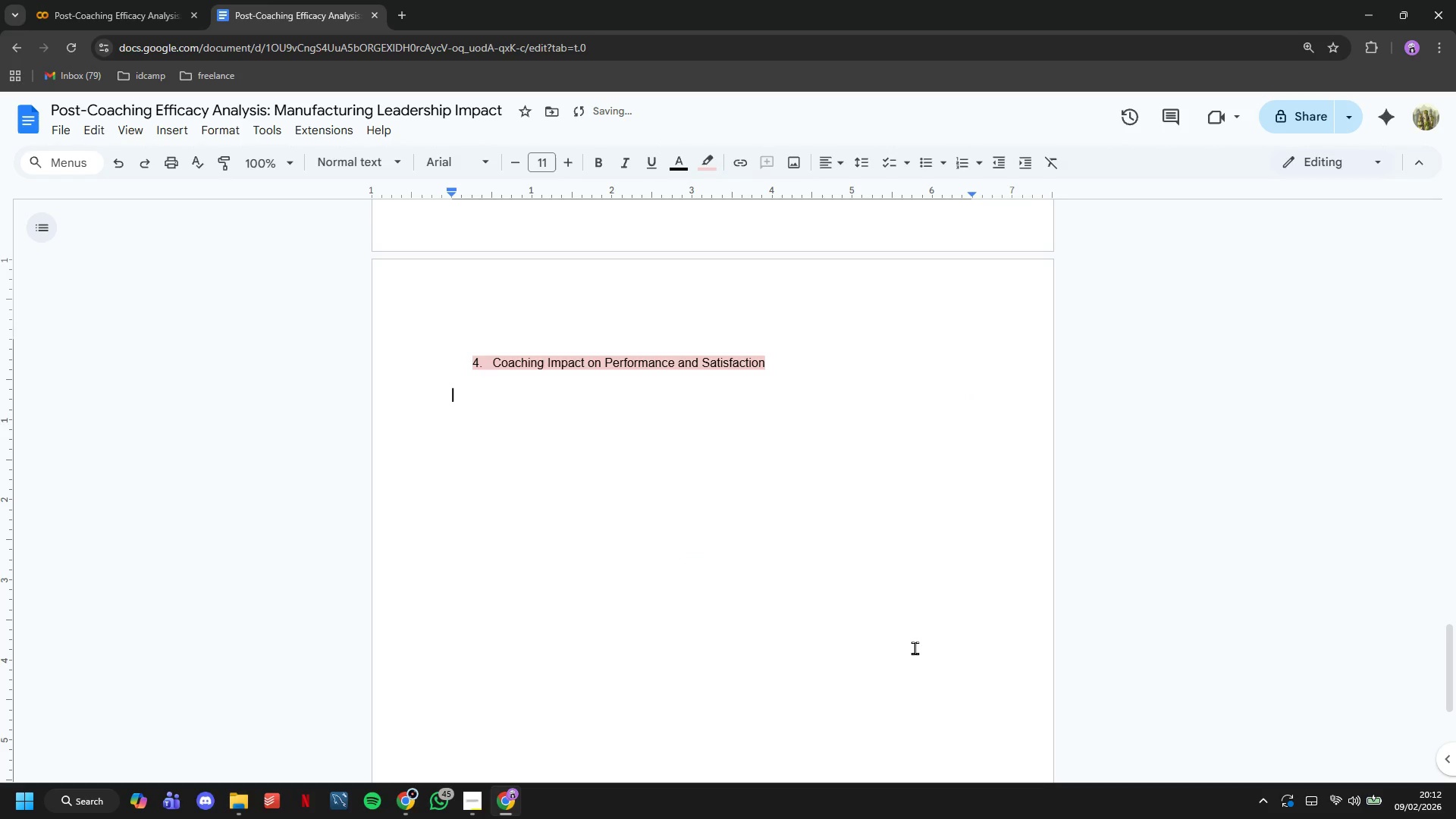 
key(Control+V)
 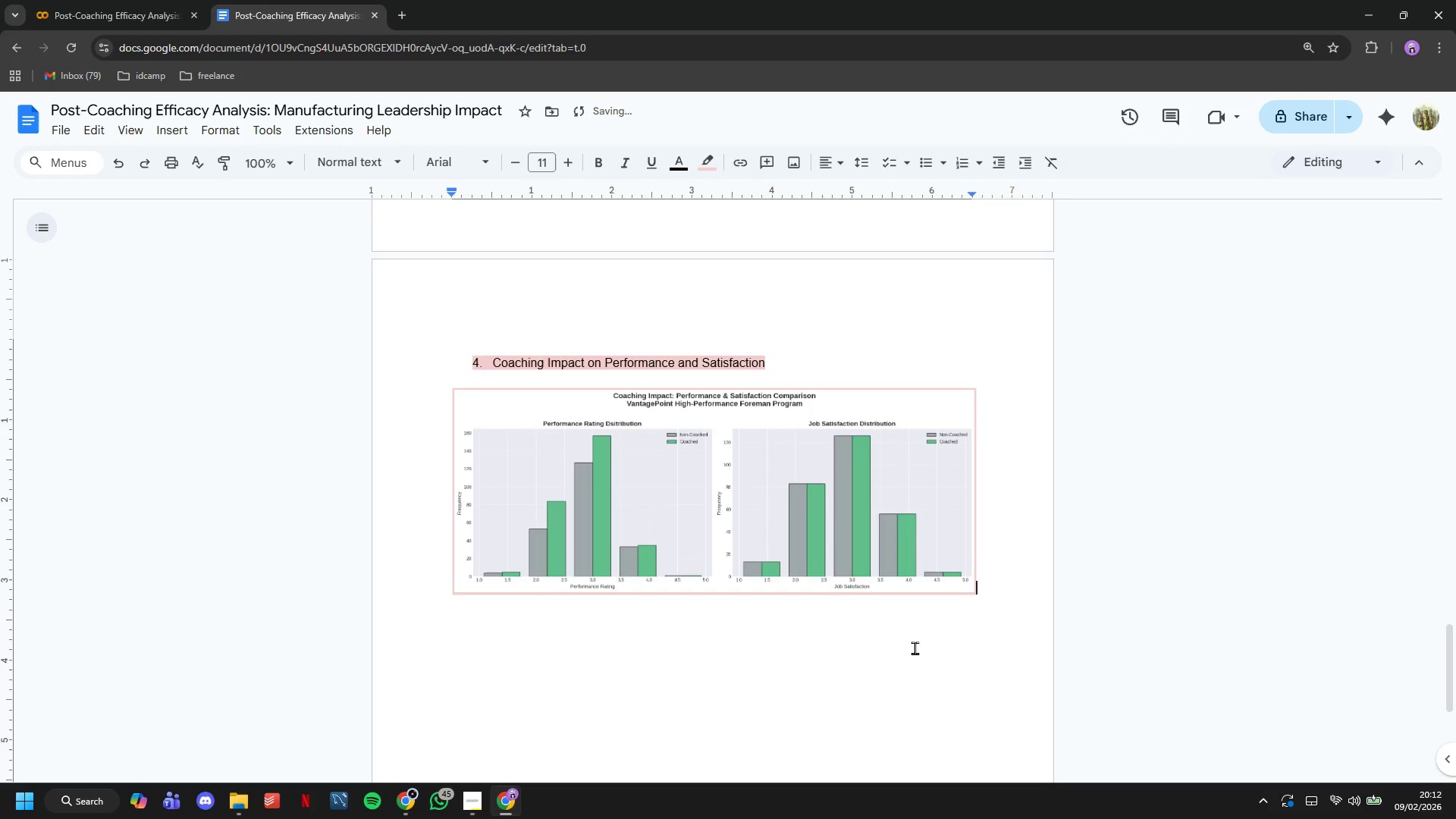 
key(Enter)
 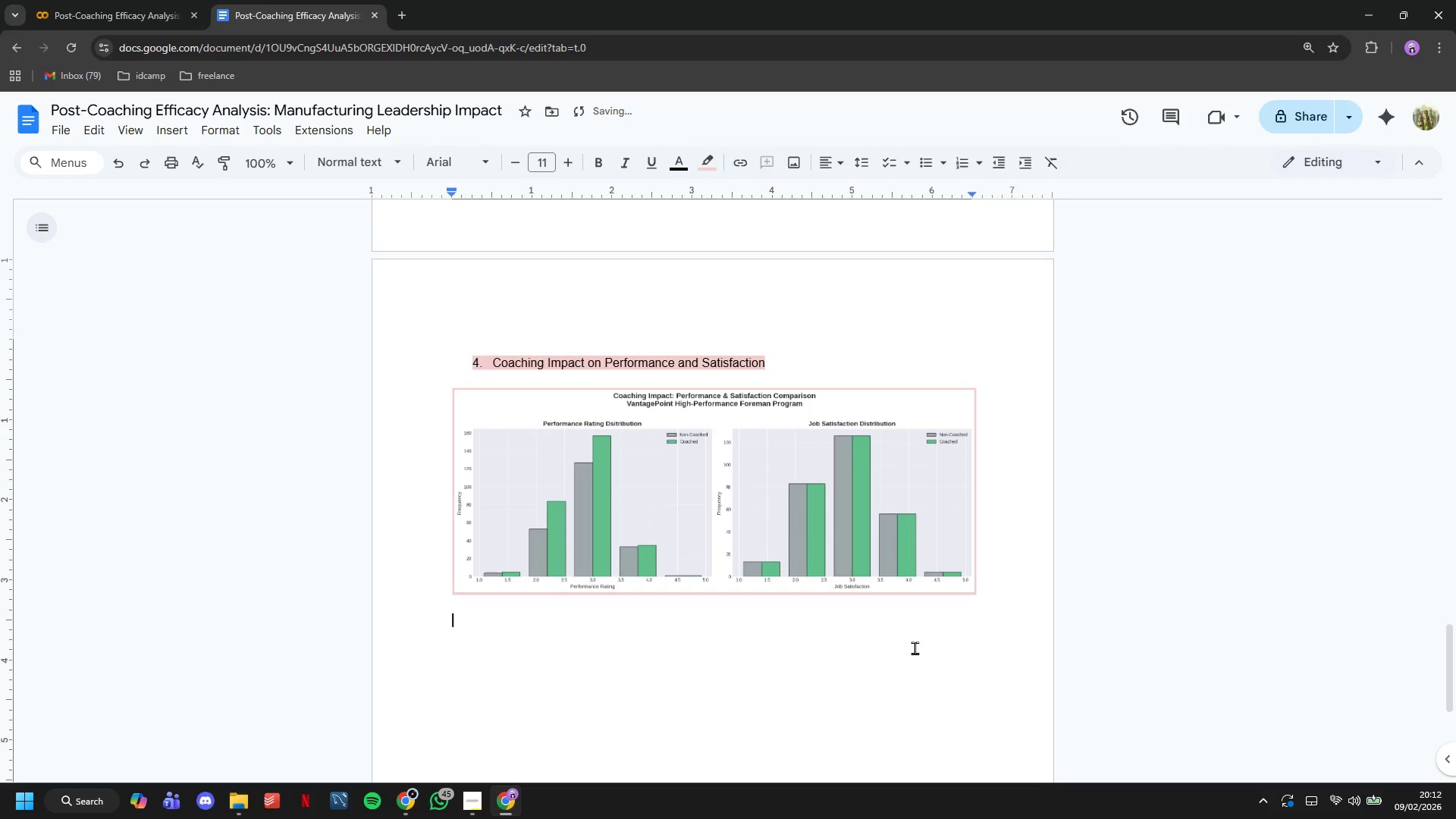 
key(Enter)
 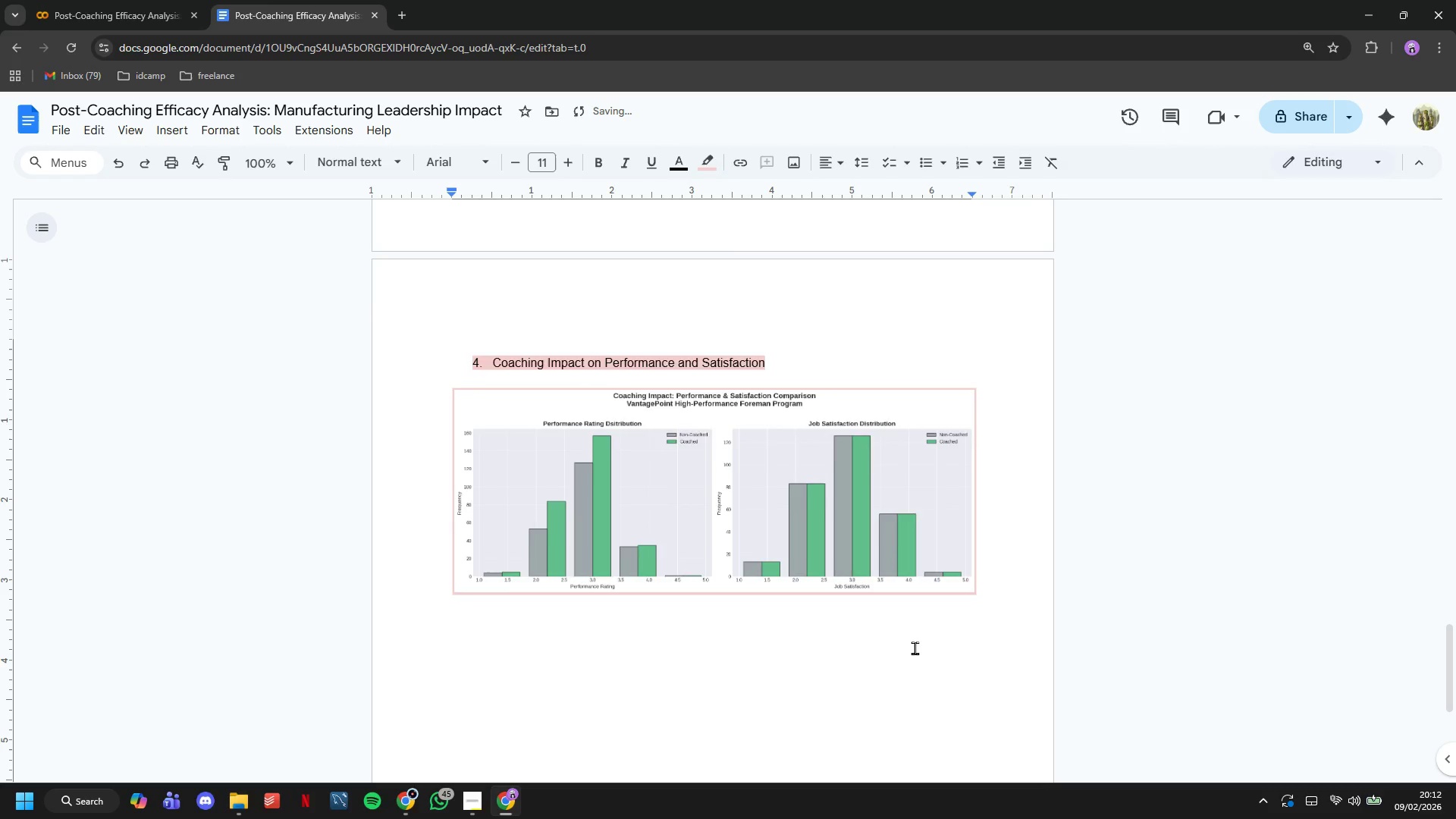 
scroll: coordinate [915, 648], scroll_direction: down, amount: 2.0
 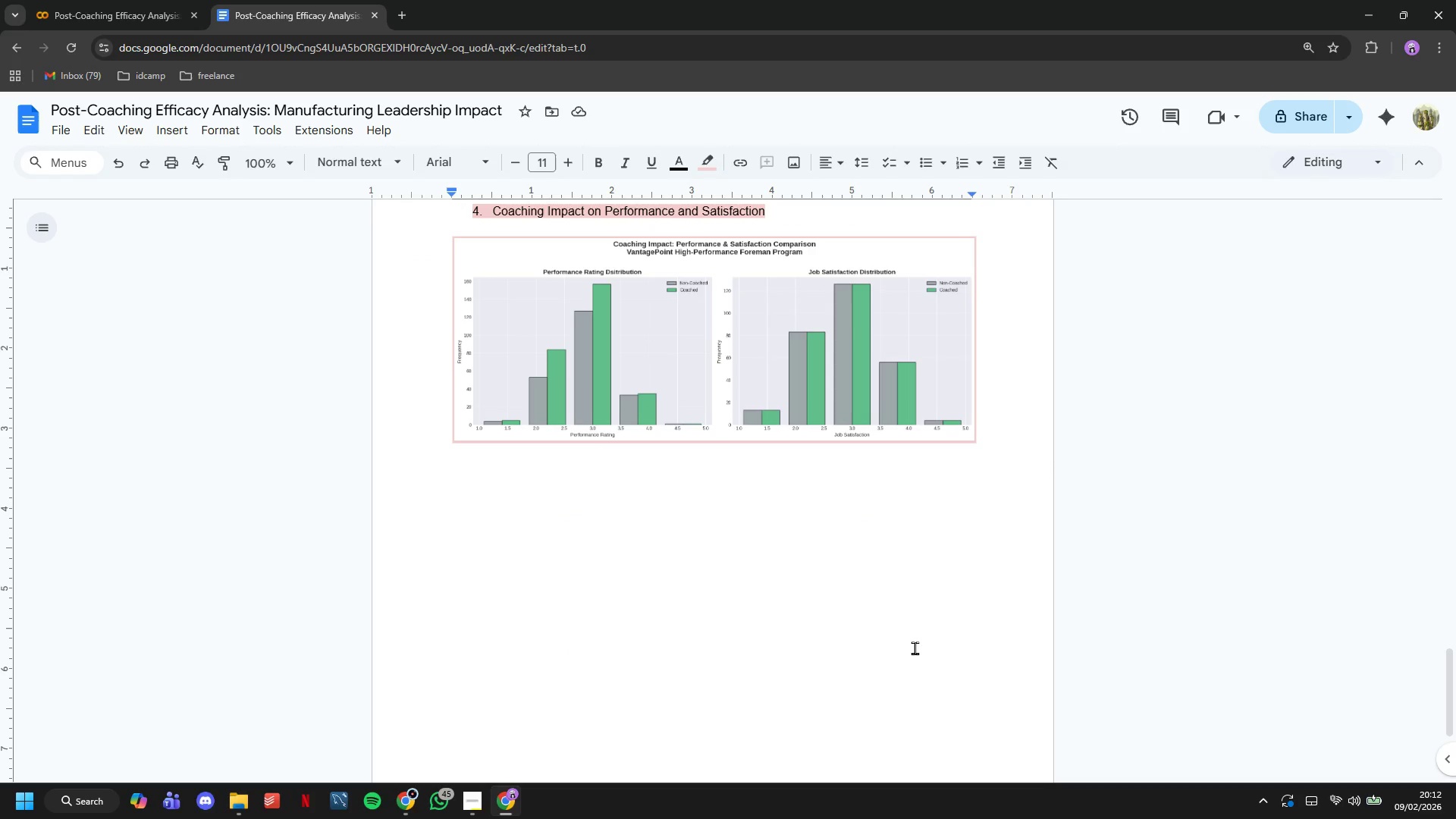 
left_click([122, 0])
 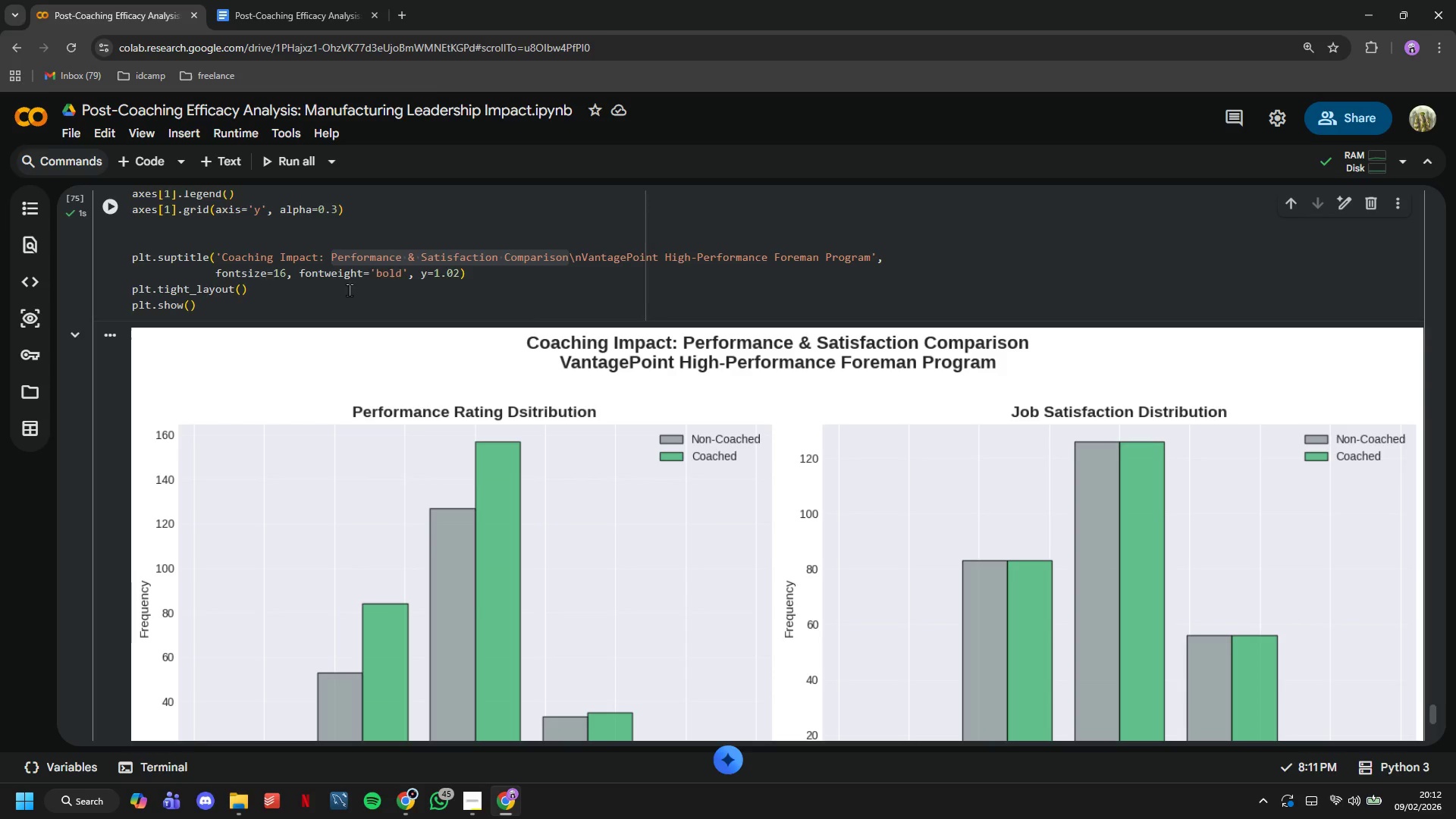 
scroll: coordinate [425, 437], scroll_direction: down, amount: 4.0
 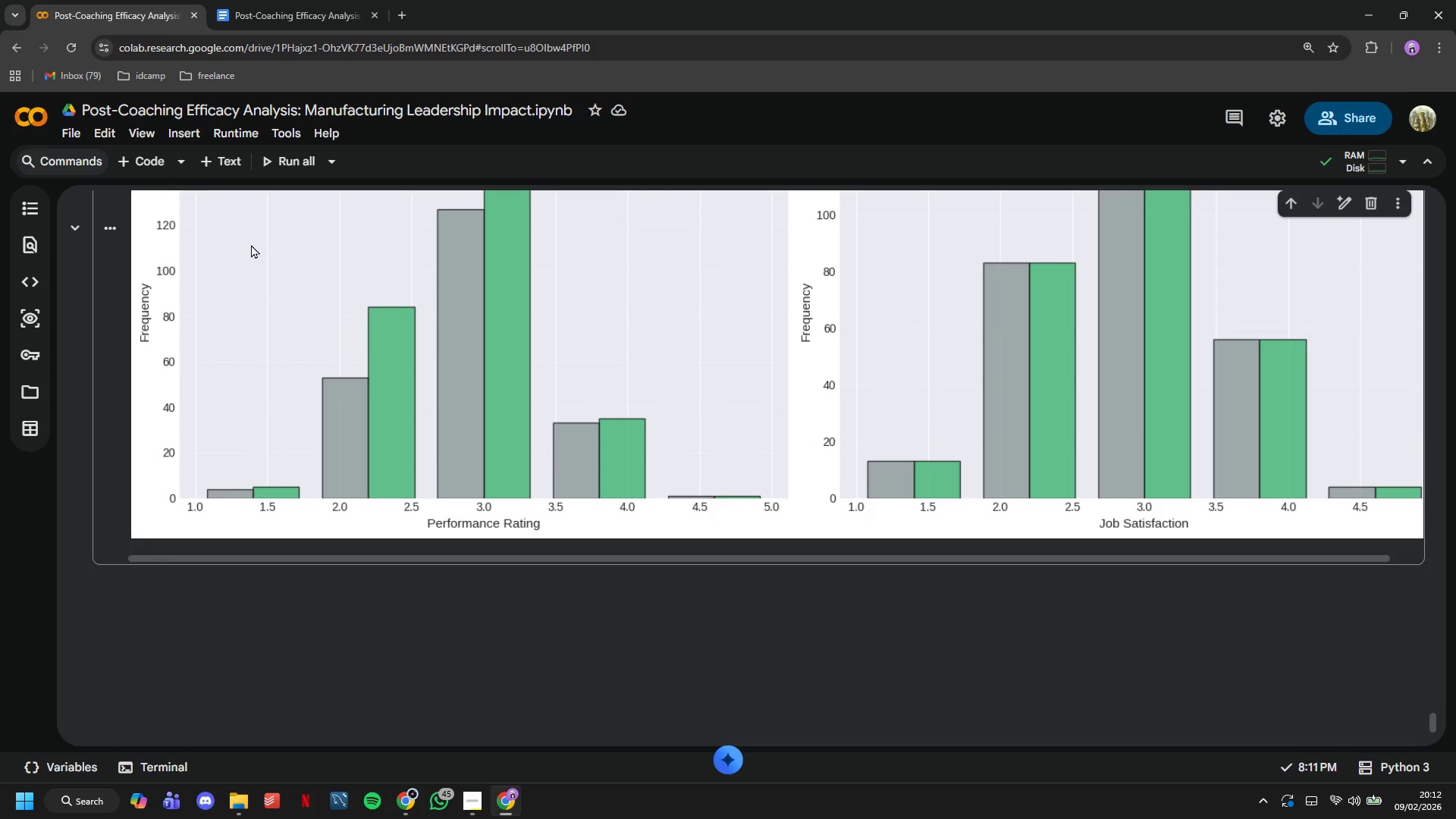 
left_click([229, 158])
 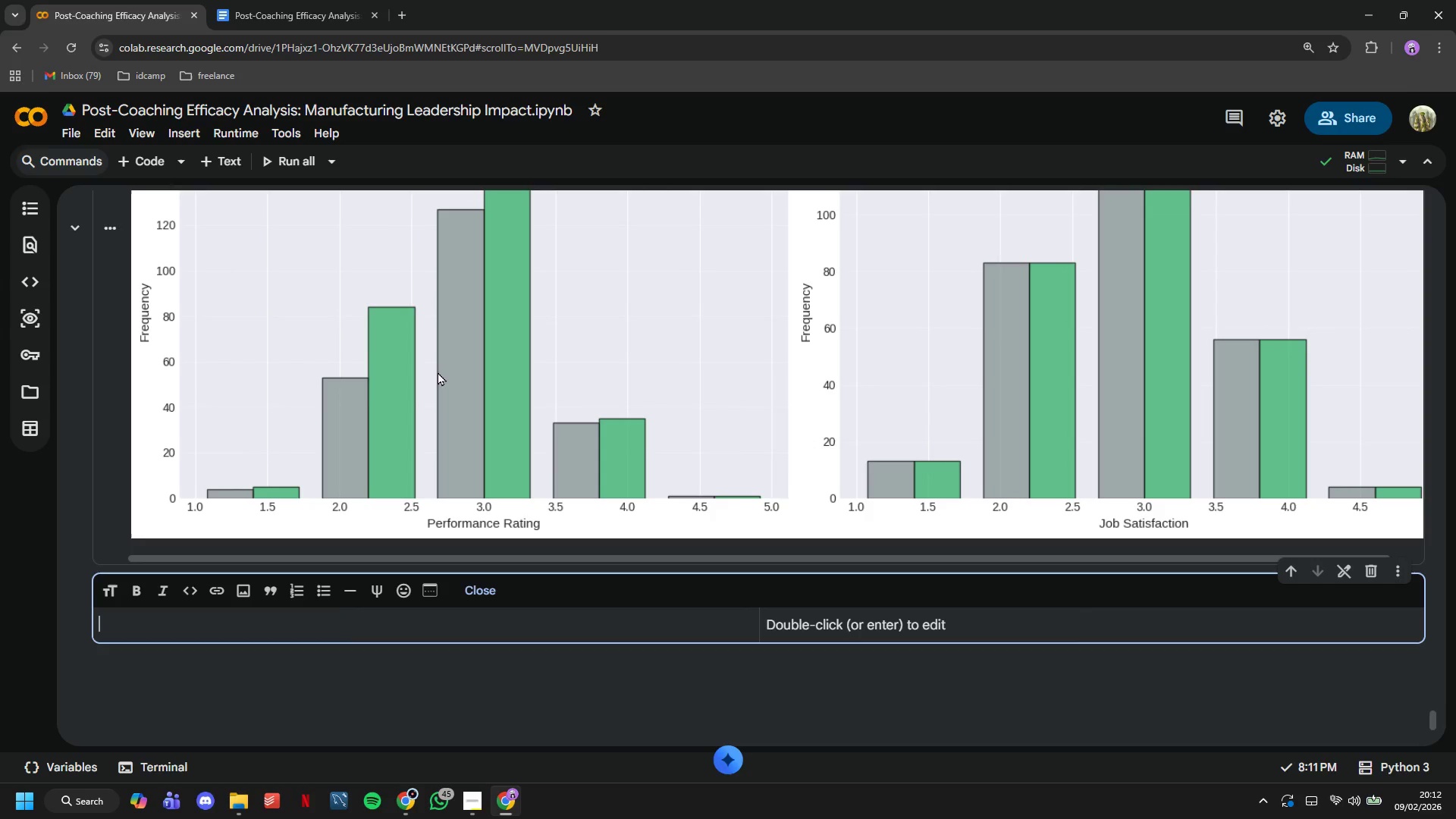 
type(# Visualization 5 - Leadership Pillars Pre/[P)
key(Backspace)
key(Backspace)
type(Post Comparison)
 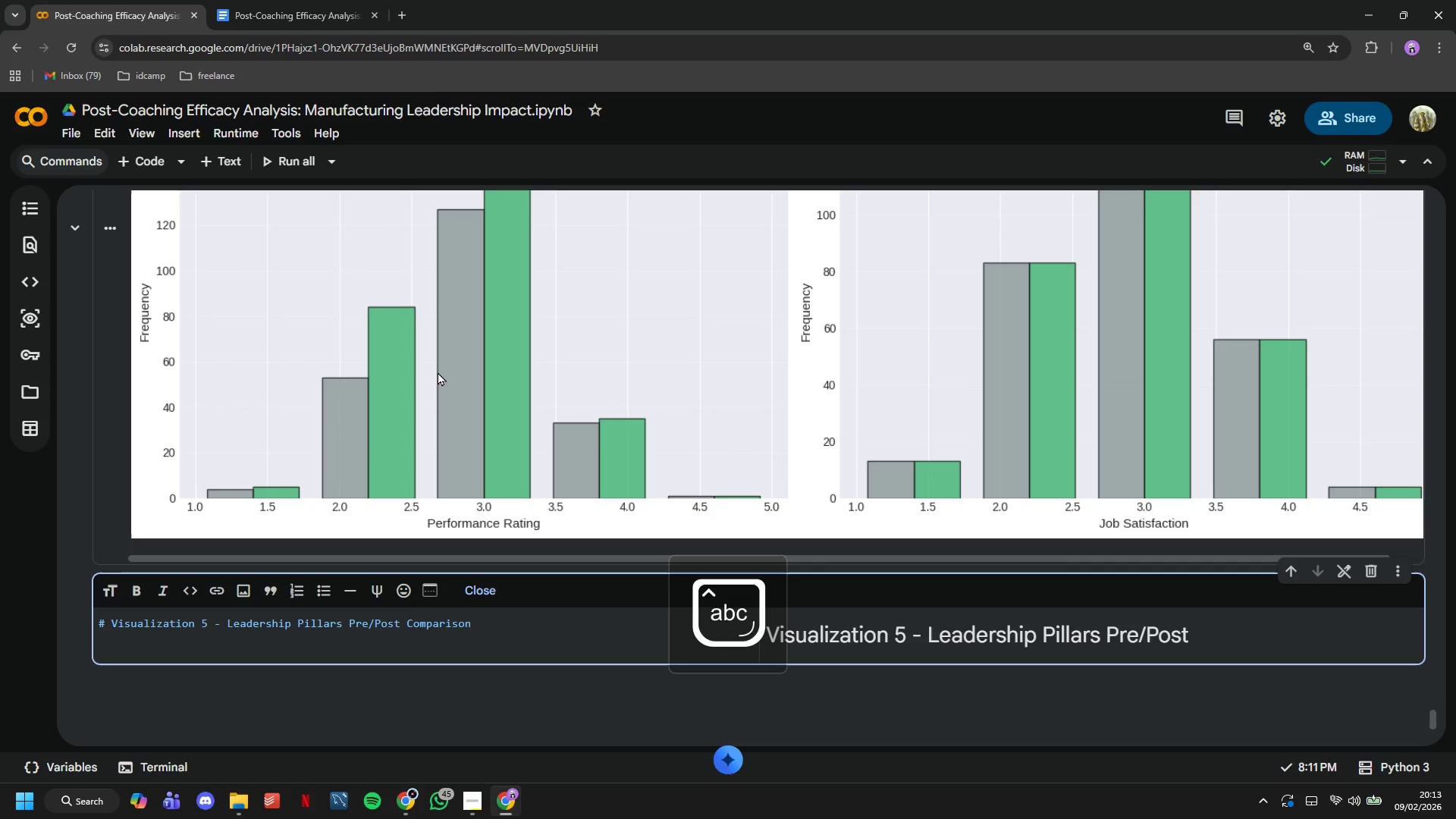 
scroll: coordinate [438, 372], scroll_direction: down, amount: 4.0
 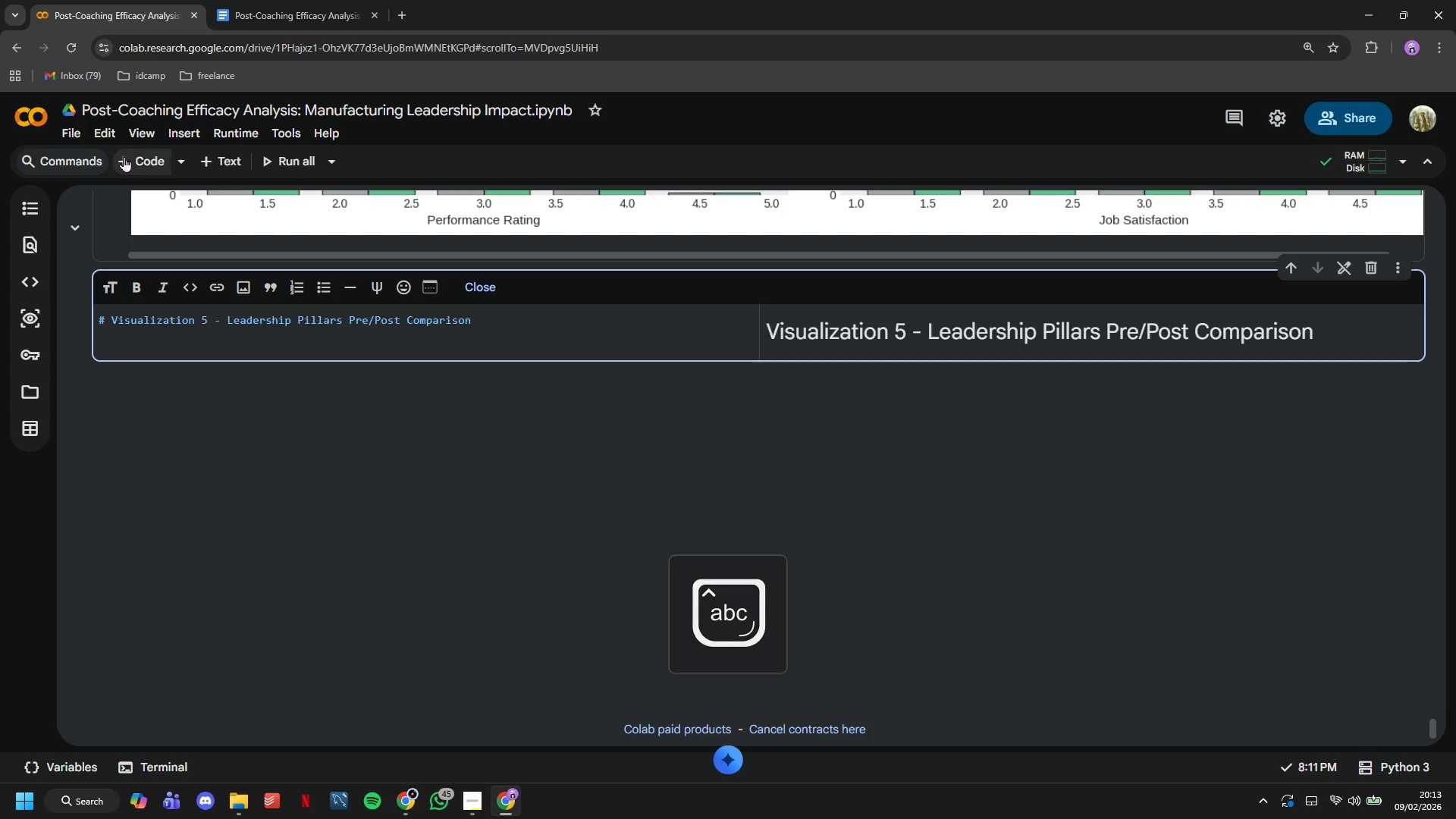 
left_click([132, 158])
 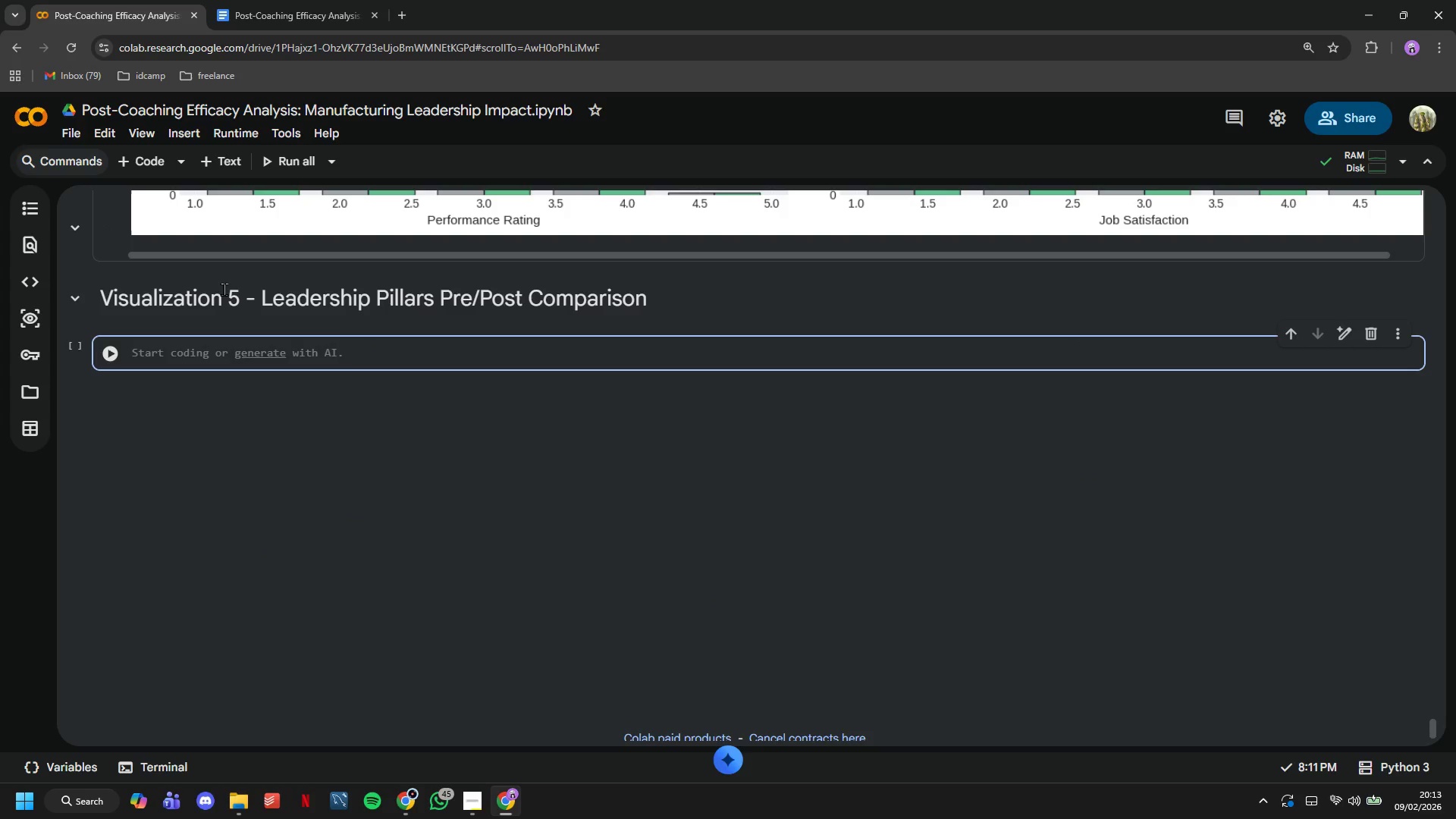 
type(# Calculate means for each pillar)
 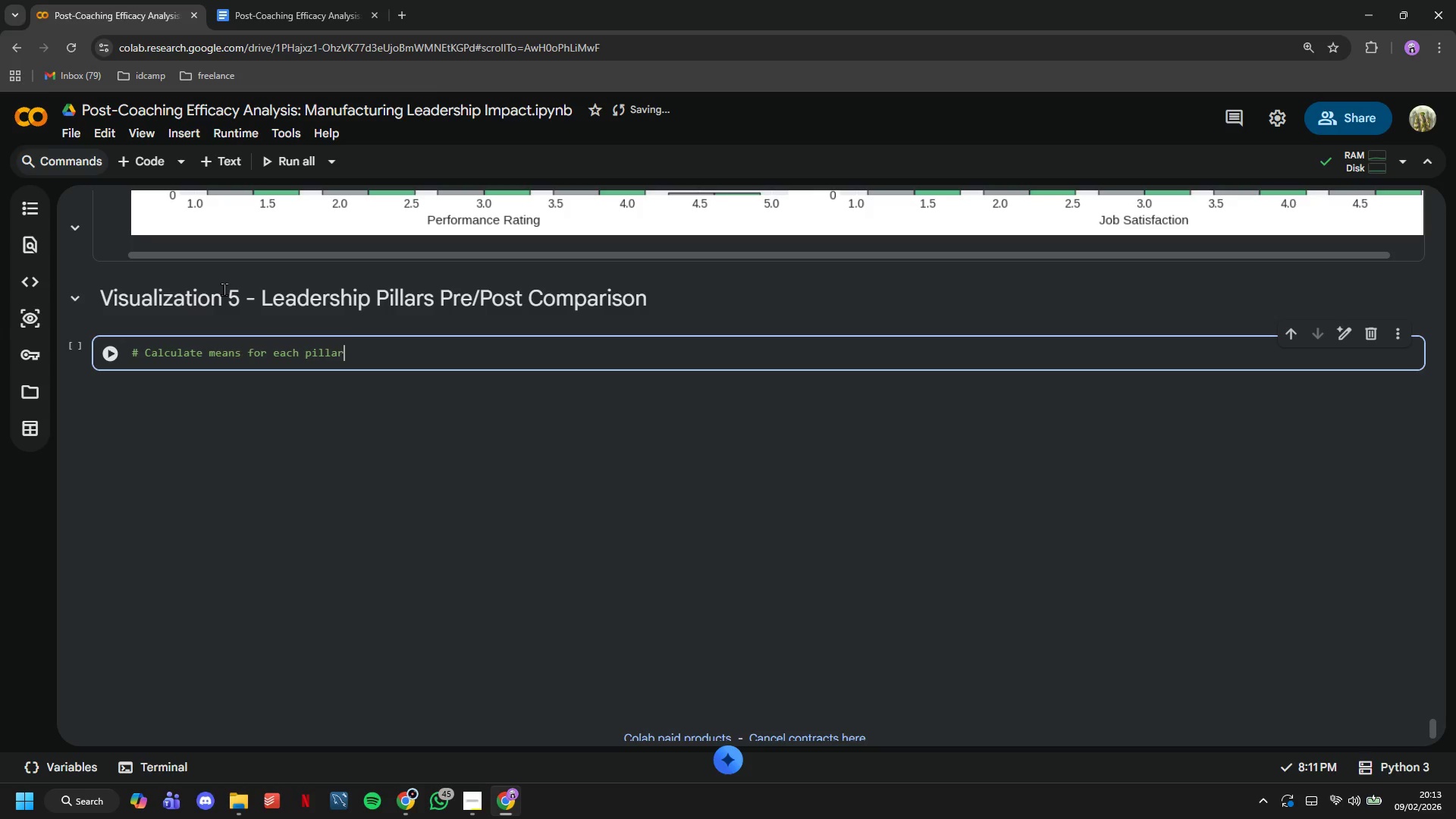 
key(Enter)
 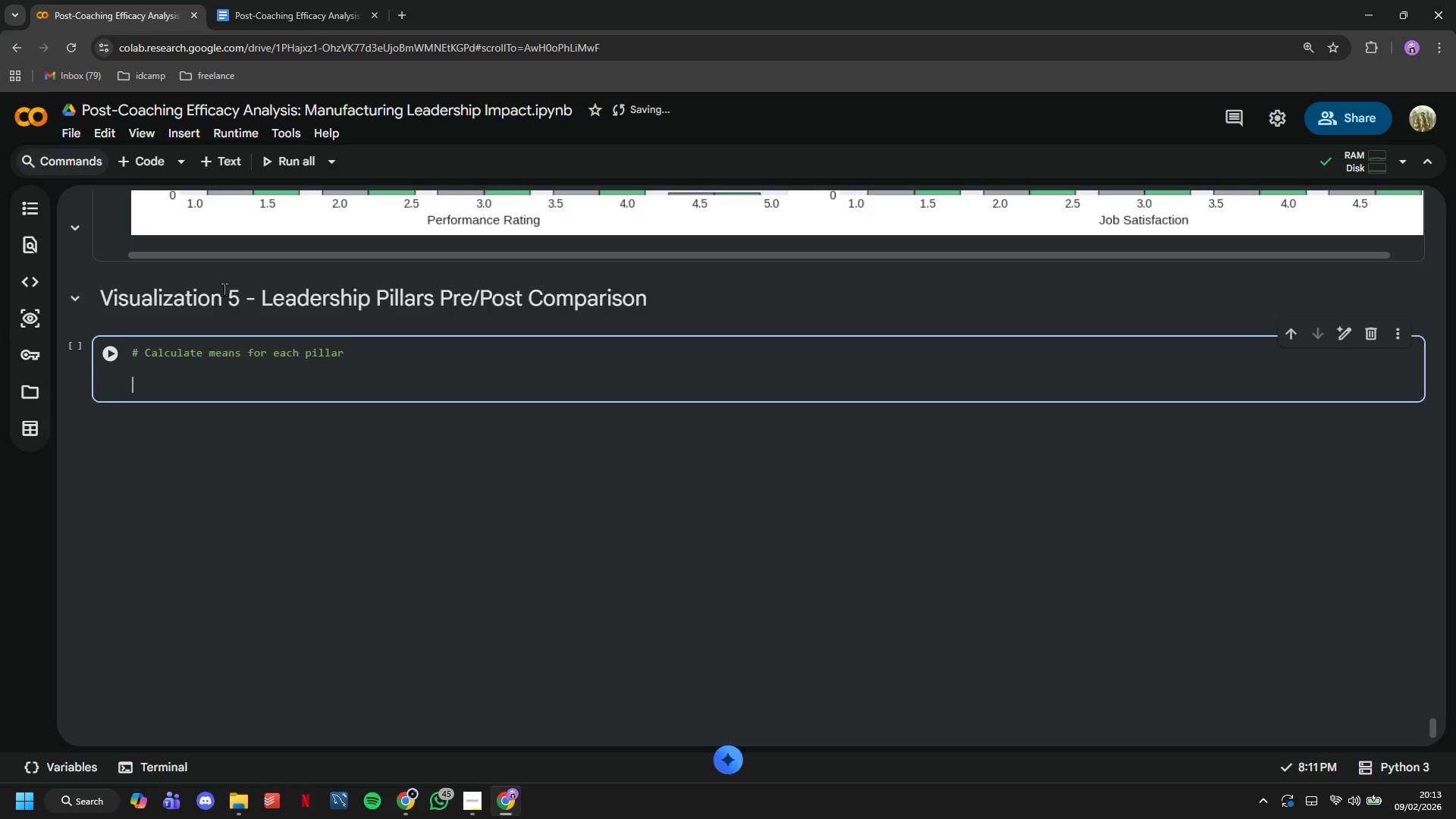 
key(Enter)
 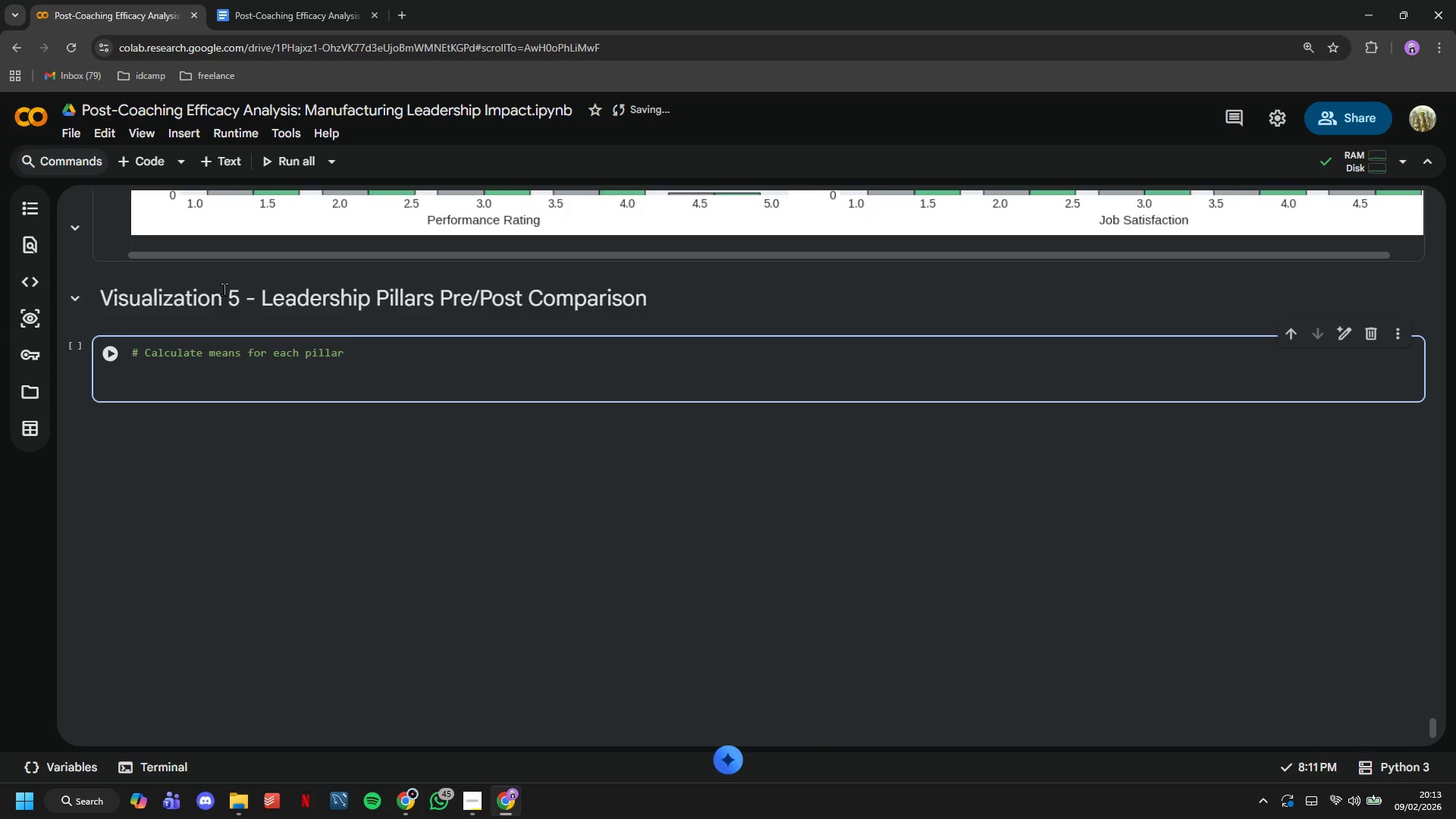 
type(pillars = ['CO)
key(Backspace)
type(ommunicationClarity)
 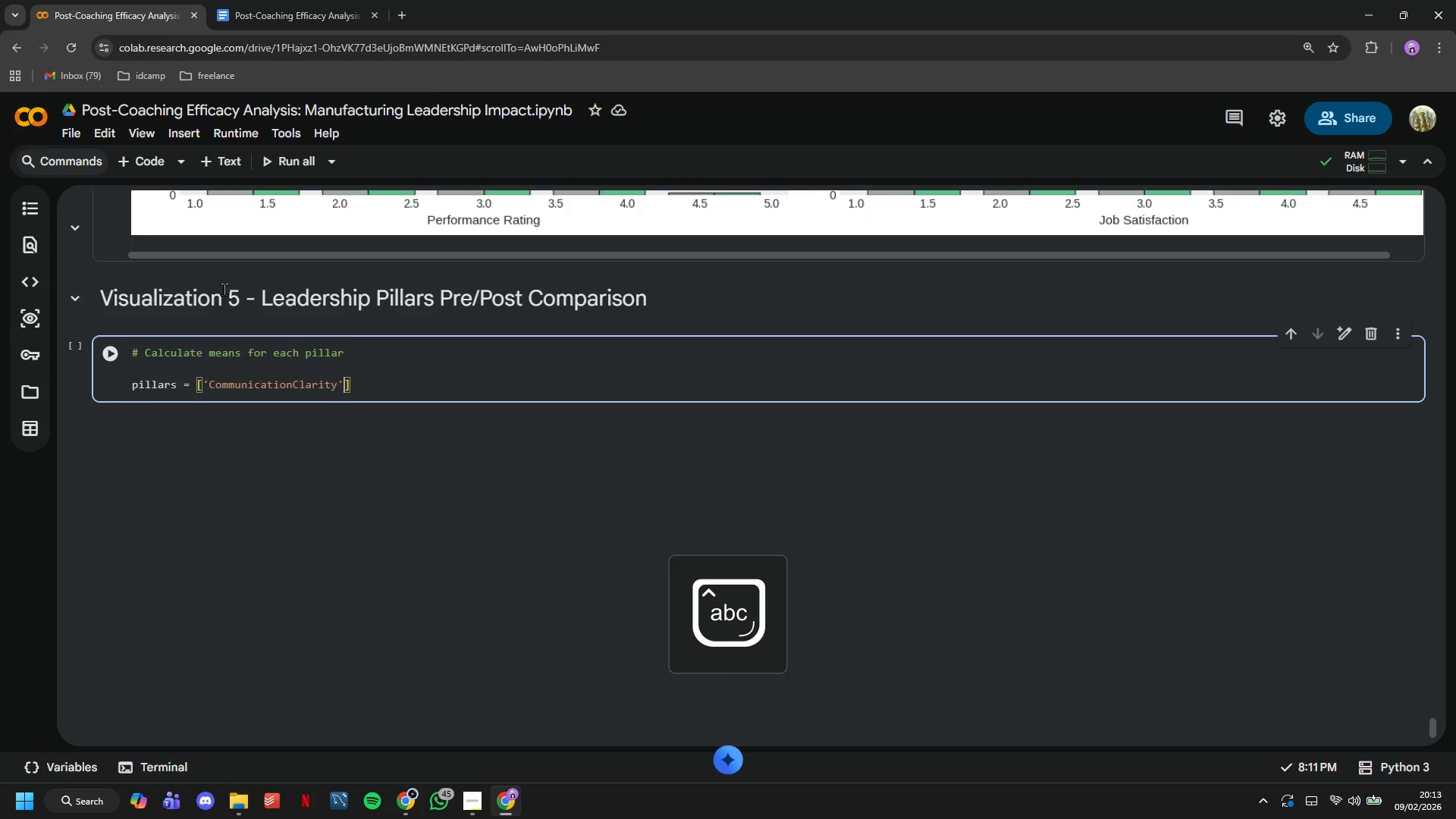 
key(ArrowRight)
 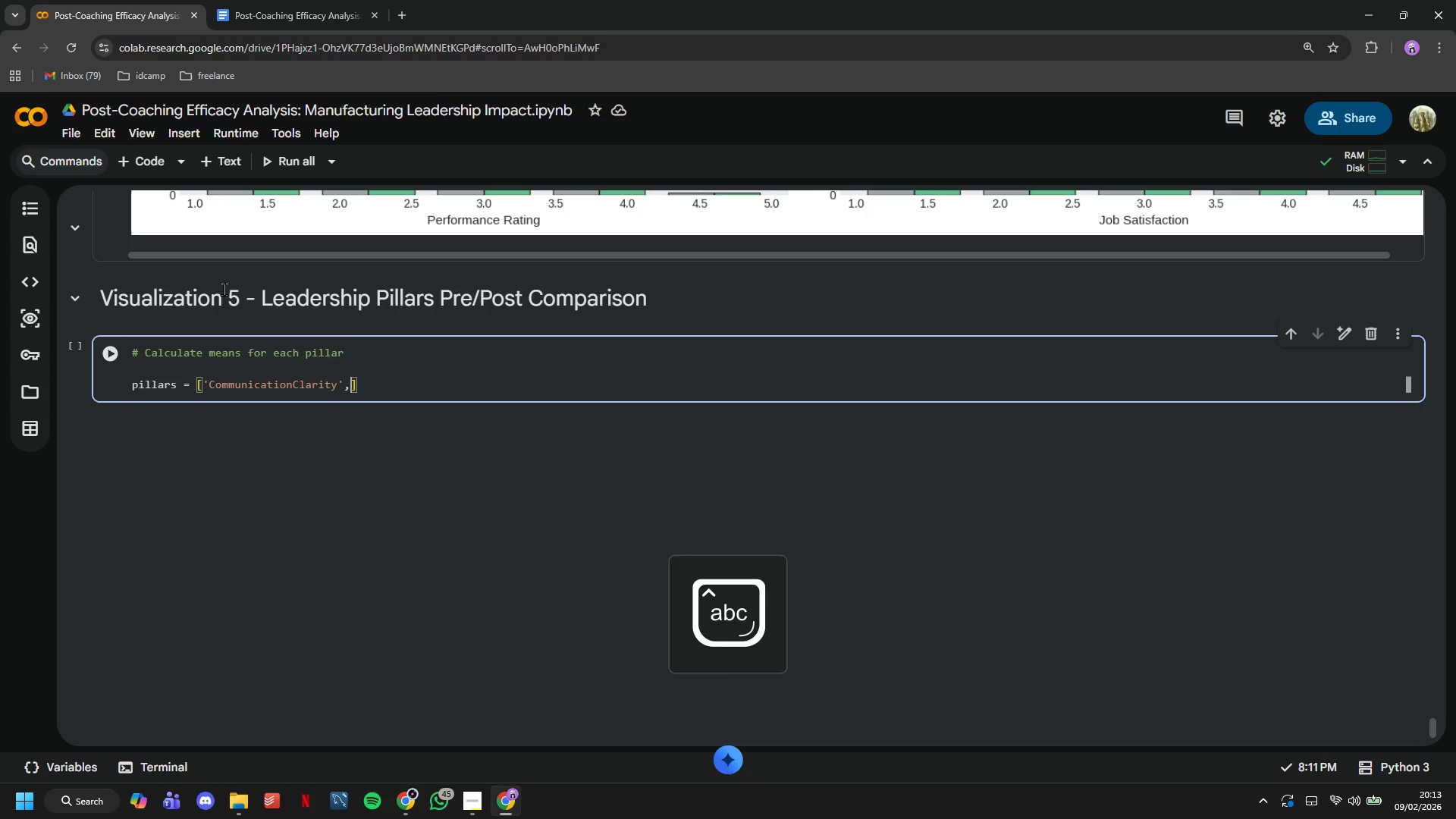 
type(, 'ConflictResolution)
 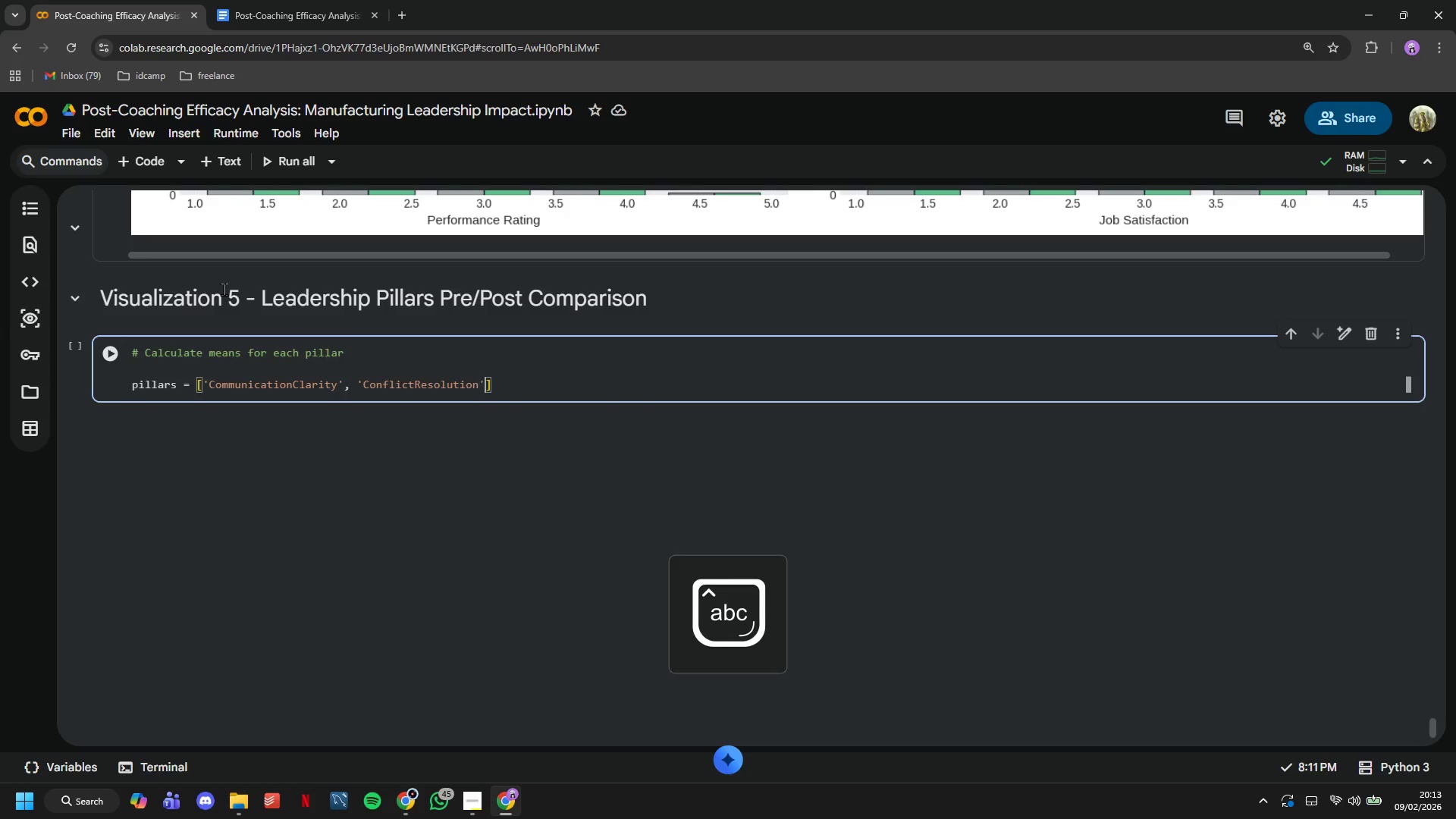 
key(ArrowRight)
 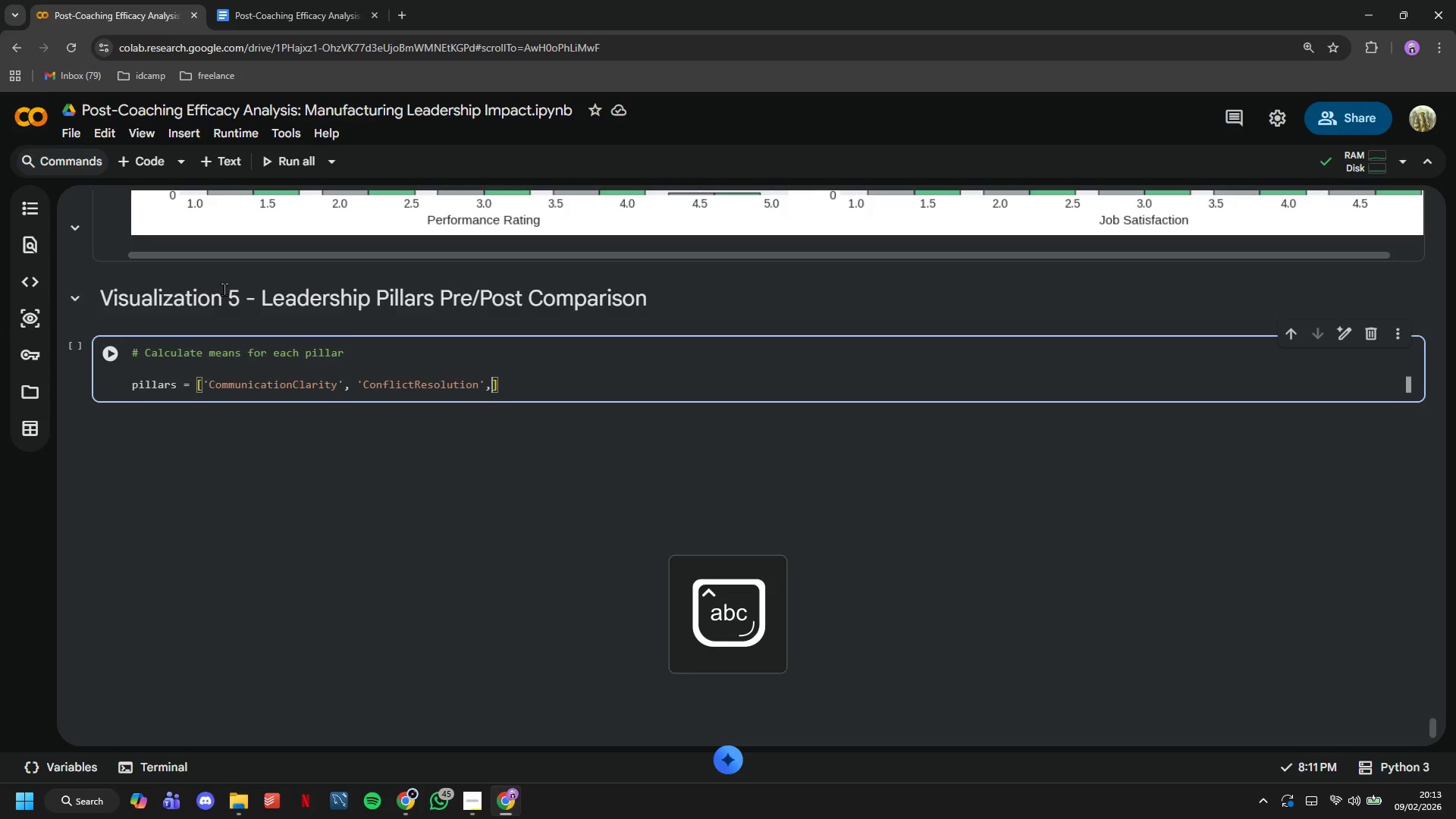 
type(, 'OperationsDiscipline)
 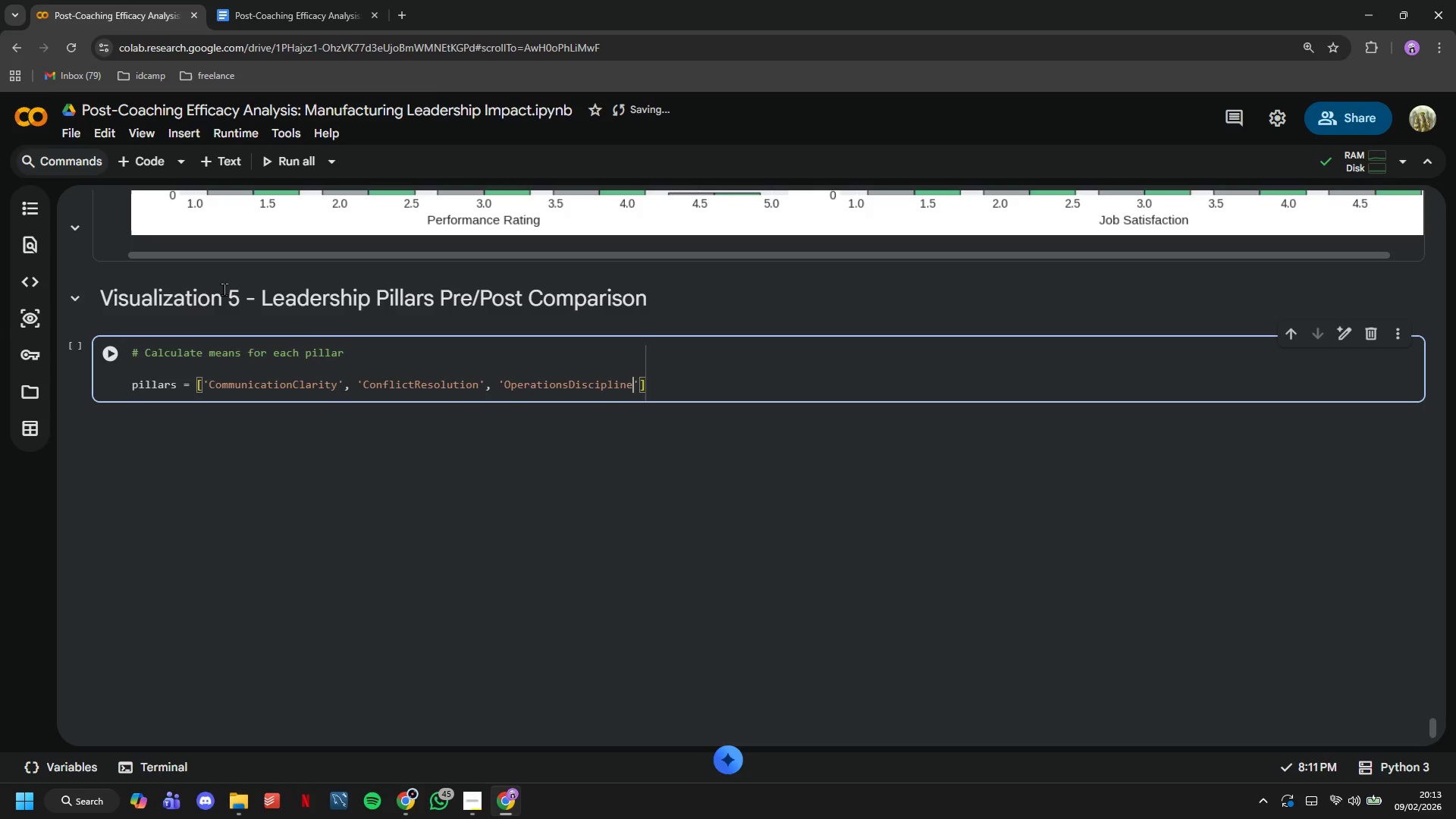 
key(ArrowRight)
 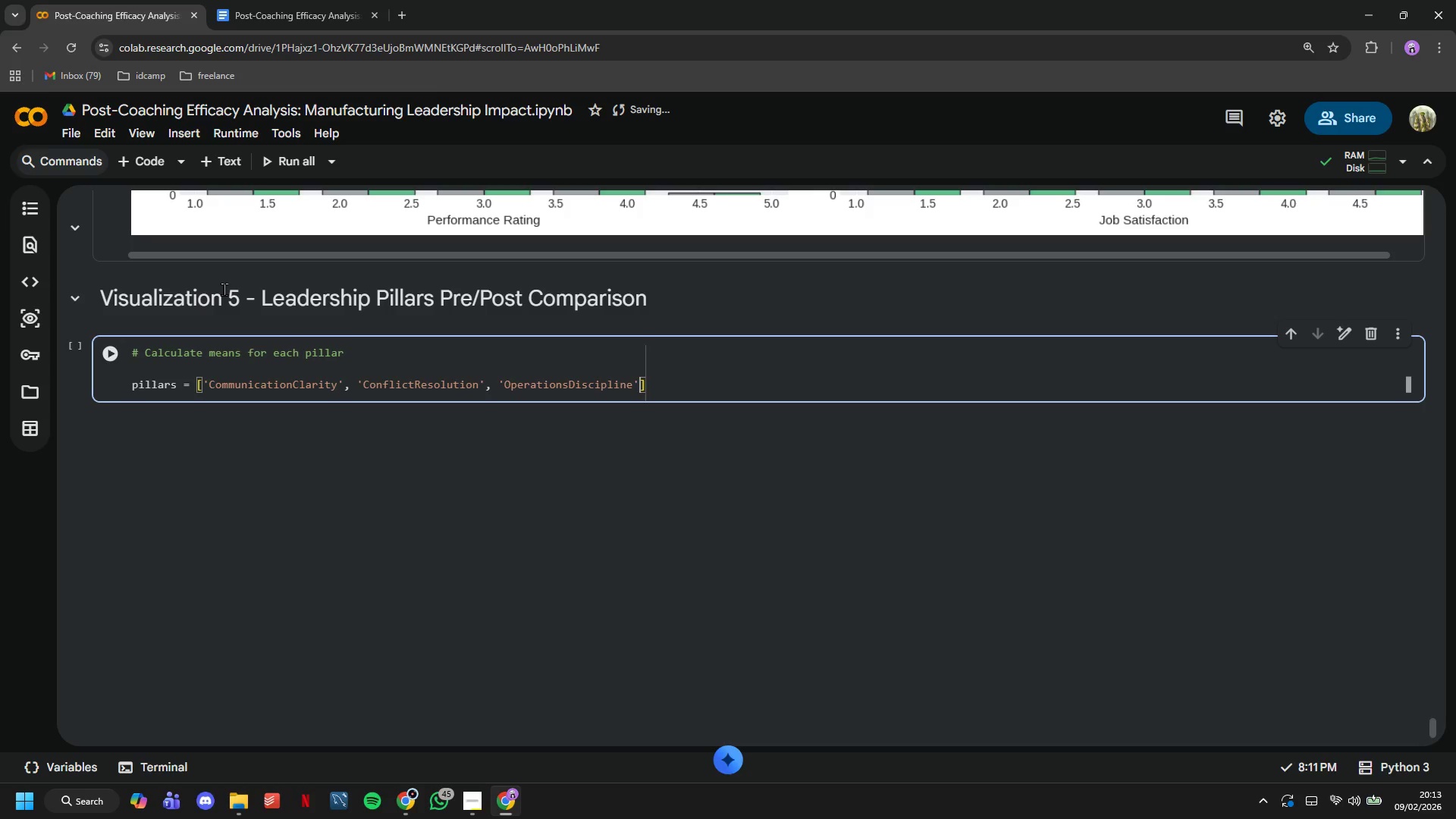 
key(ArrowRight)
 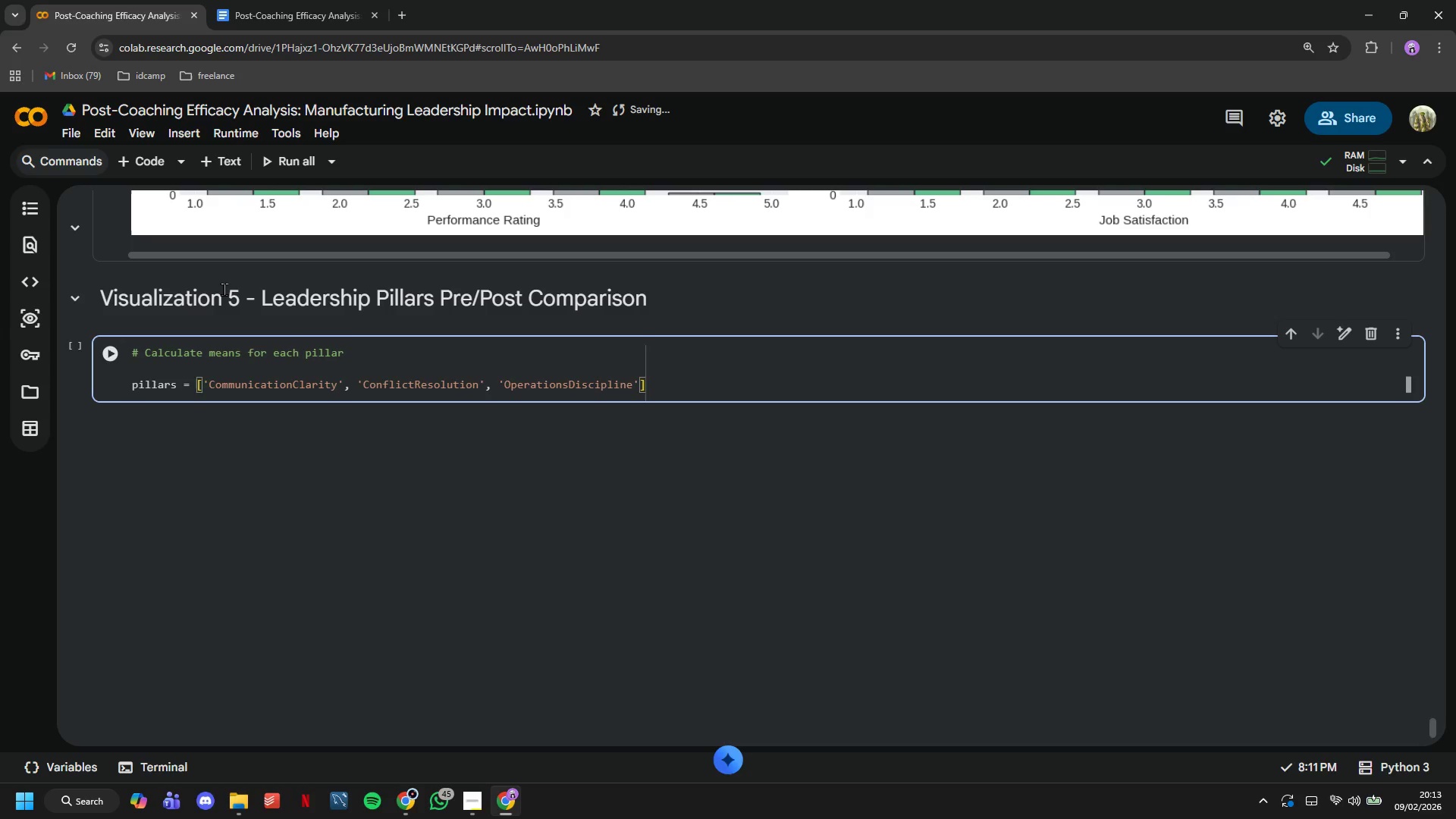 
key(Enter)
 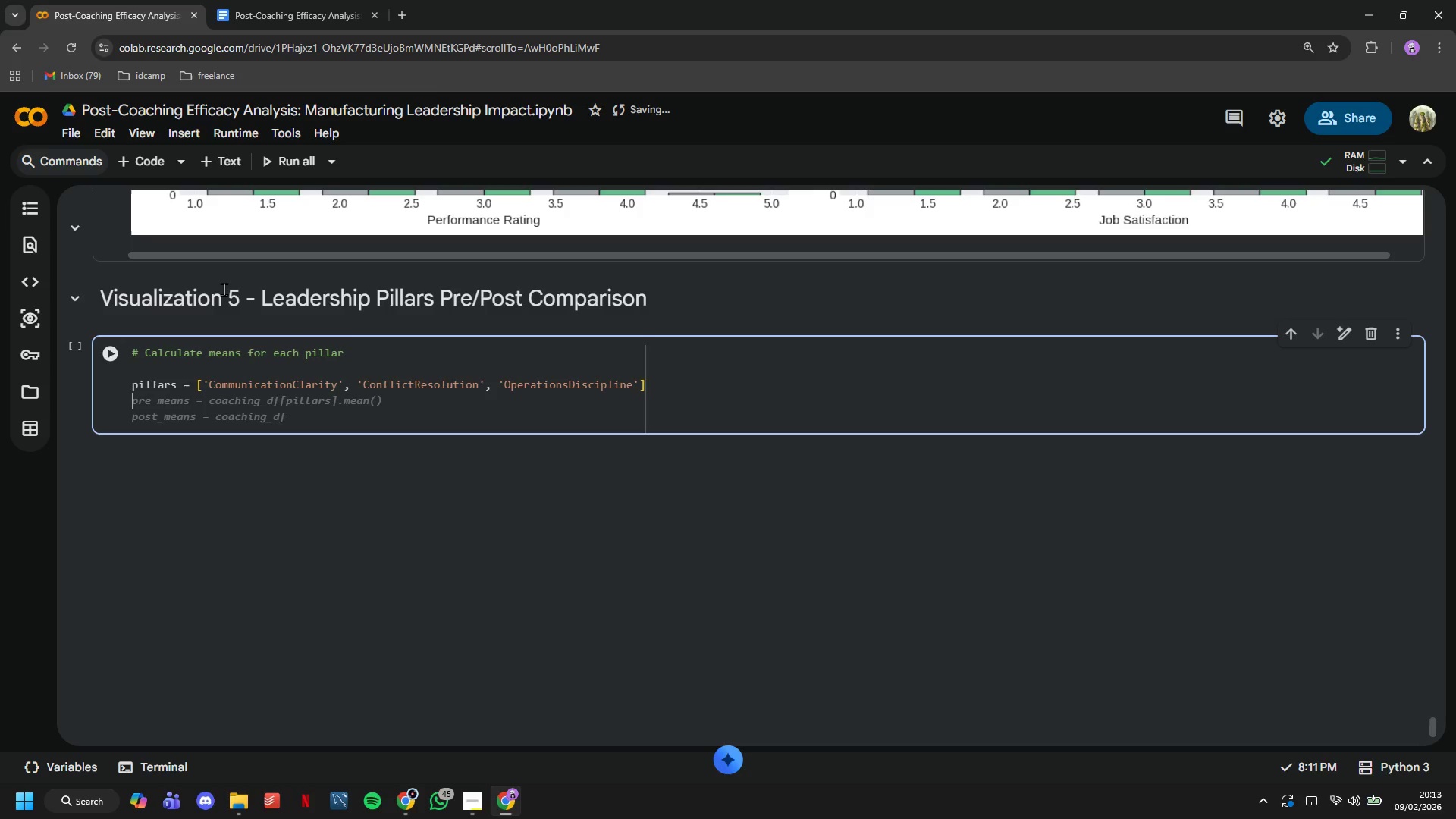 
type(pre_means = [coaching_df[f)
 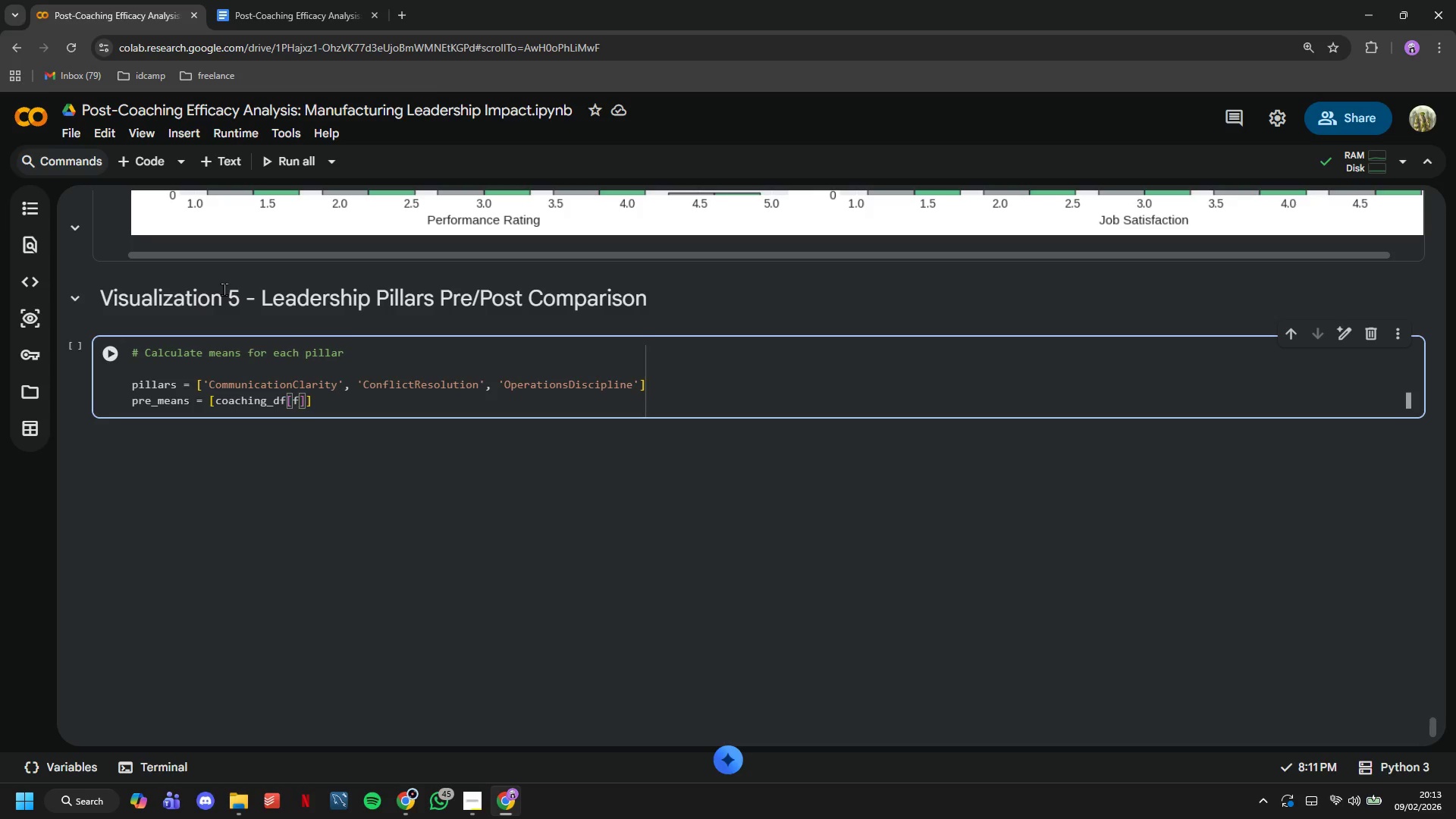 
type('PreCoaching_{p)
 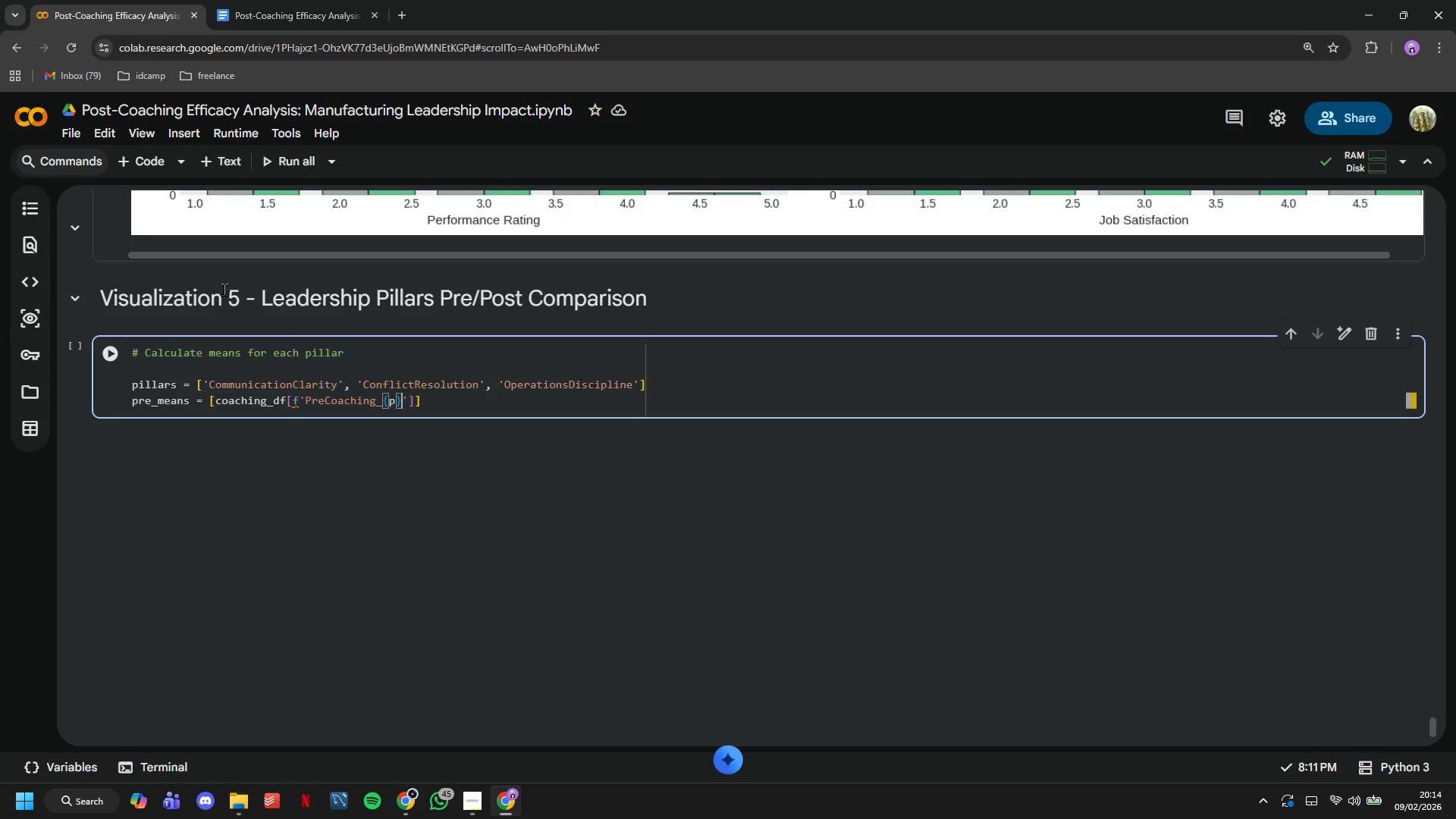 
 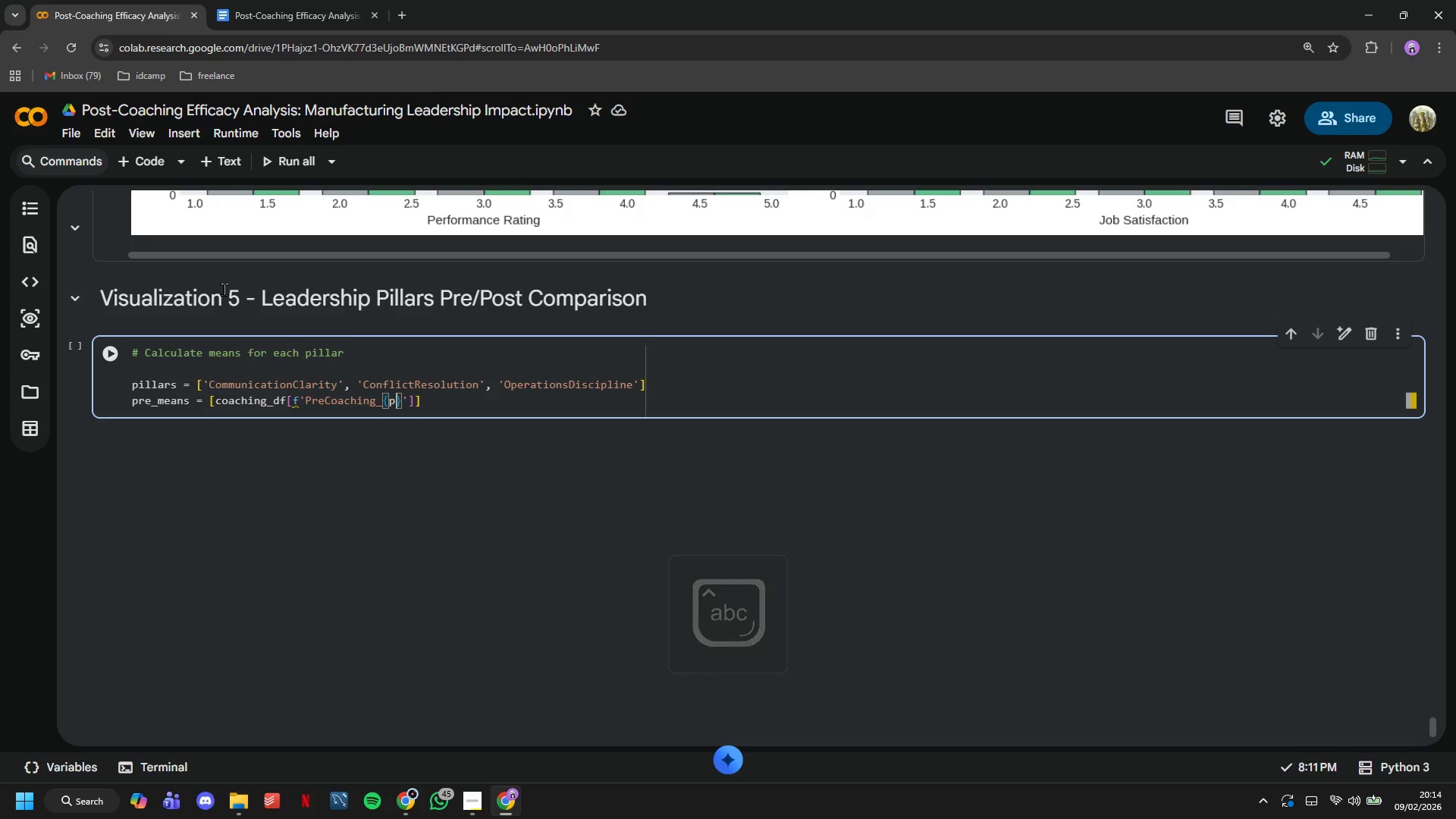 
key(ArrowRight)
 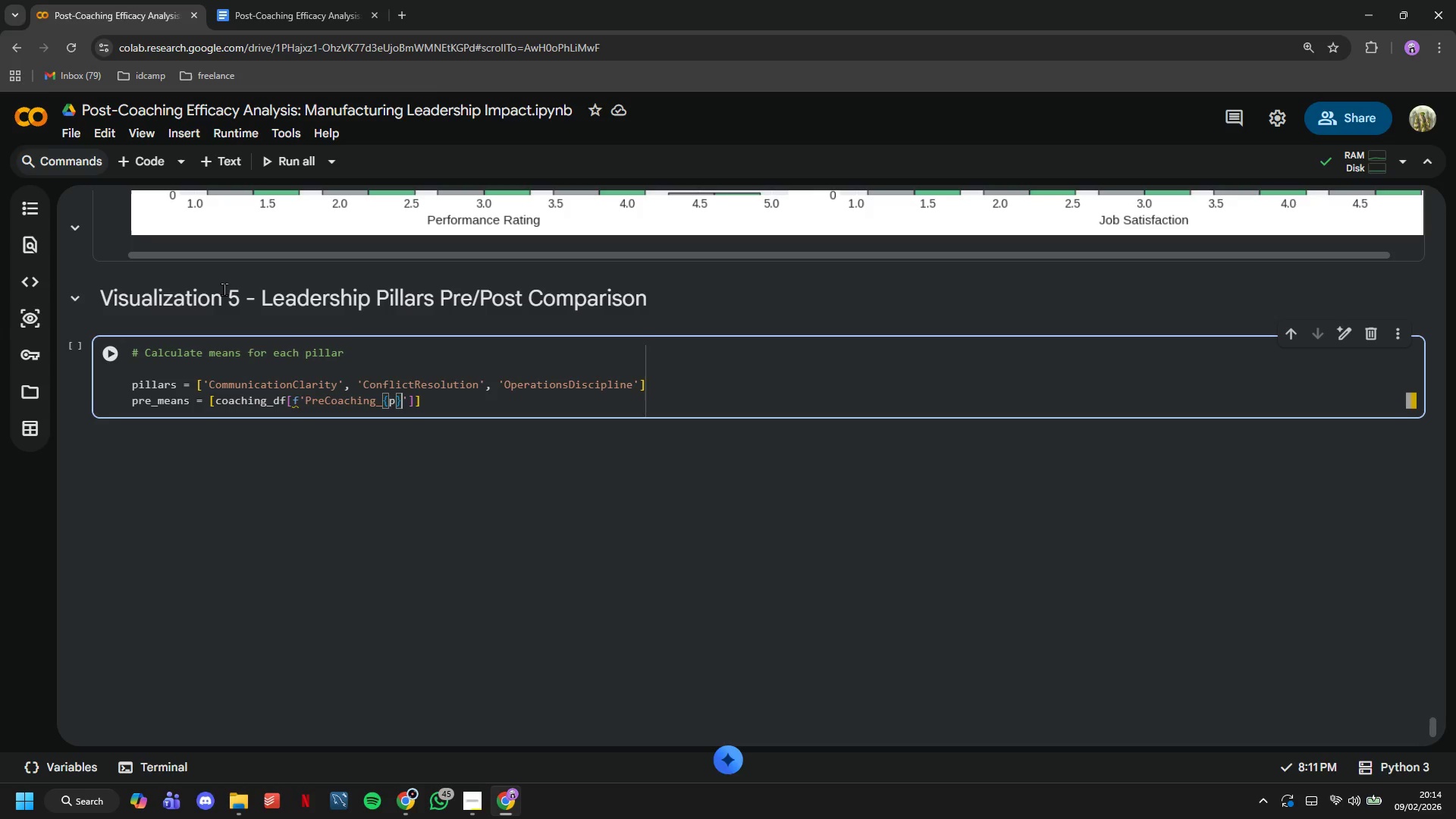 
key(ArrowRight)
 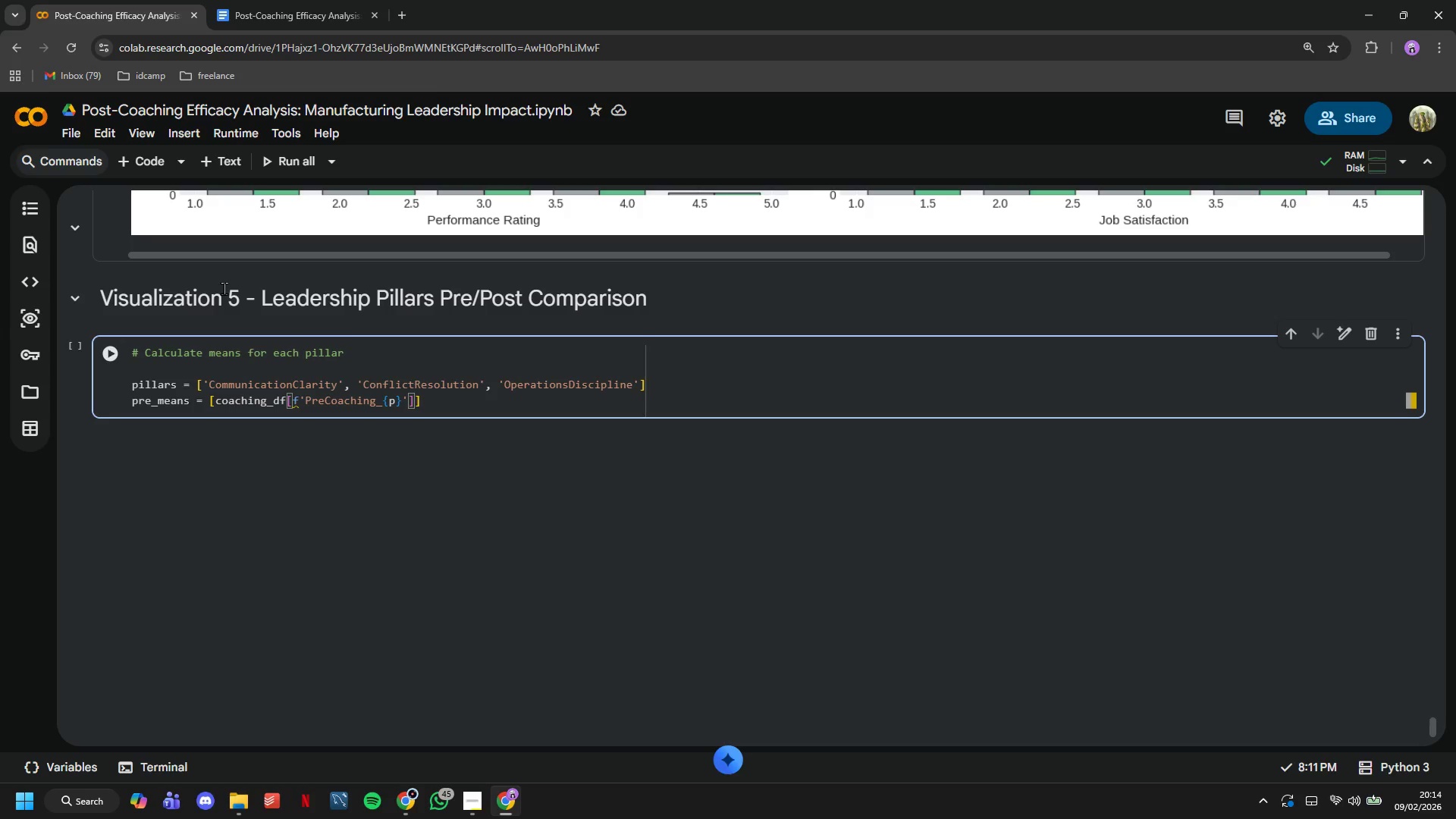 
key(ArrowRight)
 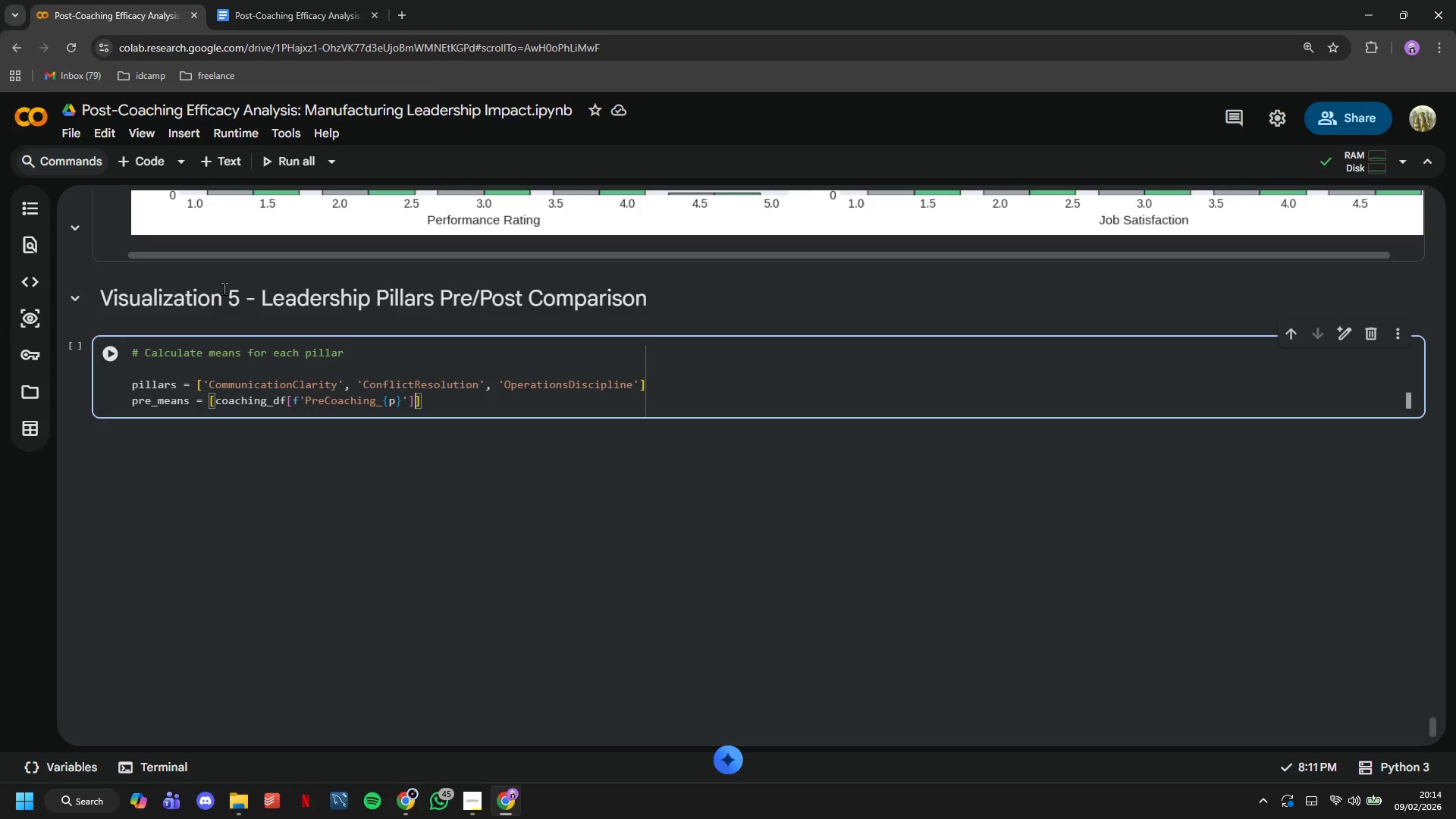 
type( mean()
 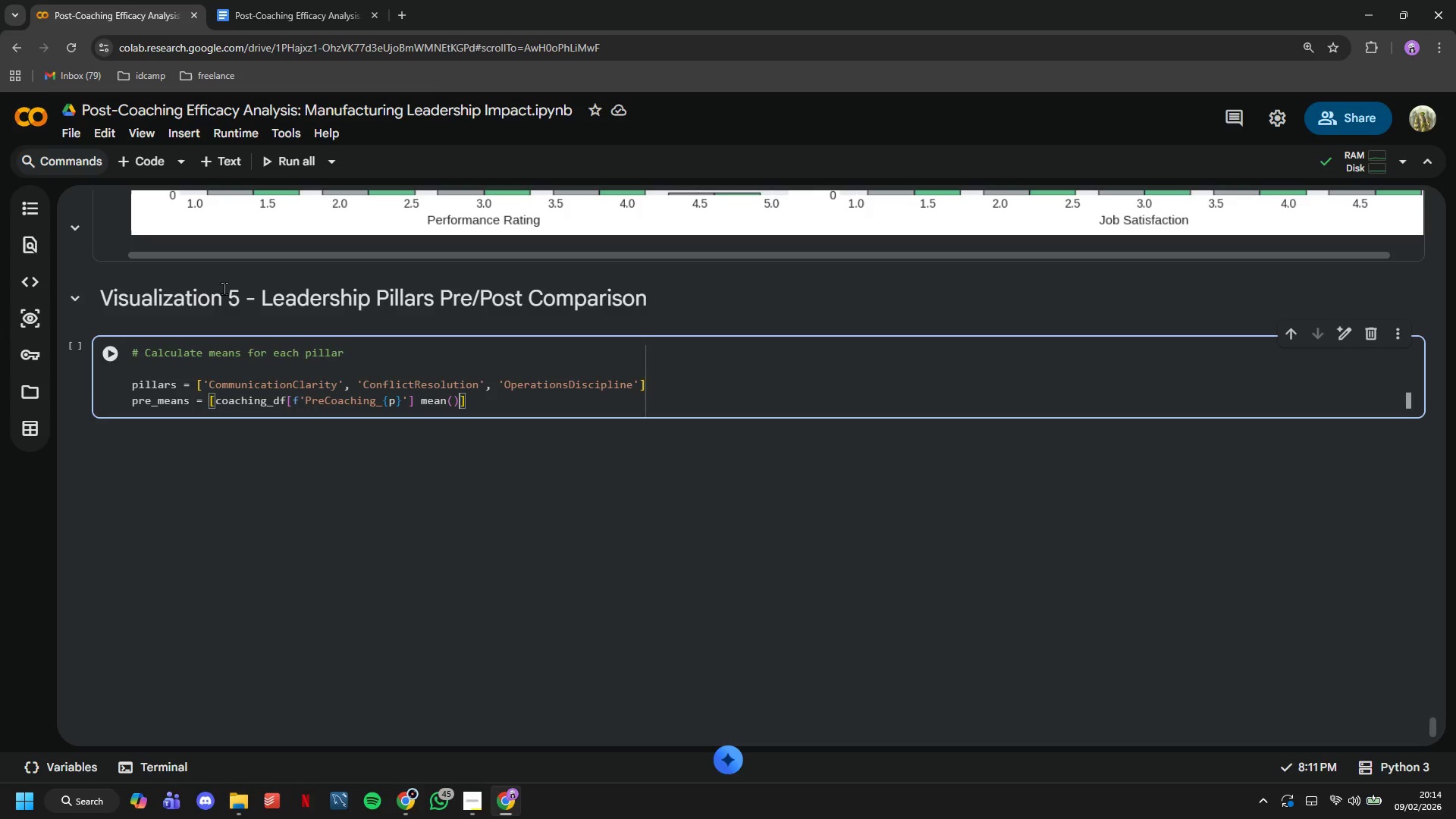 
 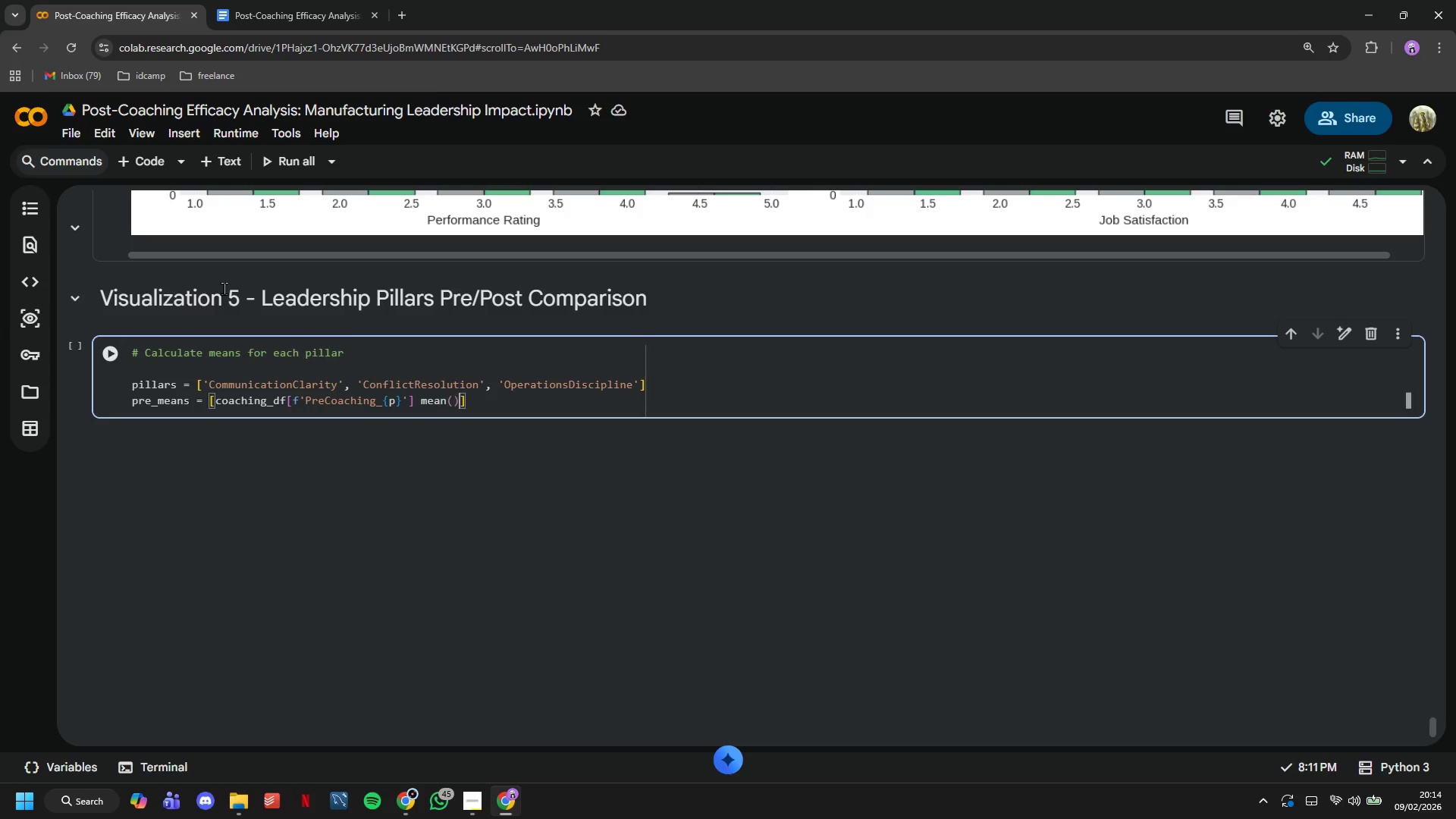 
key(ArrowRight)
 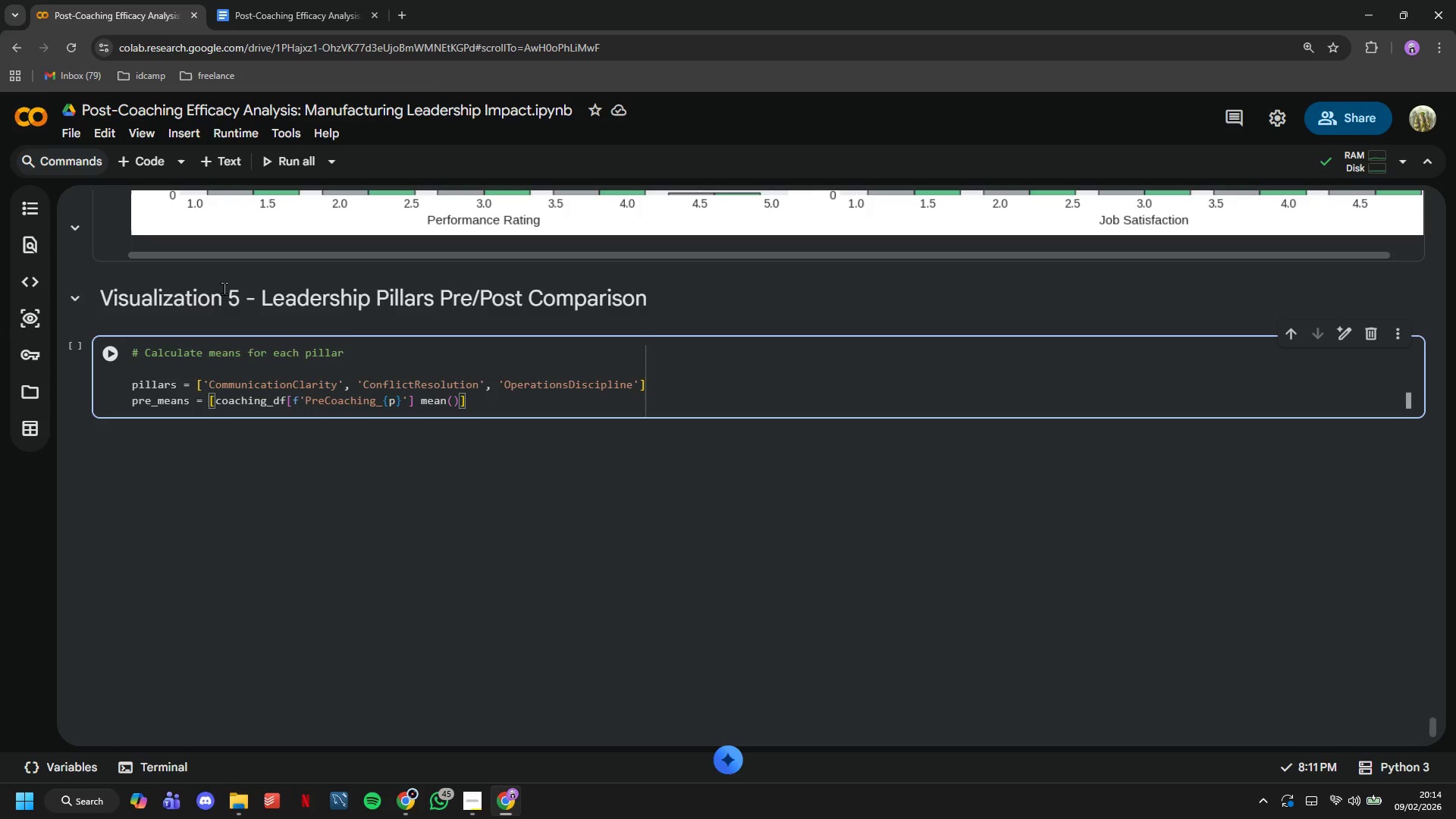 
type( for p in pillars)
 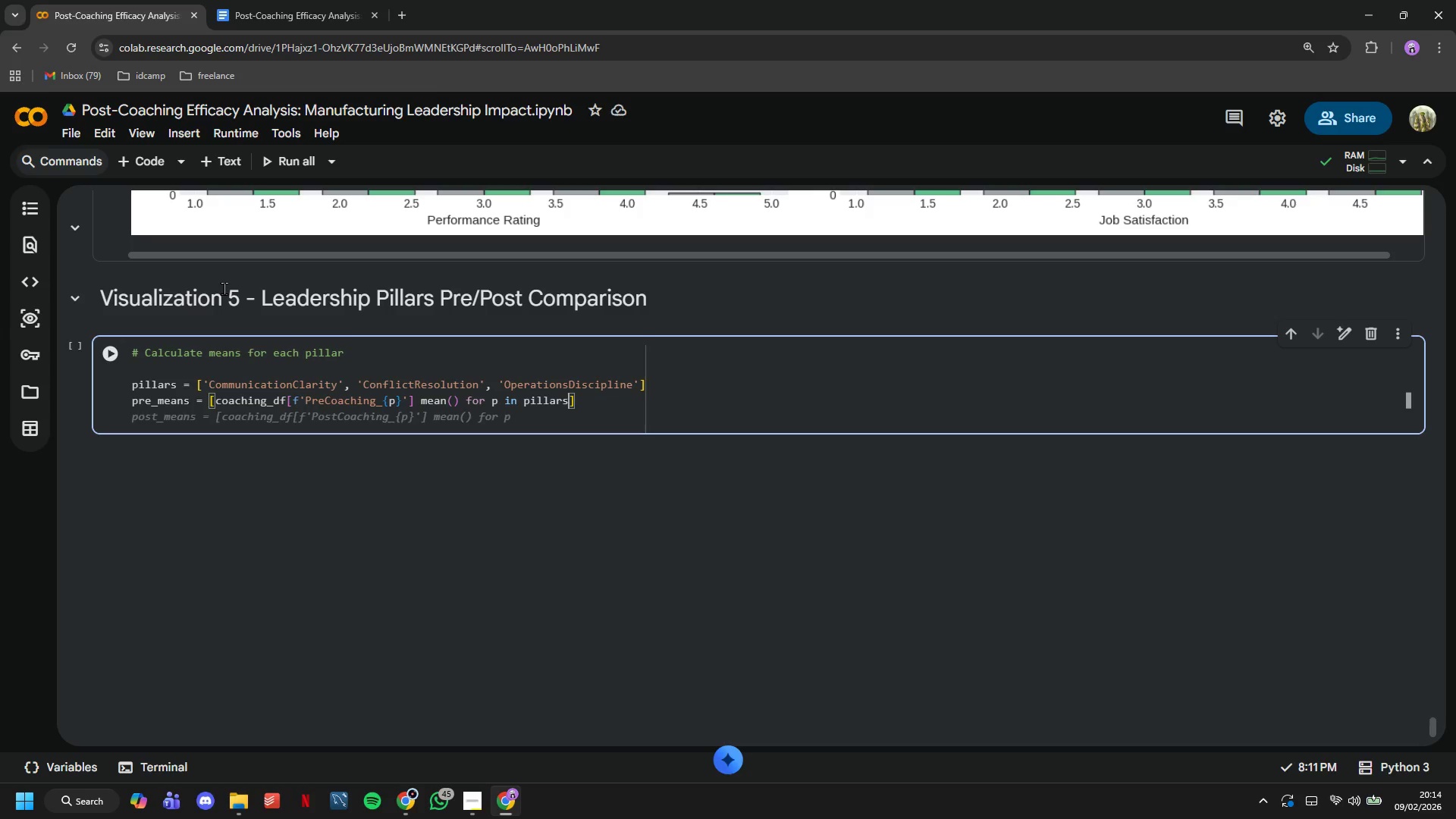 
key(ArrowRight)
 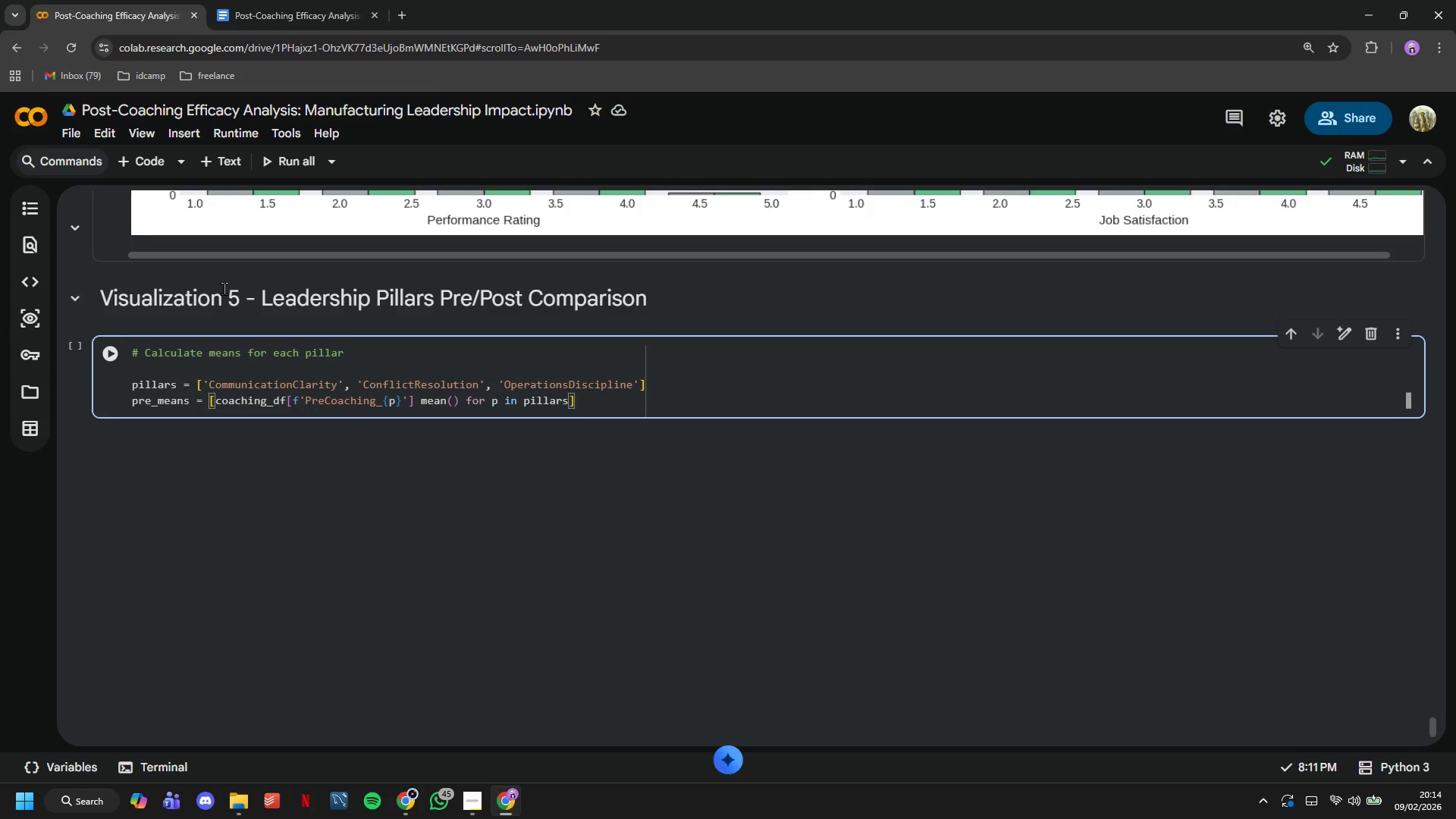 
key(Enter)
 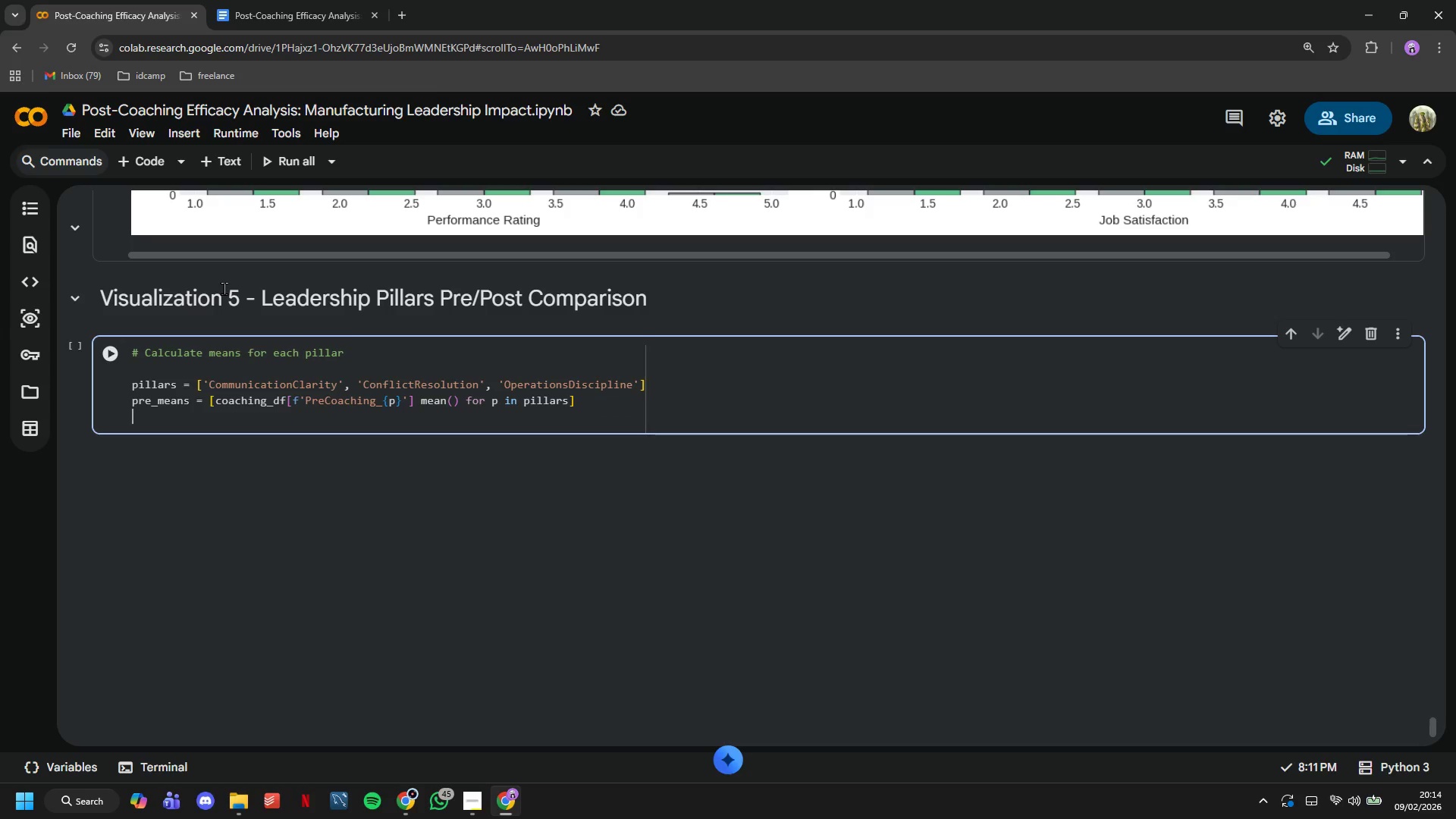 
type(post_means = )
 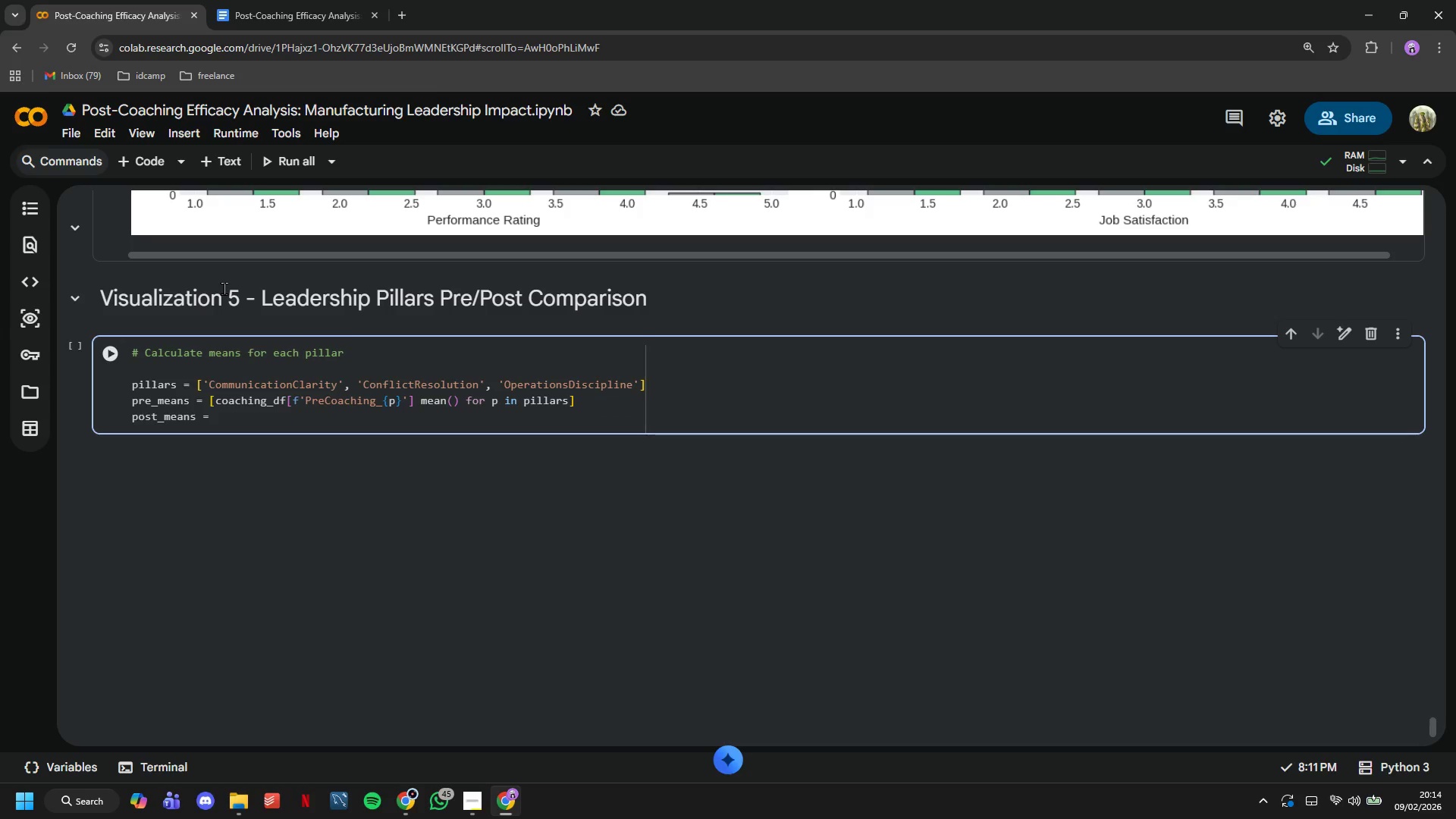 
type([coaching_df[f'PostCoaching_{p)
 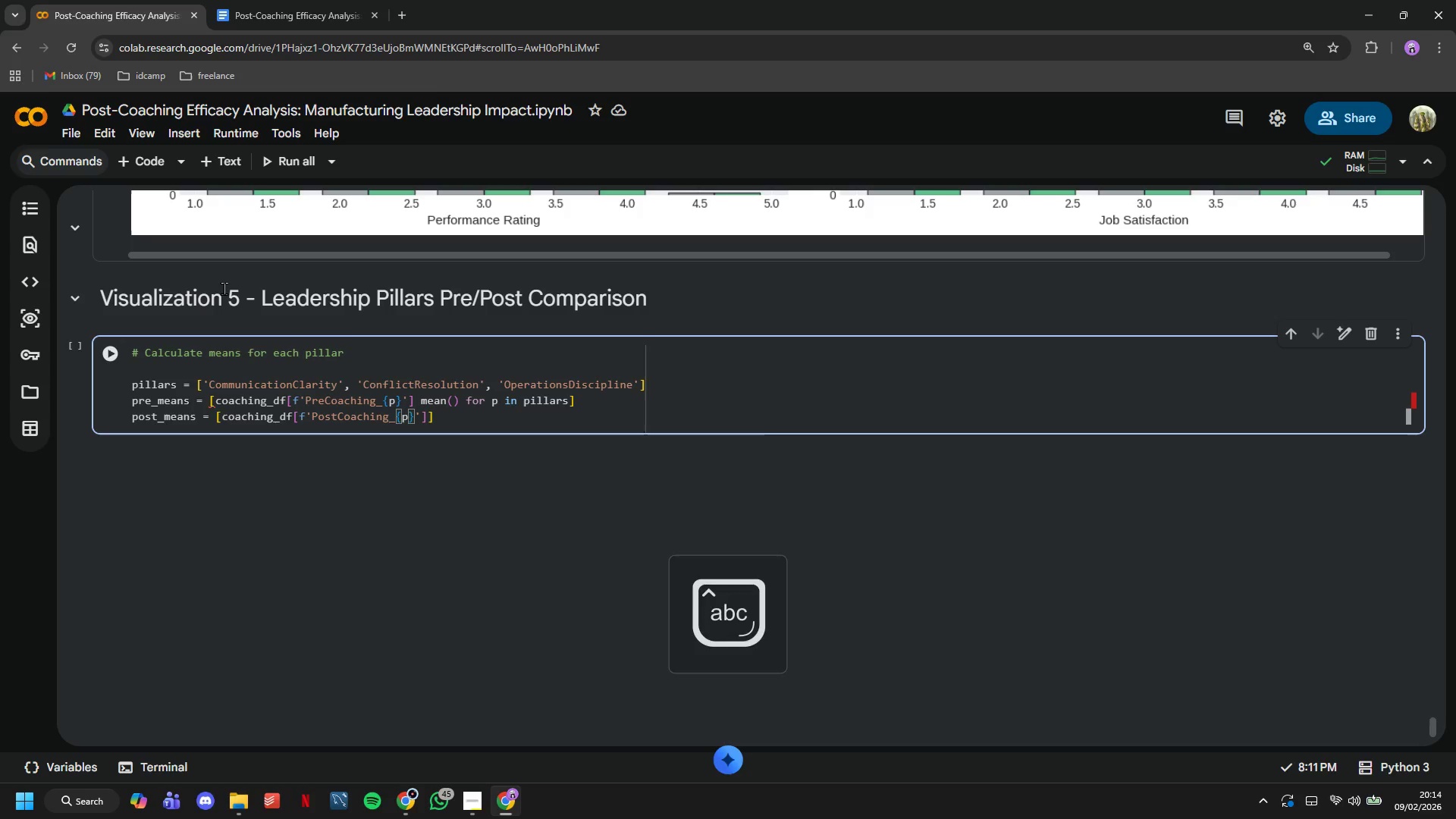 
key(ArrowRight)
 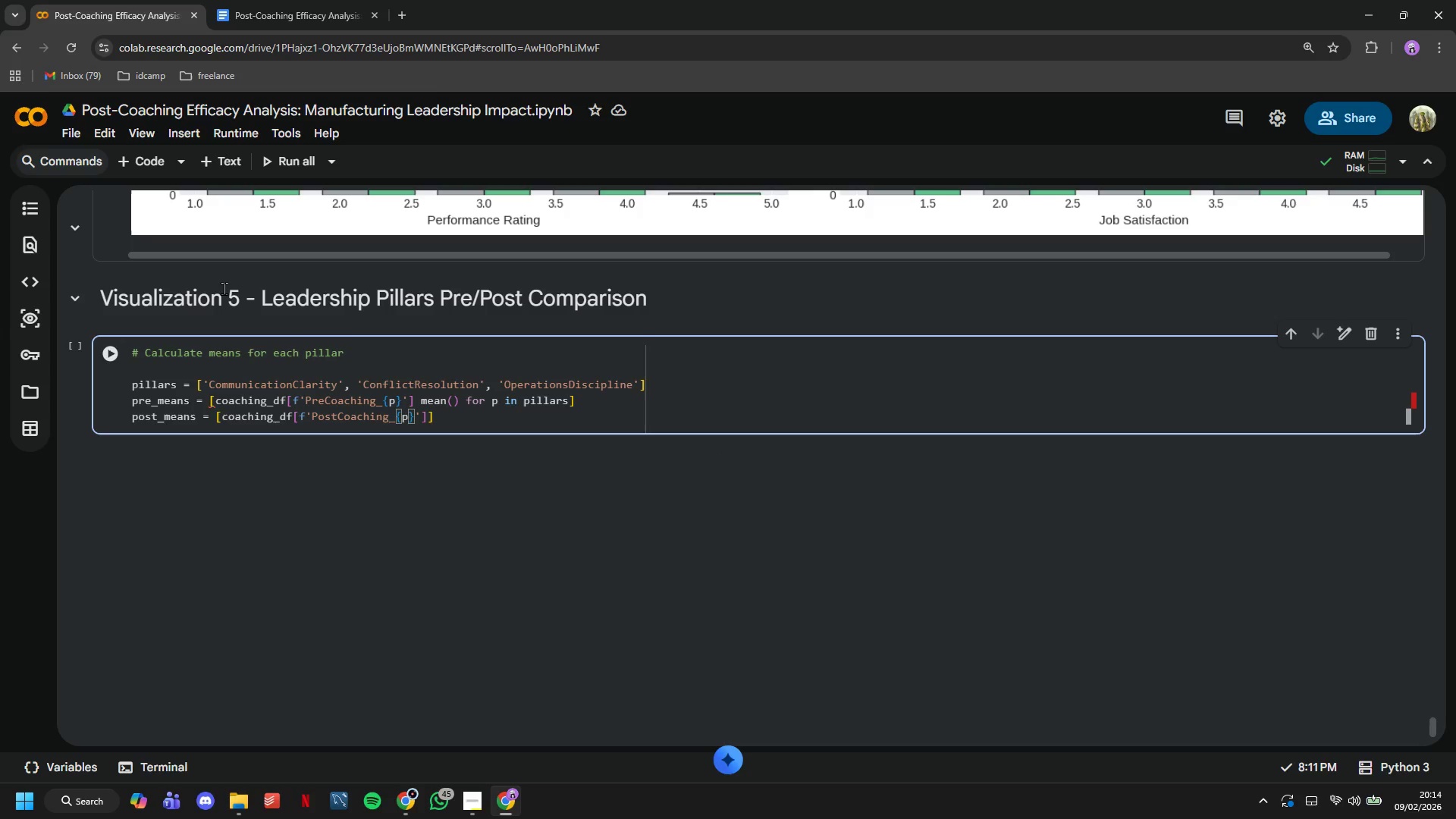 
key(ArrowRight)
 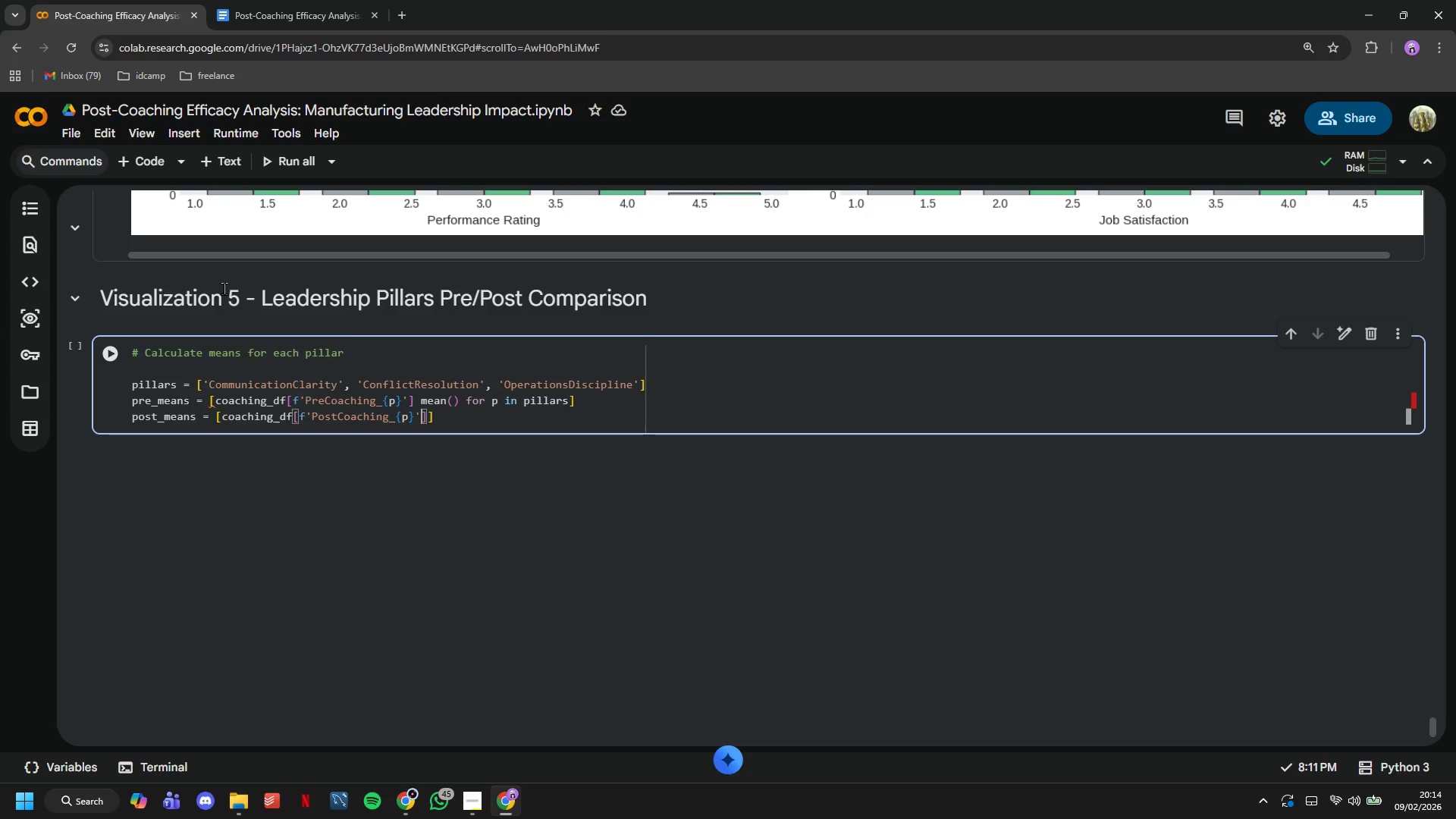 
key(ArrowRight)
 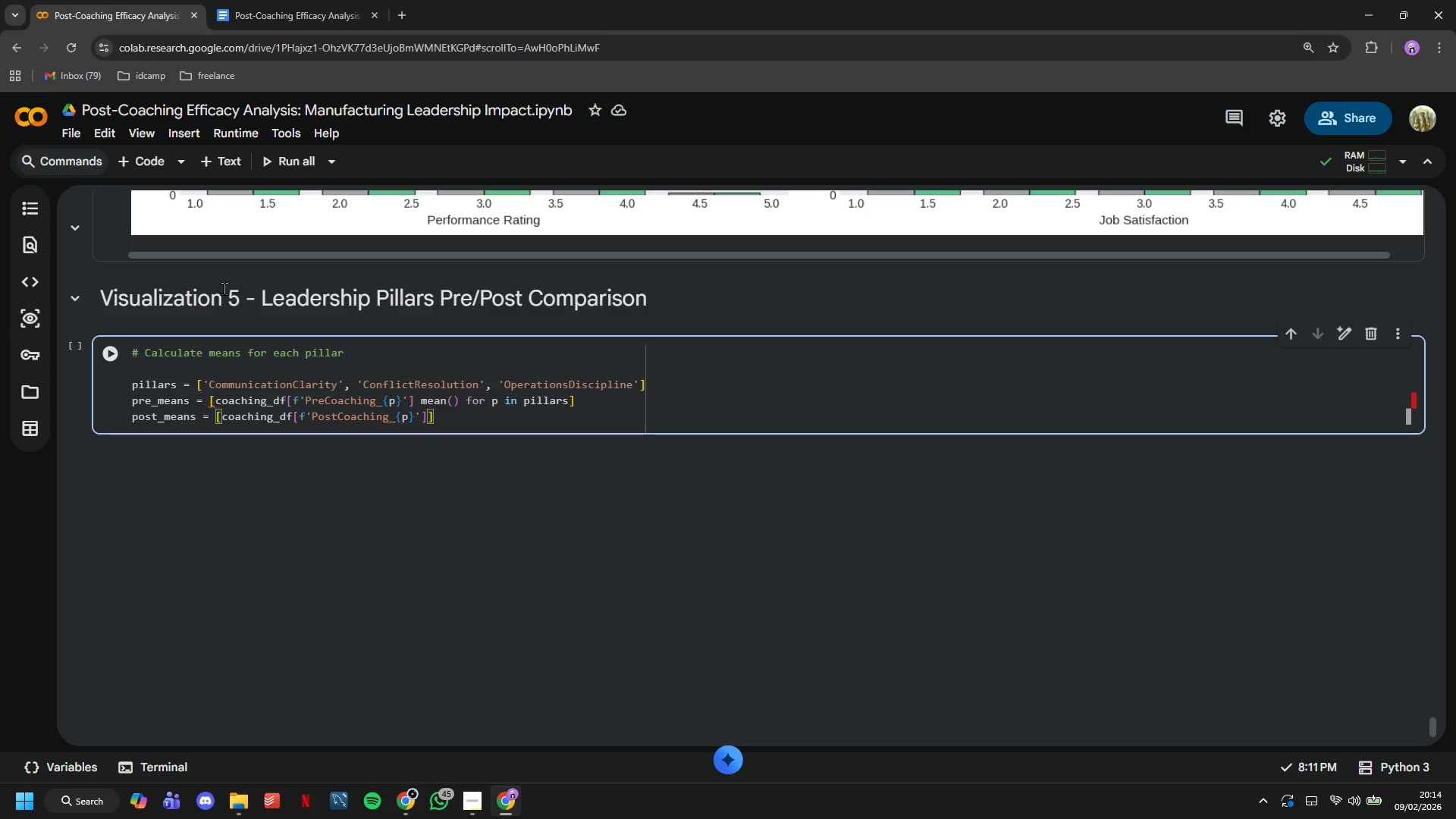 
type(.mean()
 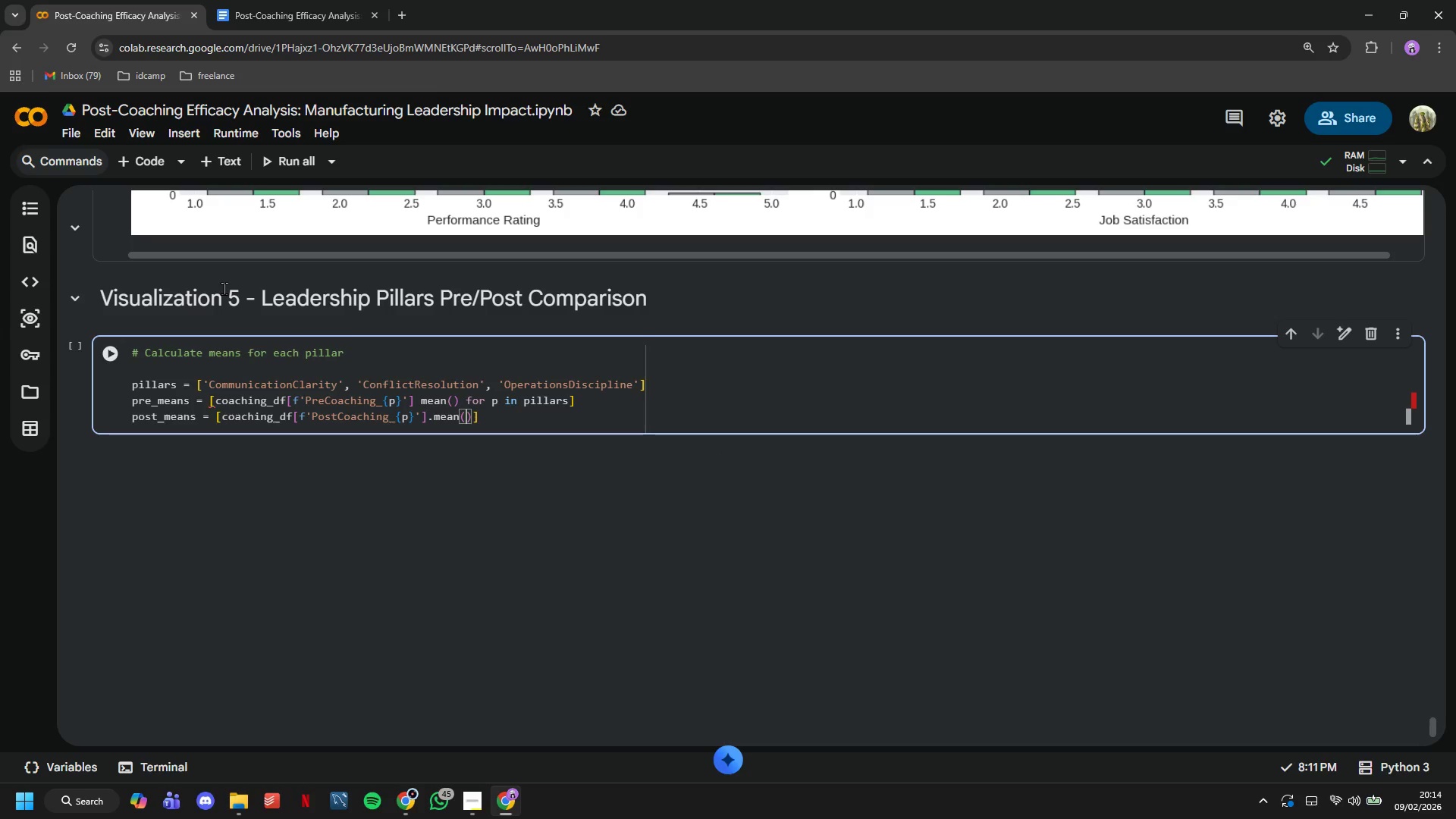 
key(ArrowRight)
 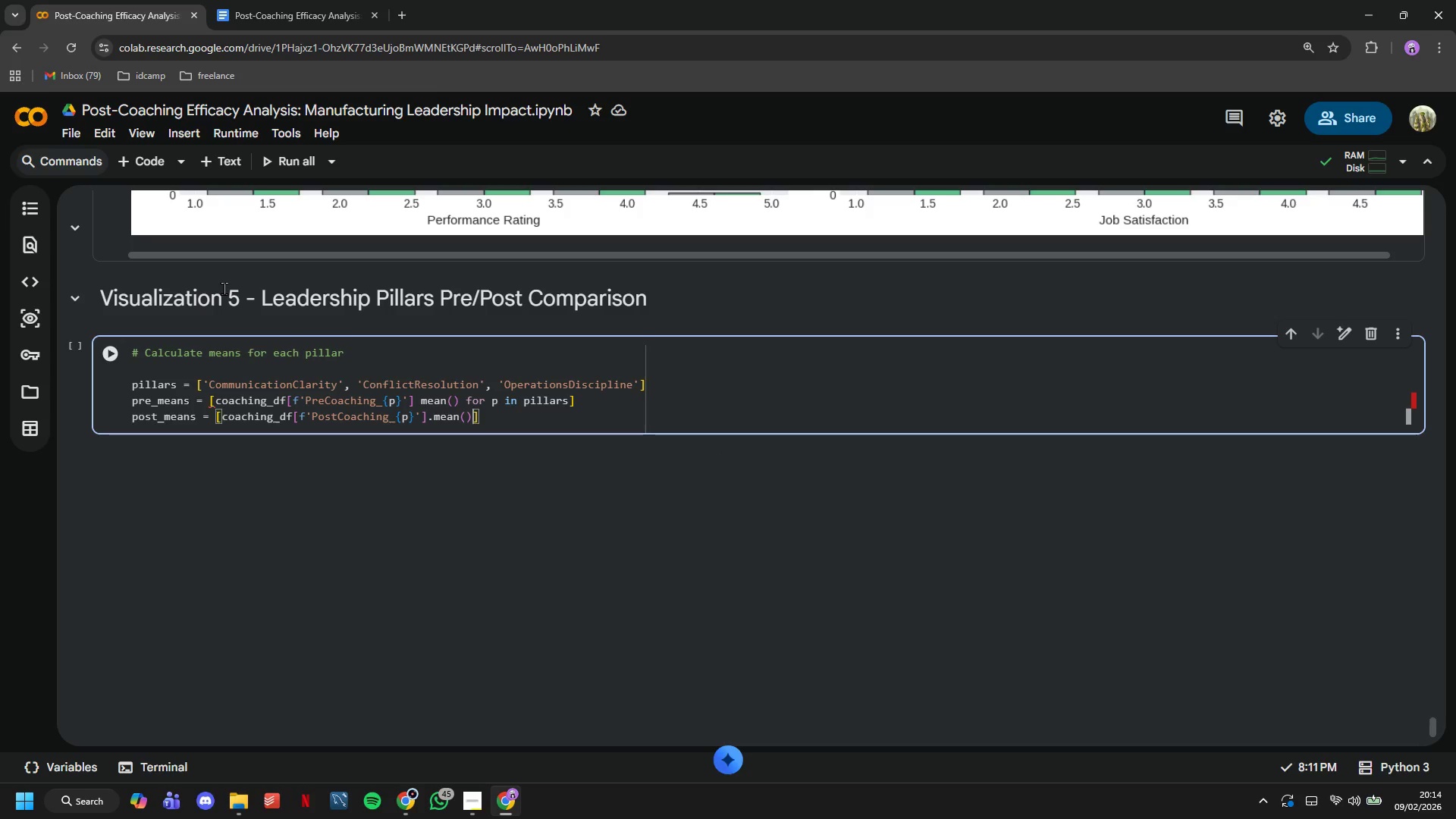 
type( for p in pillars)
 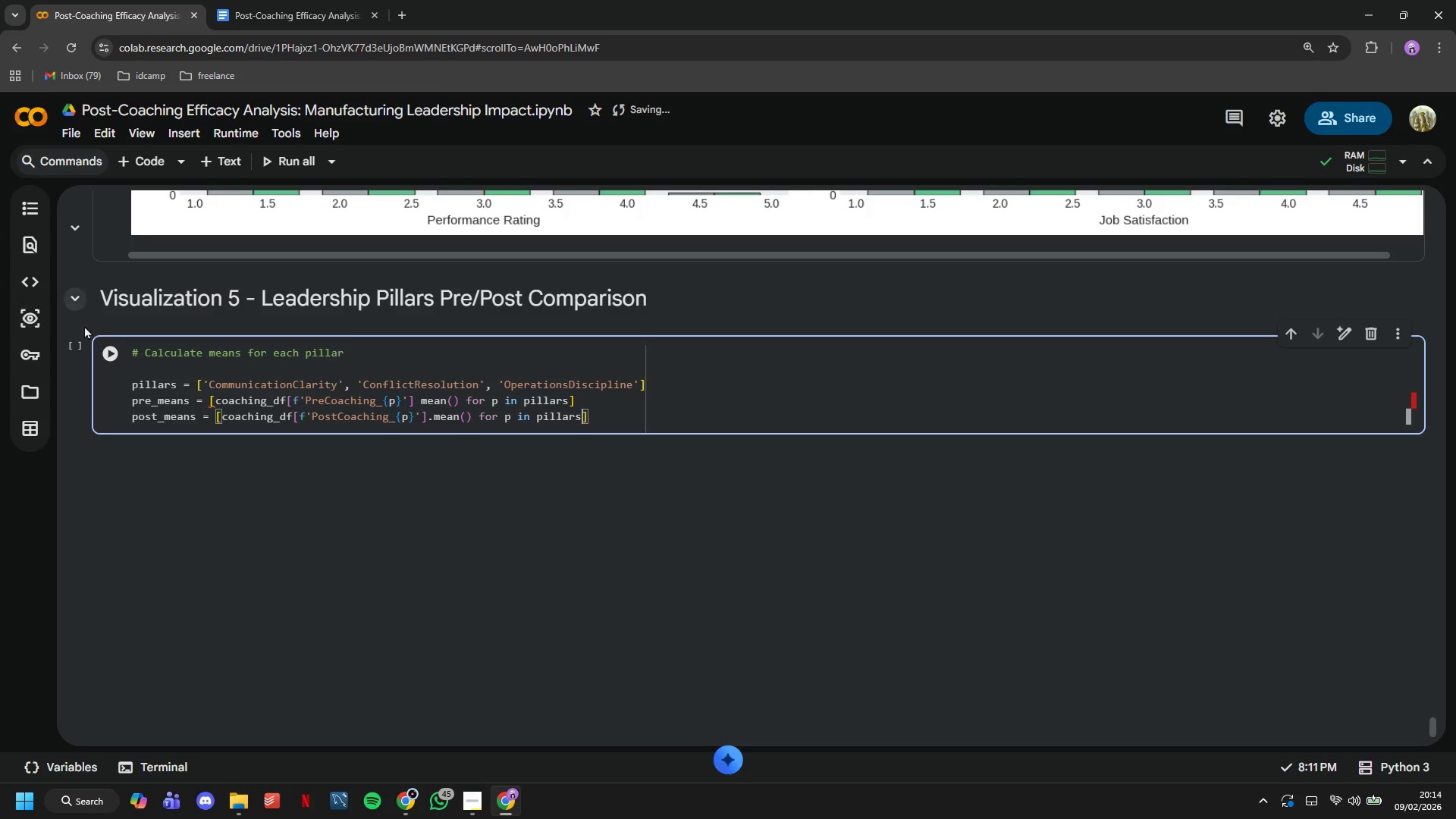 
left_click([108, 346])
 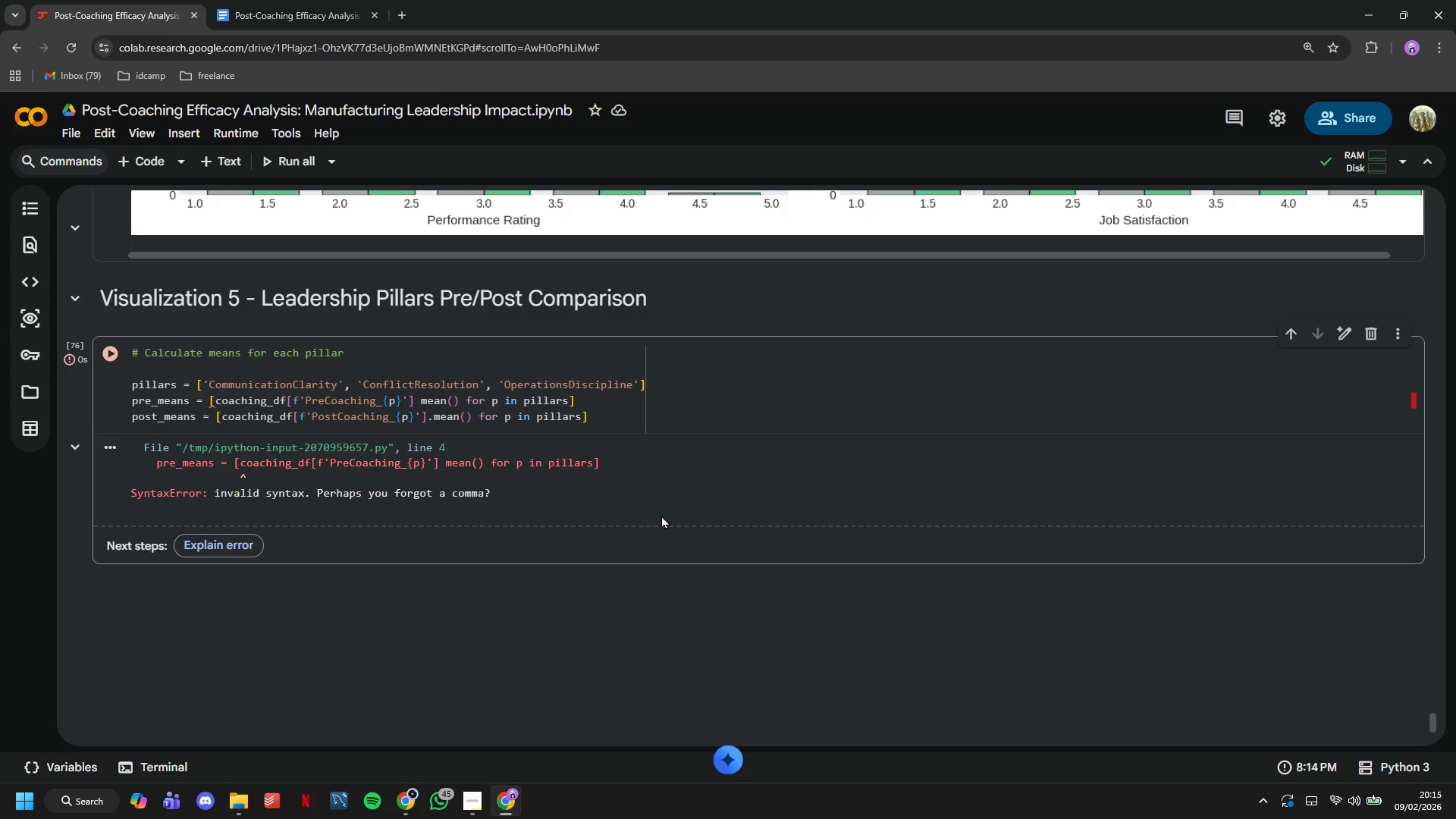 
wait(15.97)
 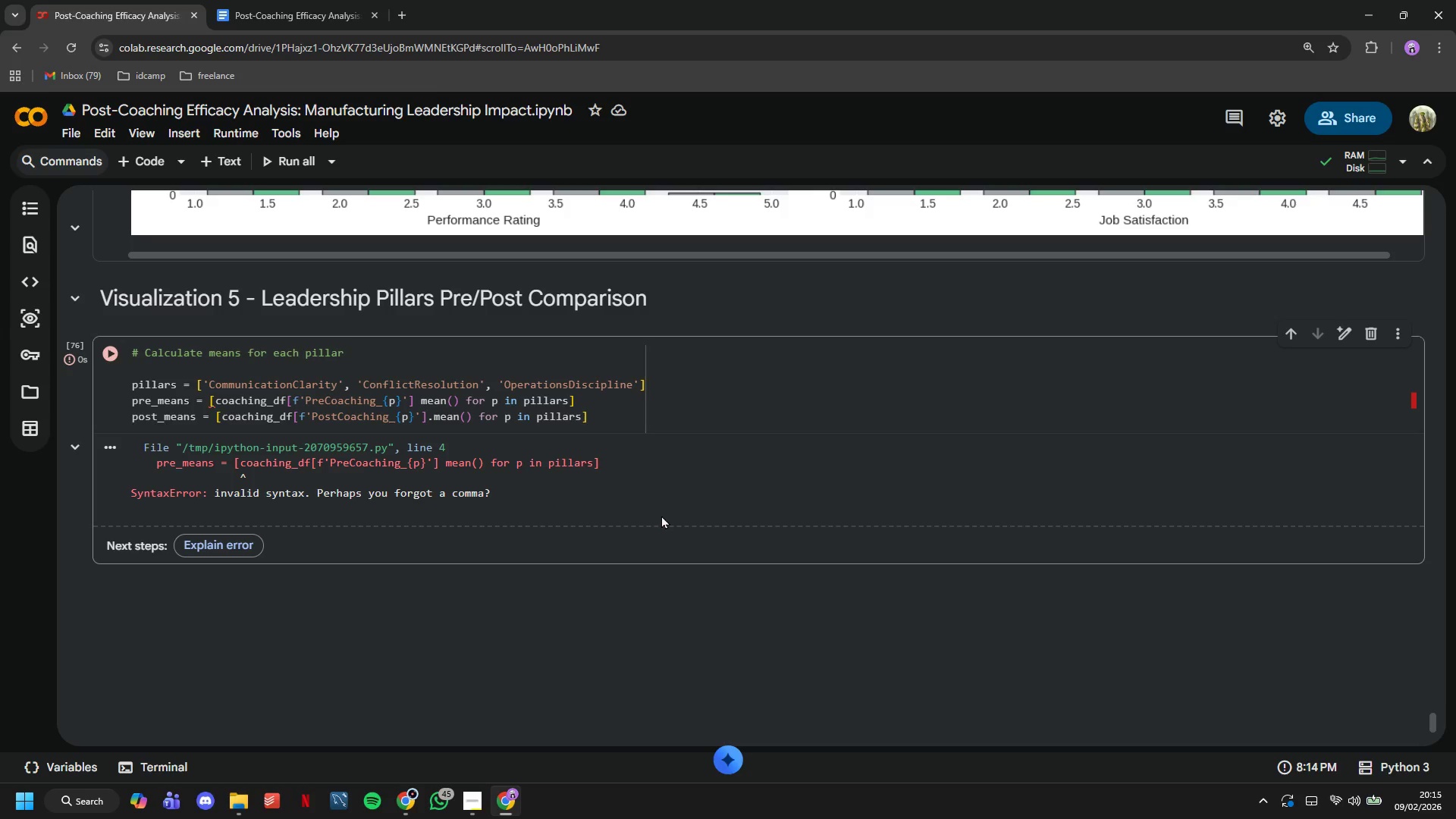 
left_click([236, 548])
 